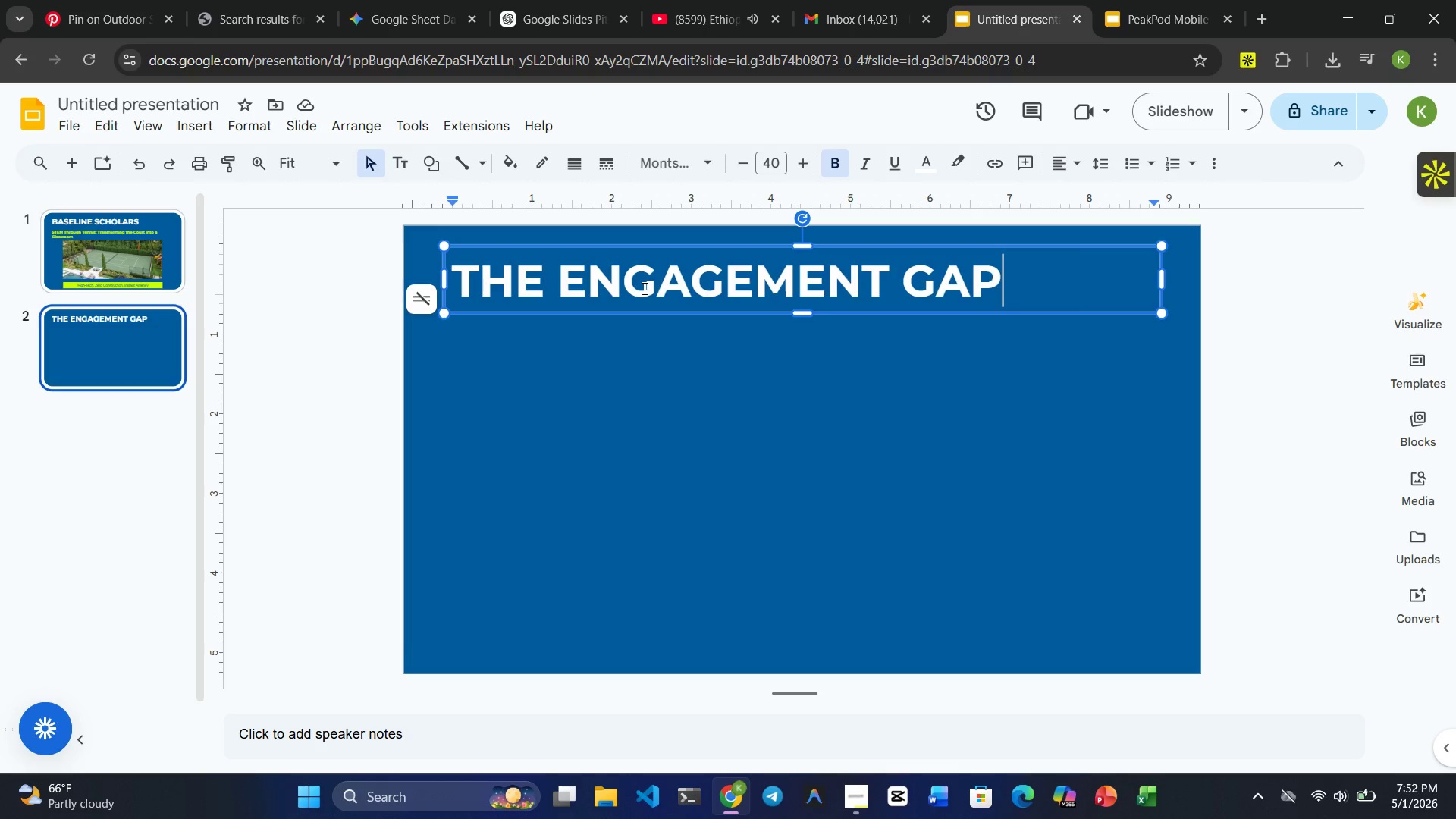 
wait(27.28)
 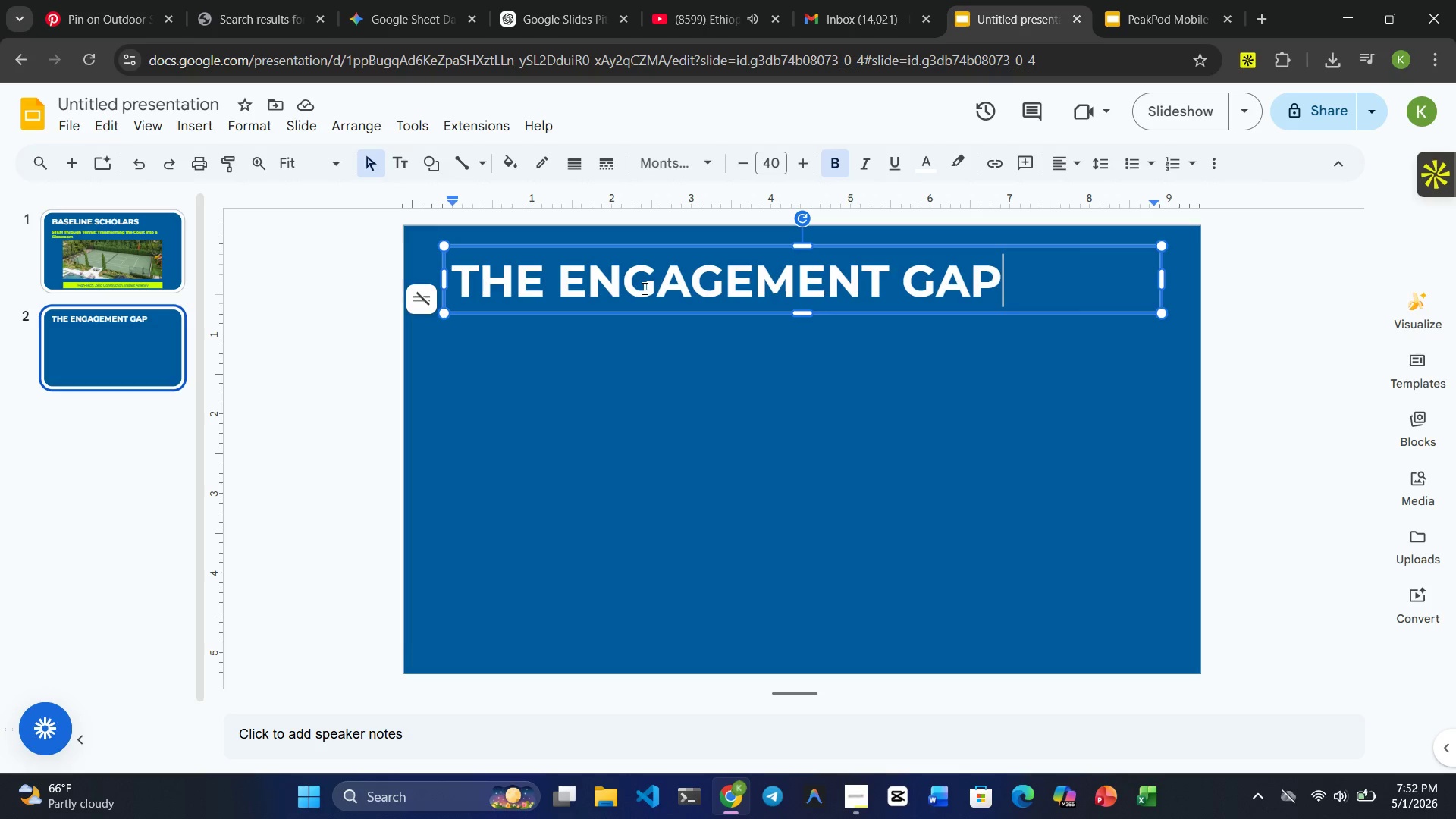 
left_click([703, 452])
 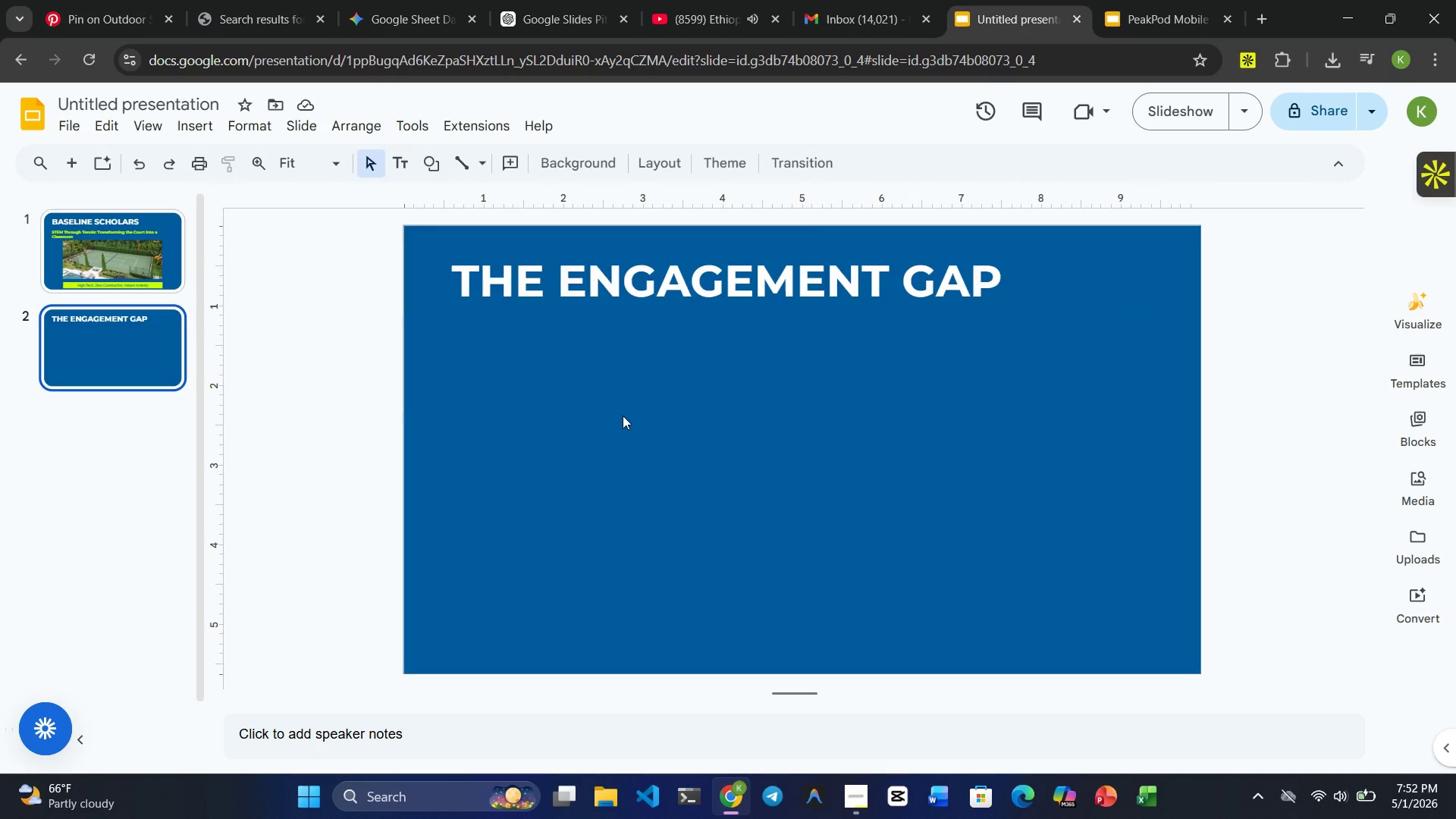 
wait(11.22)
 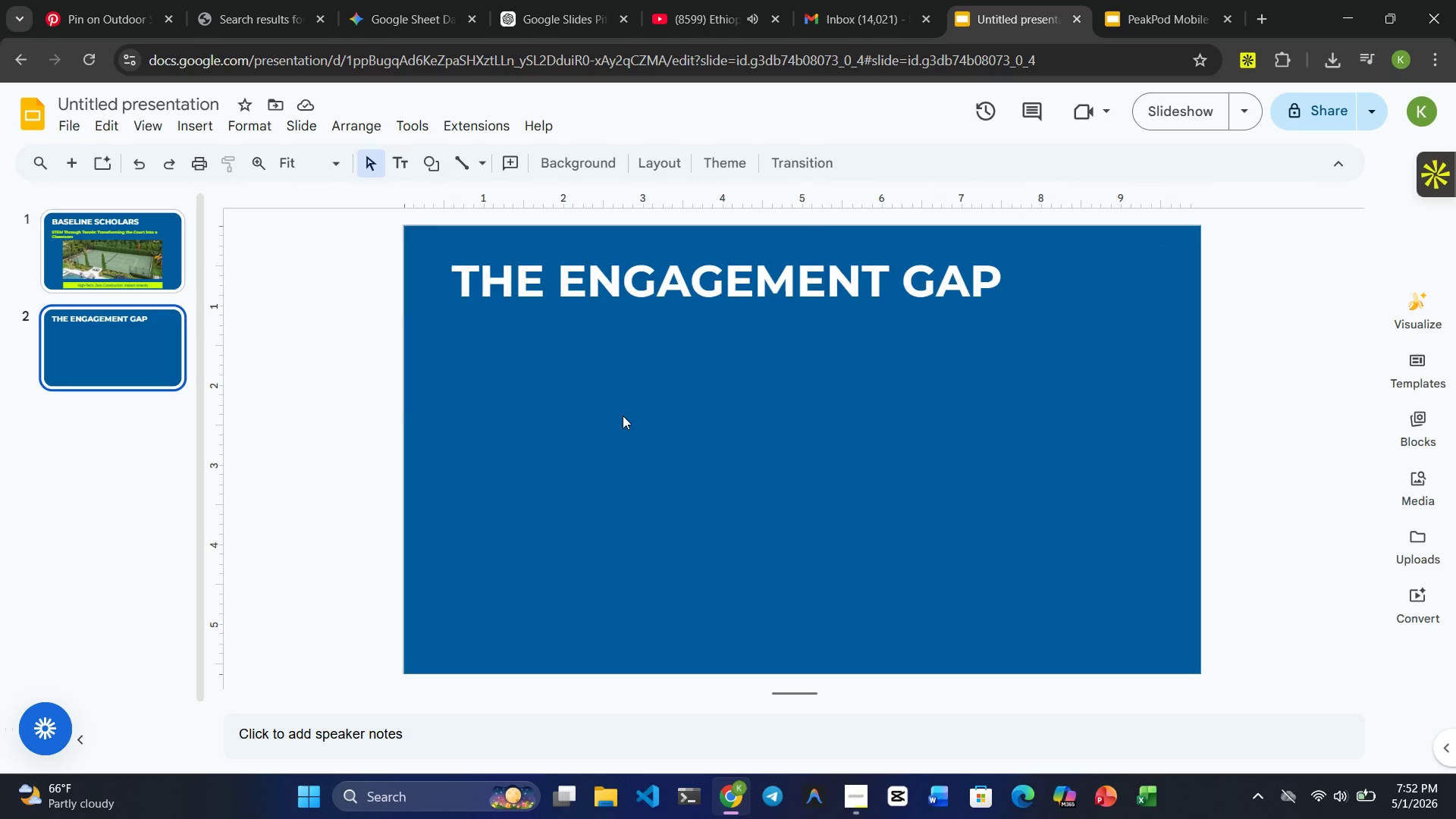 
left_click([1177, 20])
 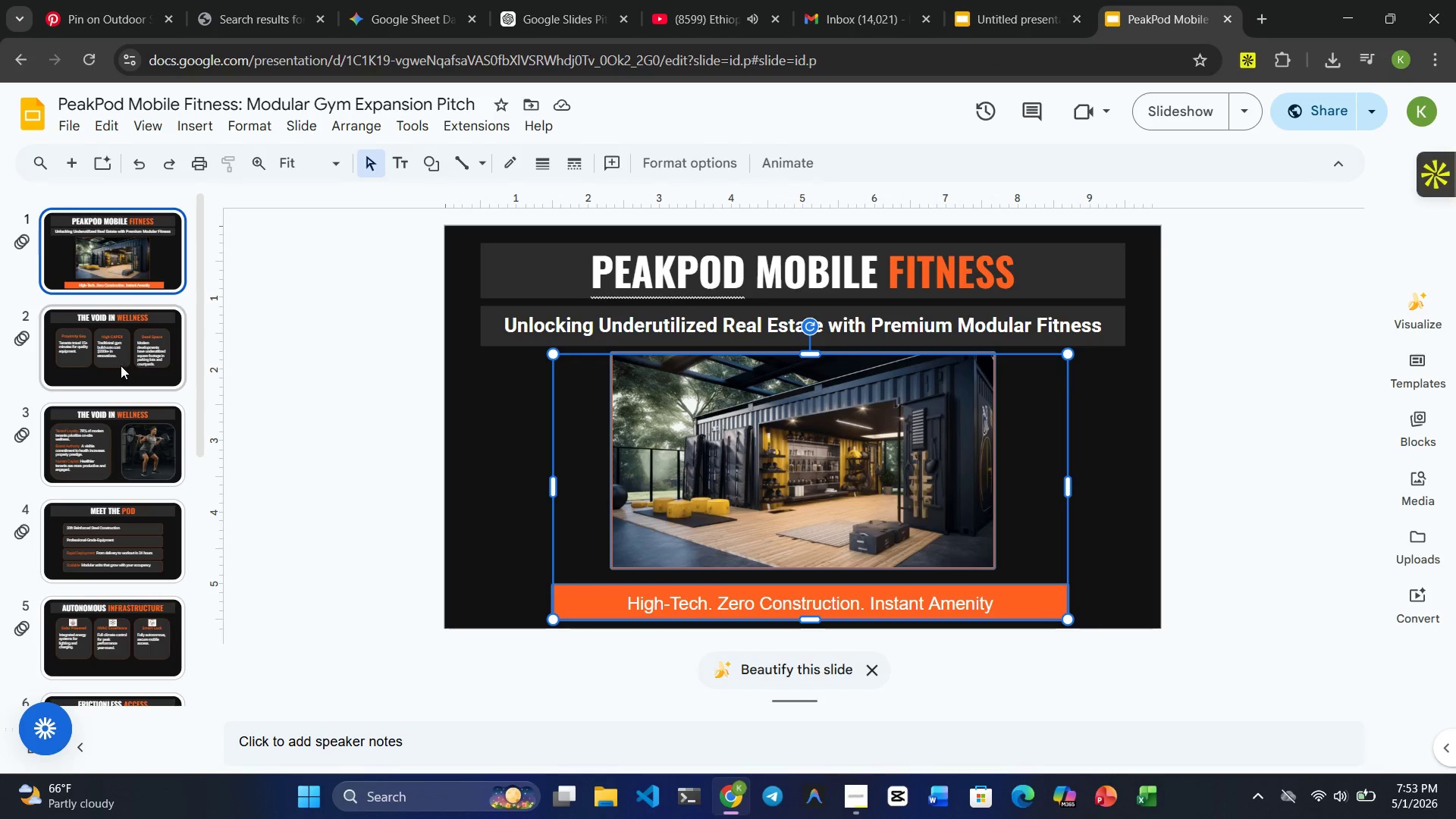 
left_click([121, 353])
 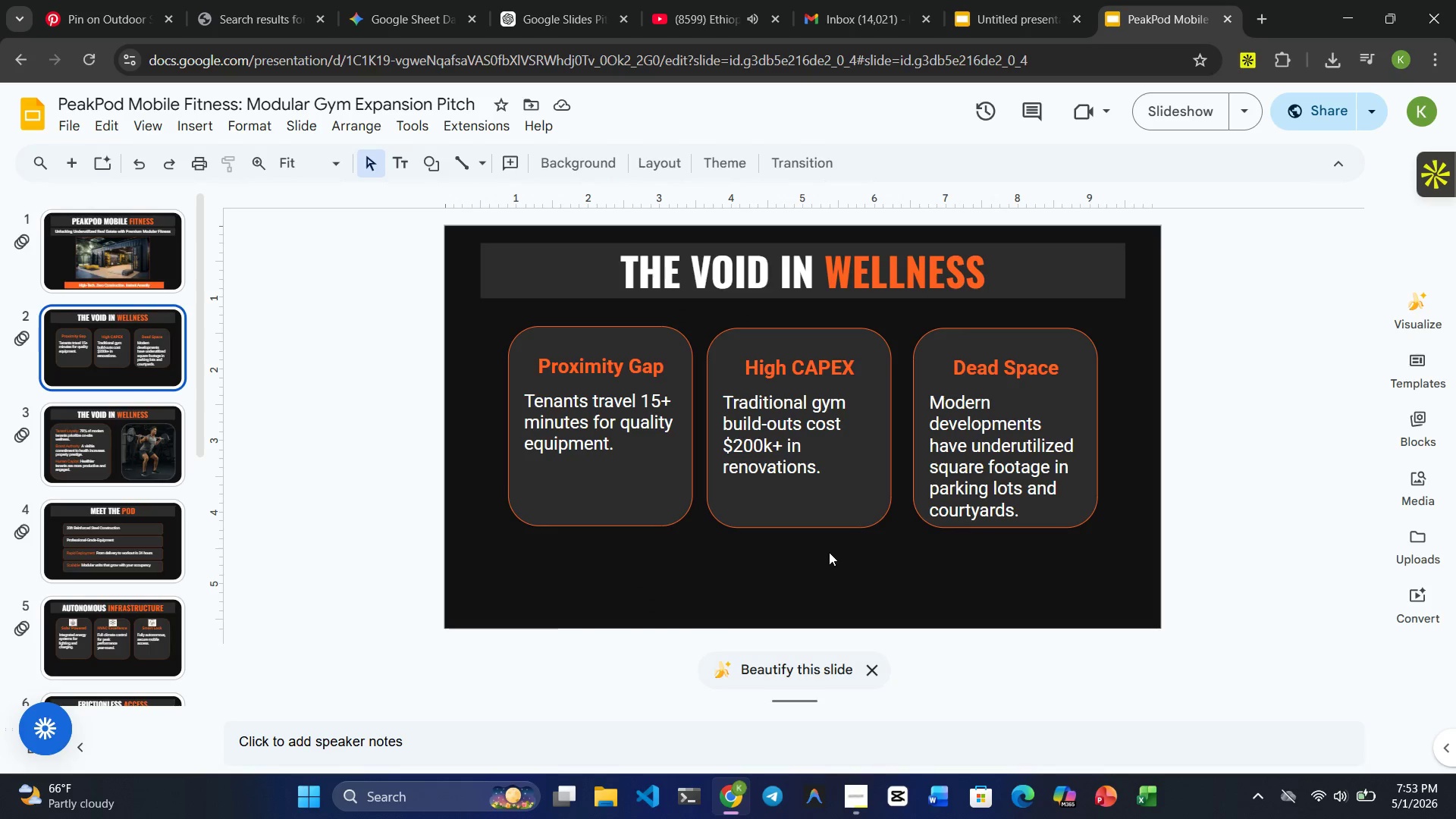 
wait(5.09)
 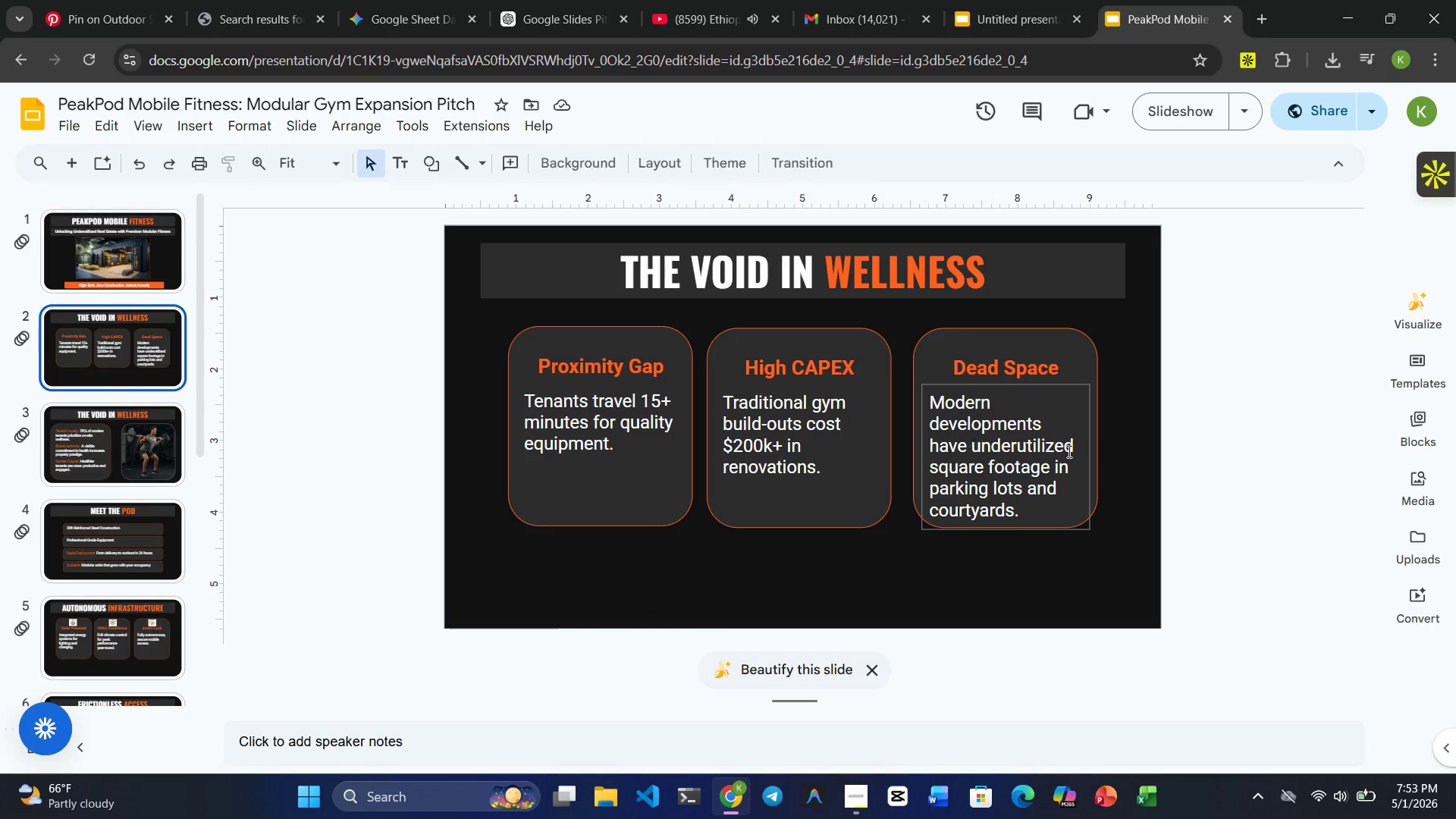 
left_click([641, 433])
 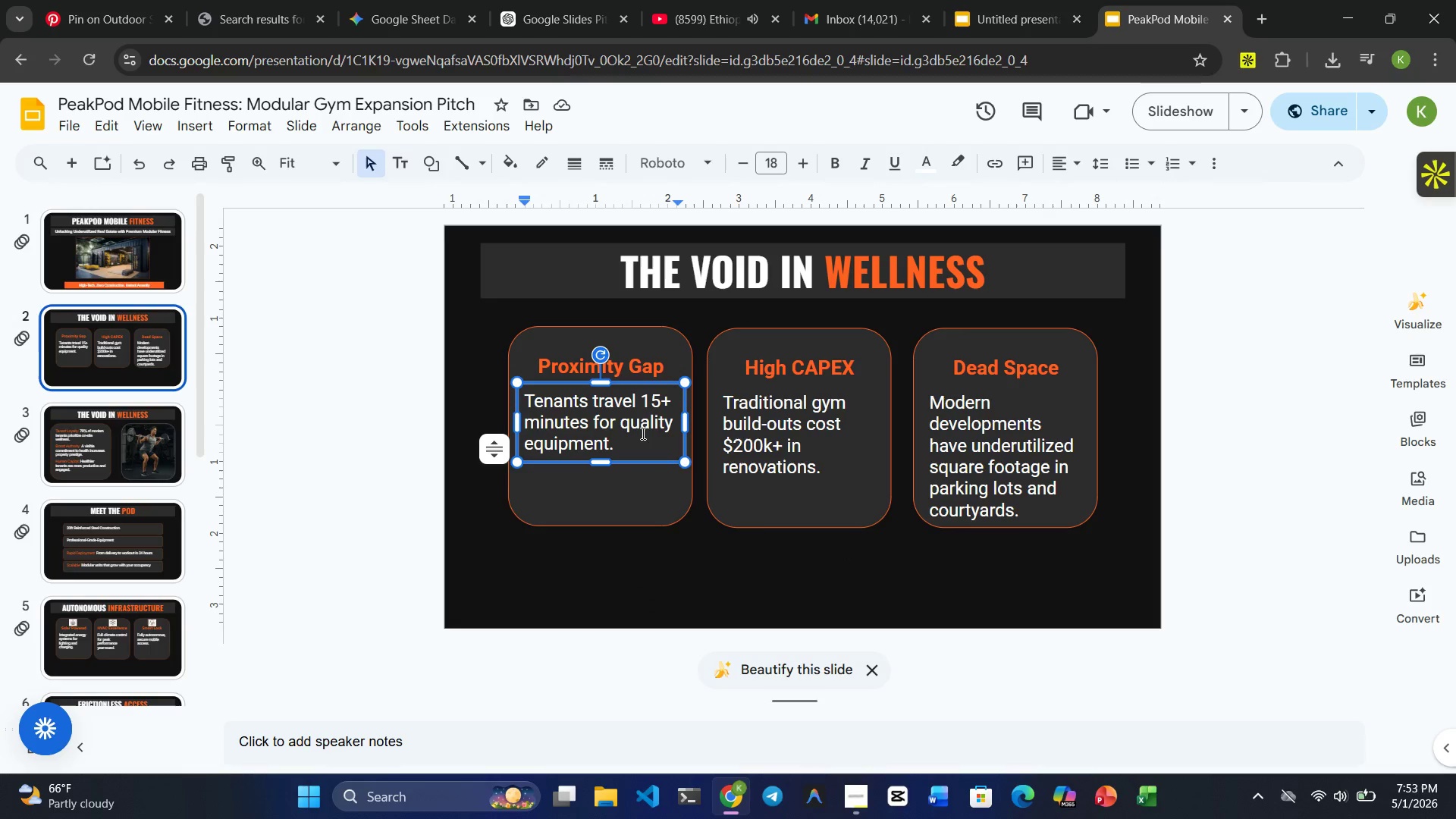 
left_click([799, 419])
 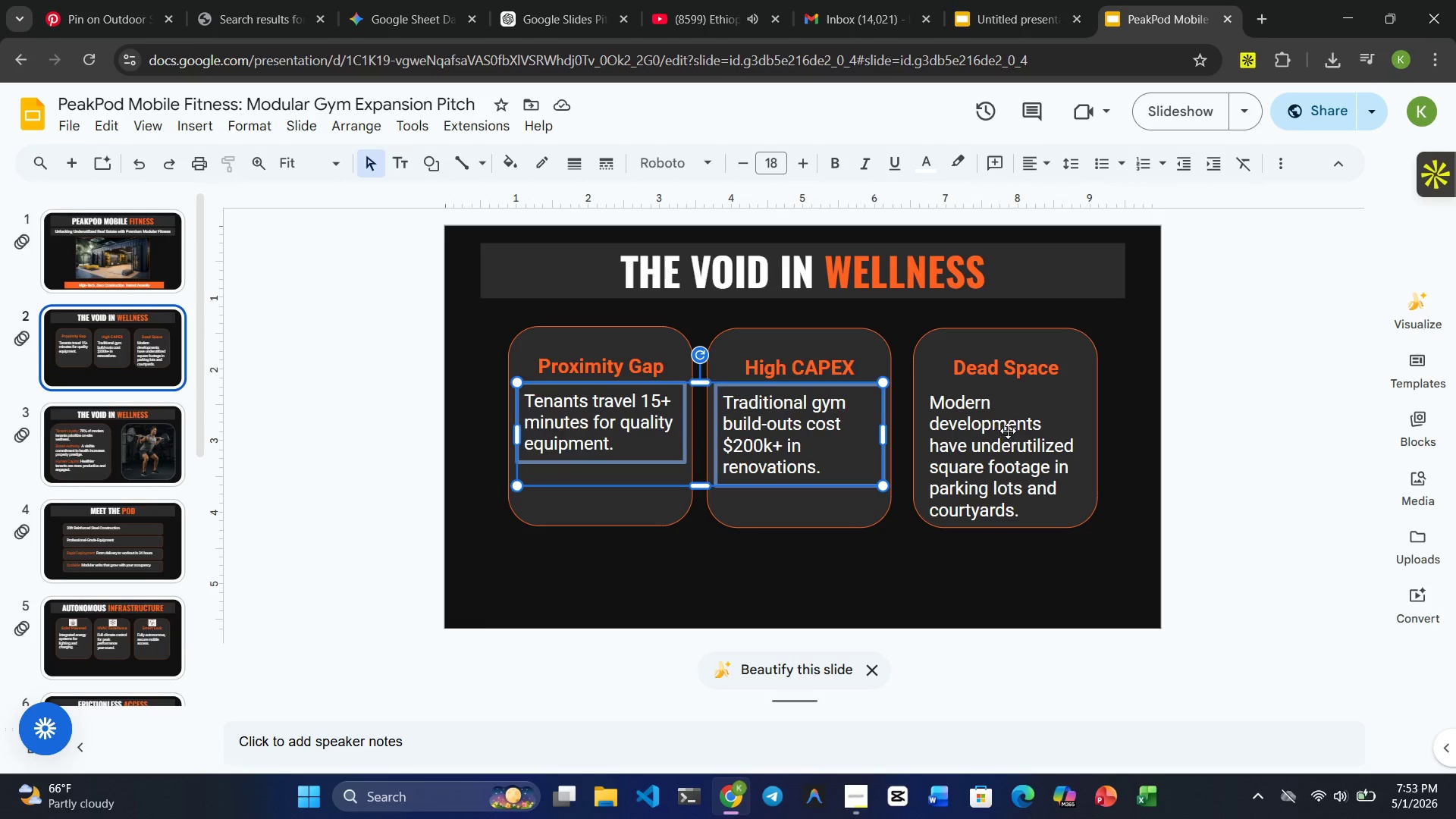 
left_click([1008, 431])
 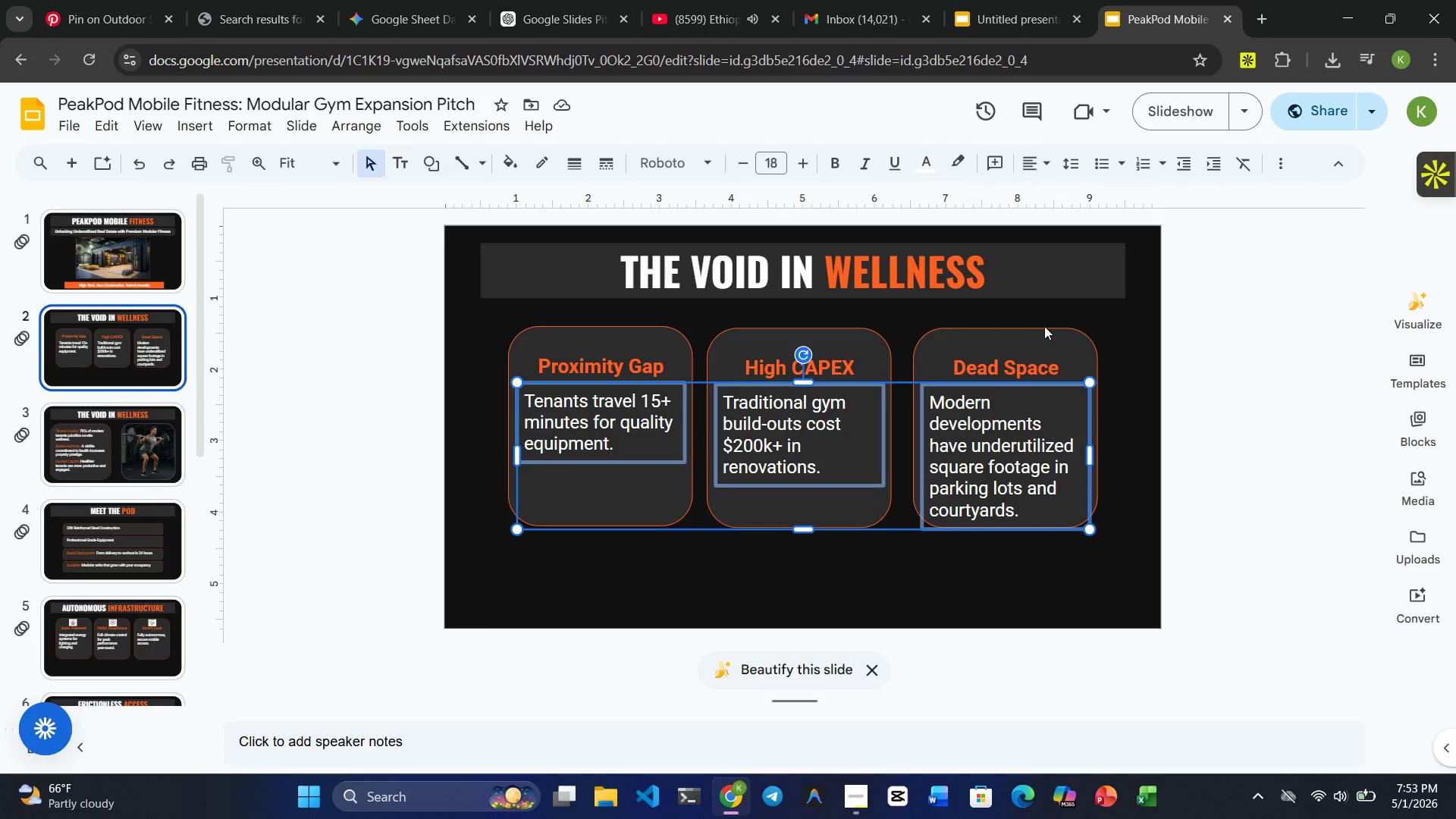 
left_click([1040, 344])
 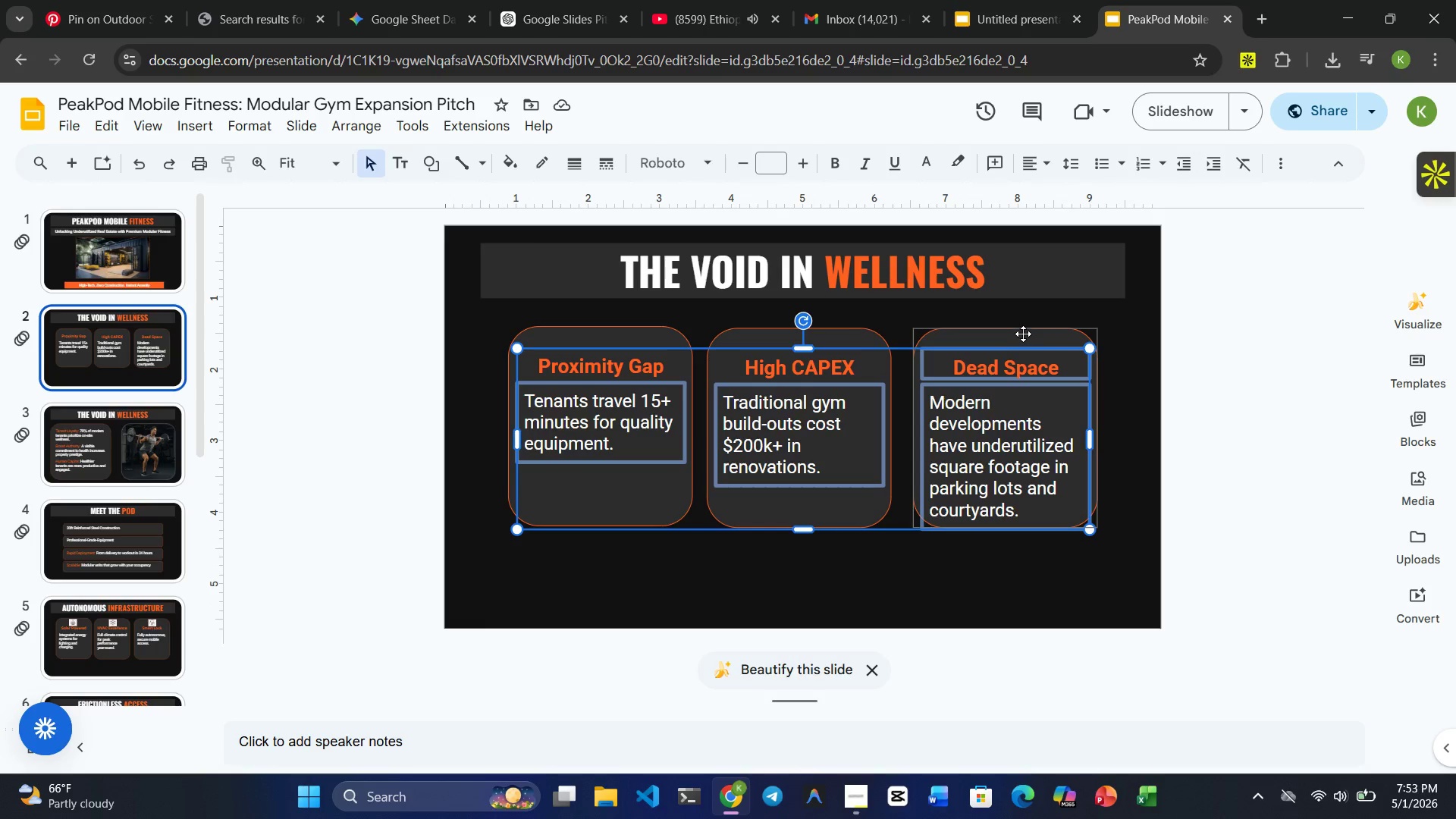 
left_click([1022, 333])
 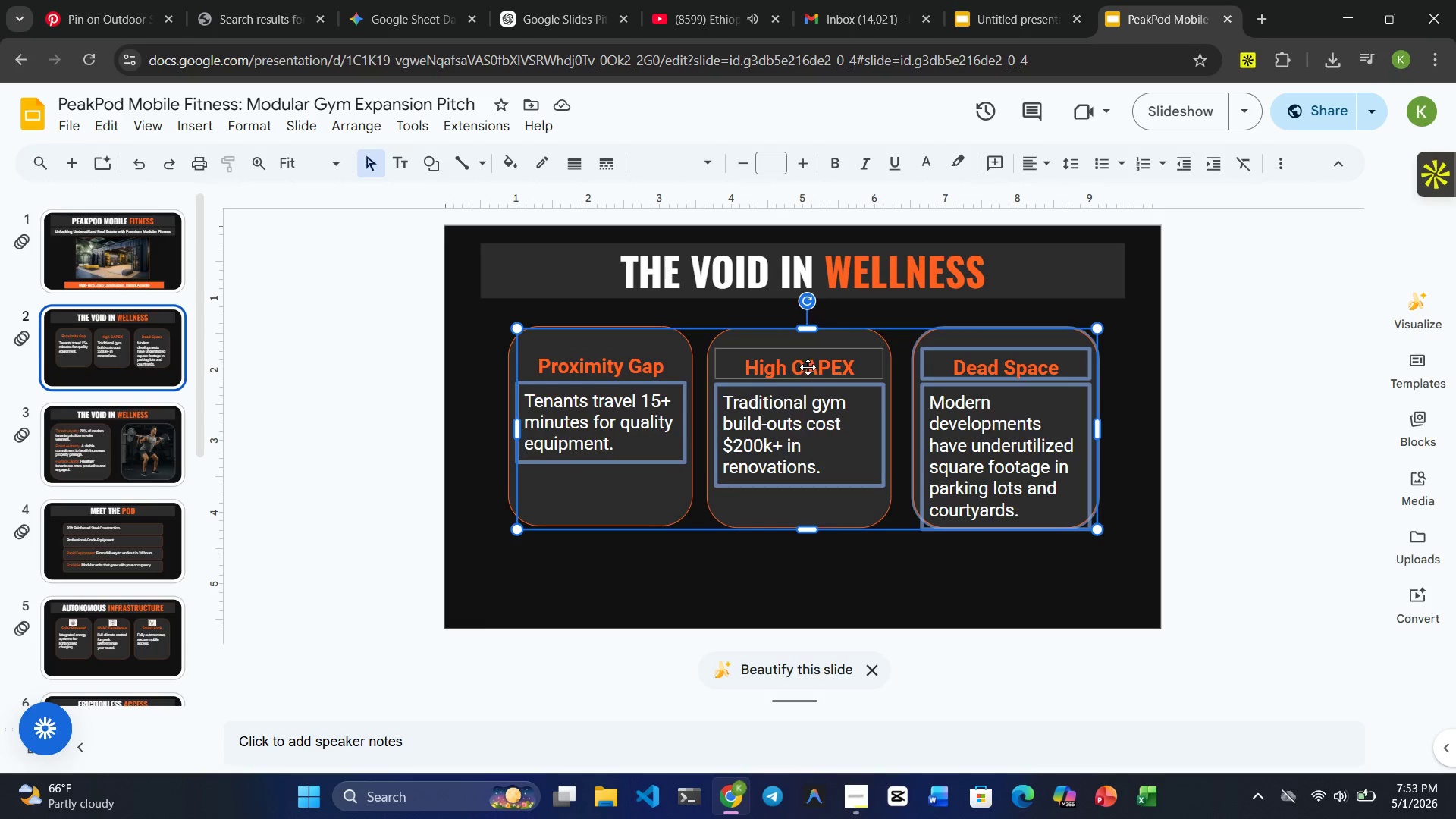 
left_click([808, 367])
 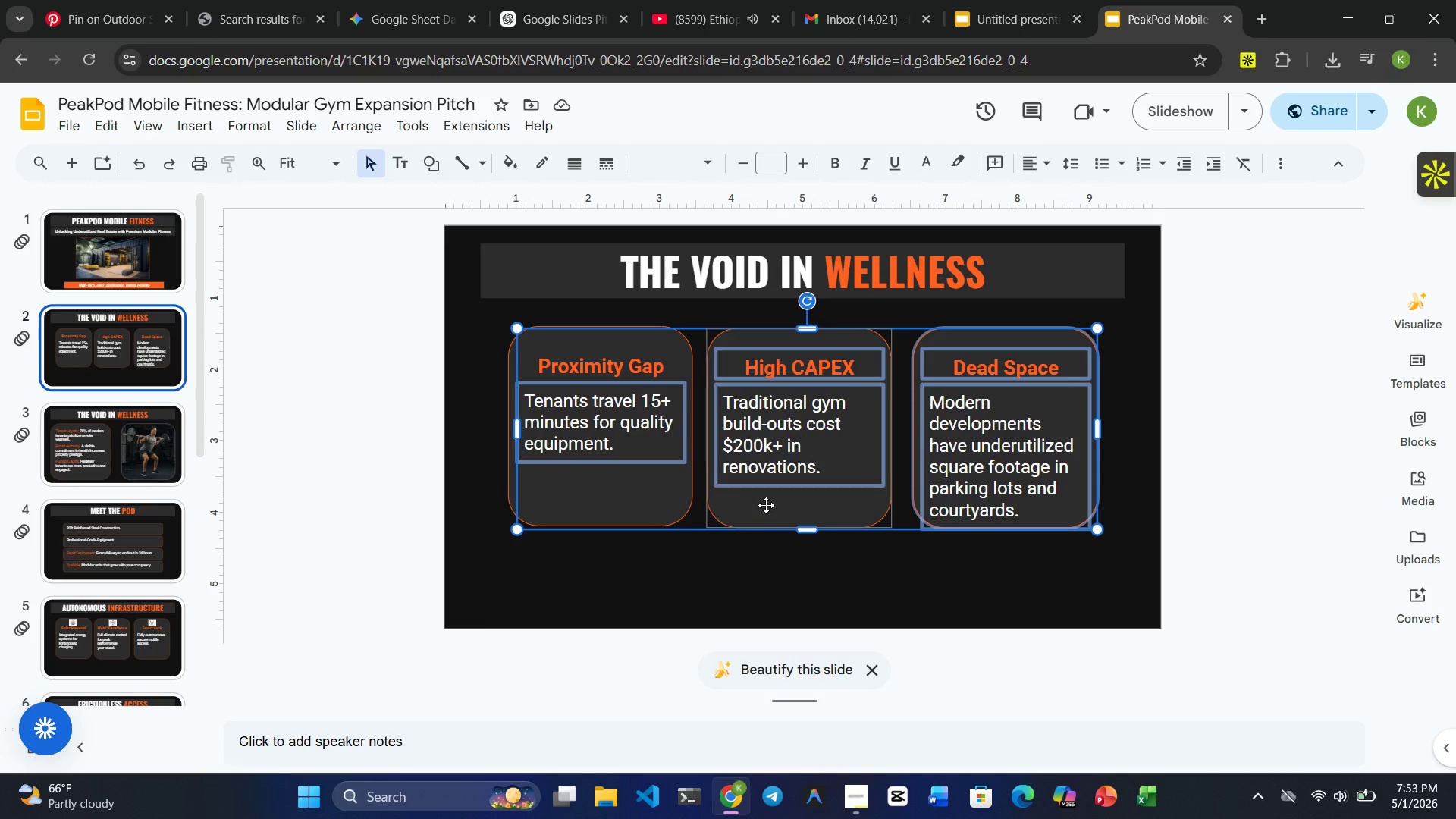 
left_click([766, 505])
 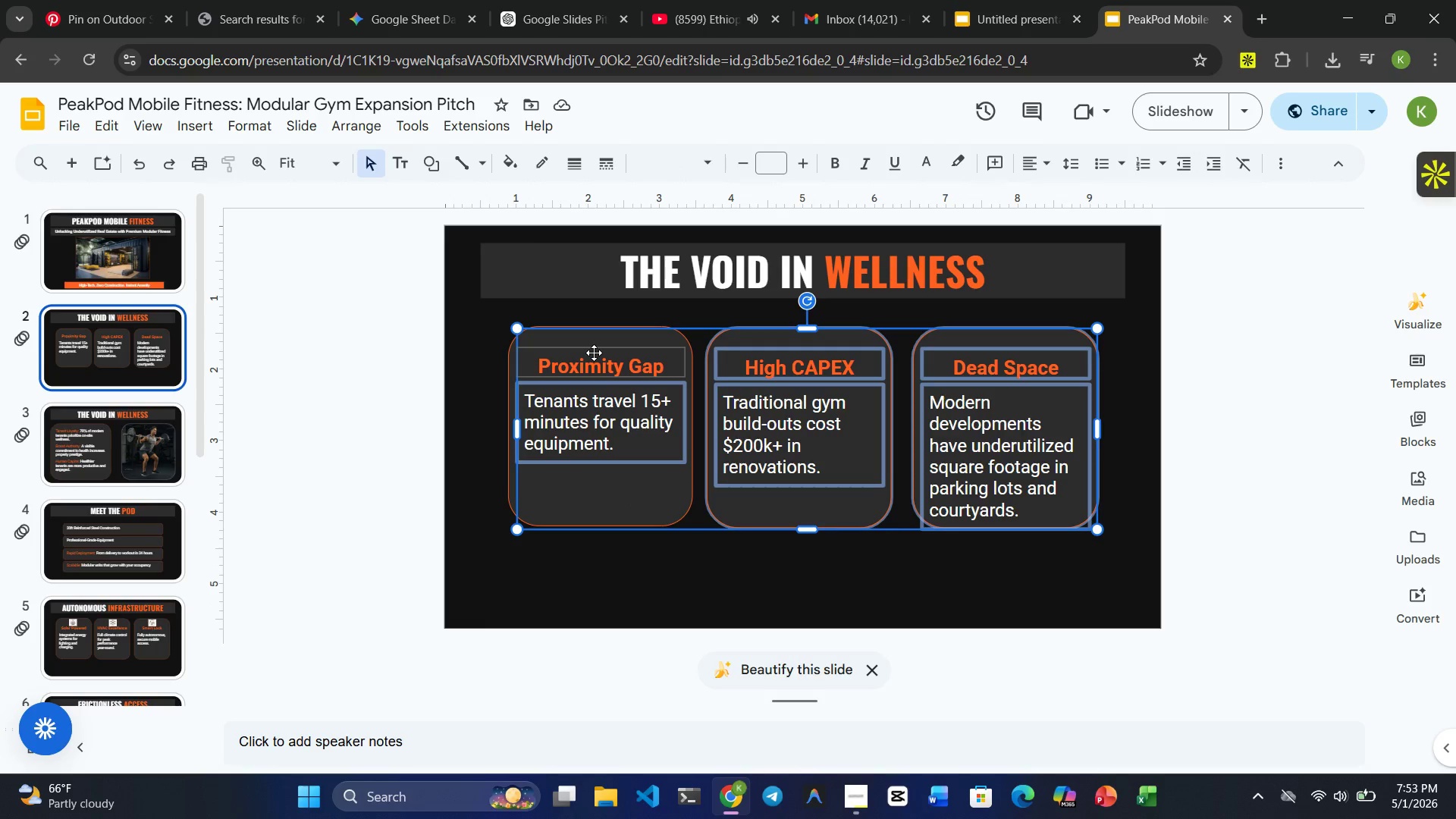 
left_click([594, 353])
 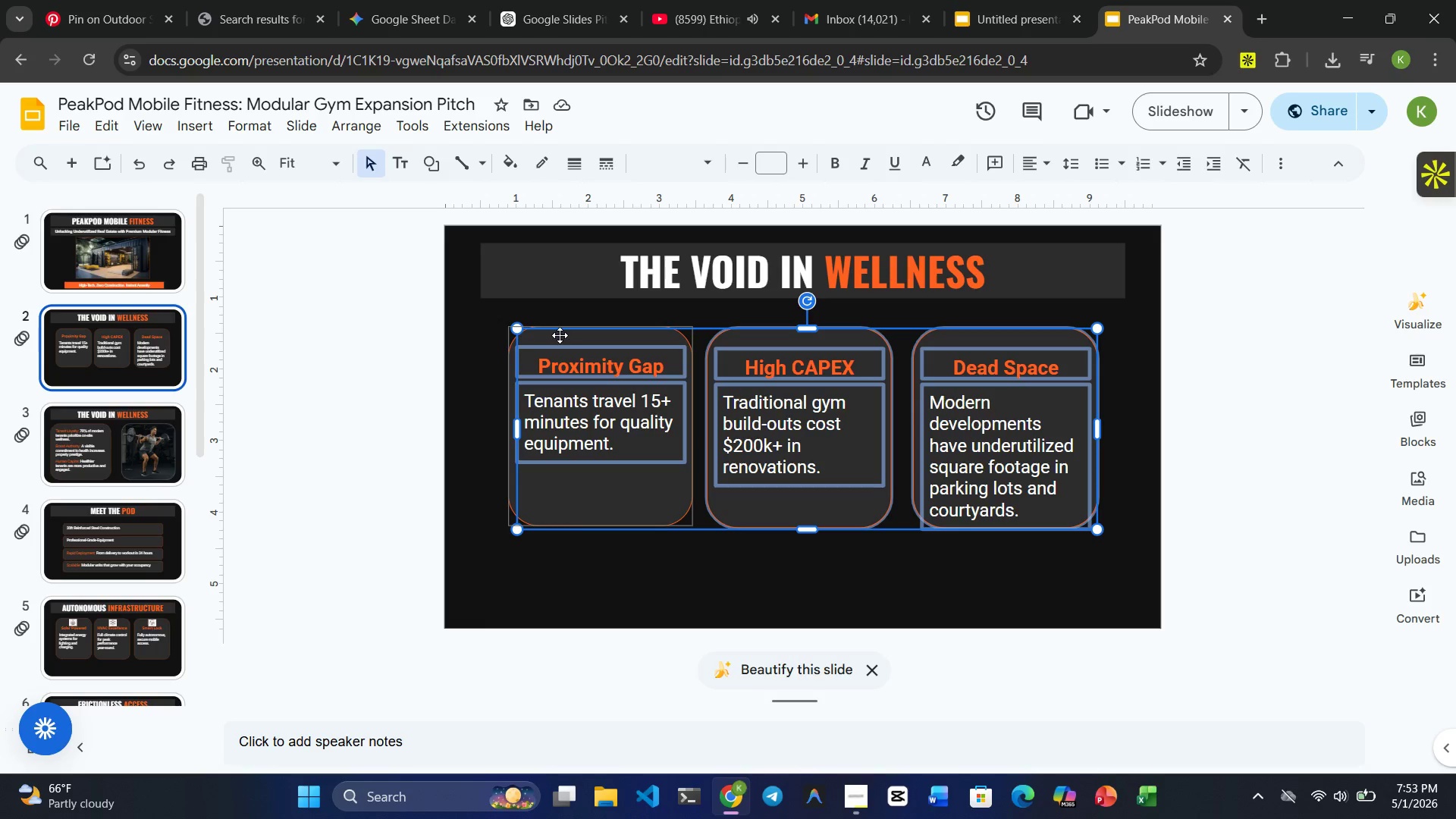 
double_click([572, 337])
 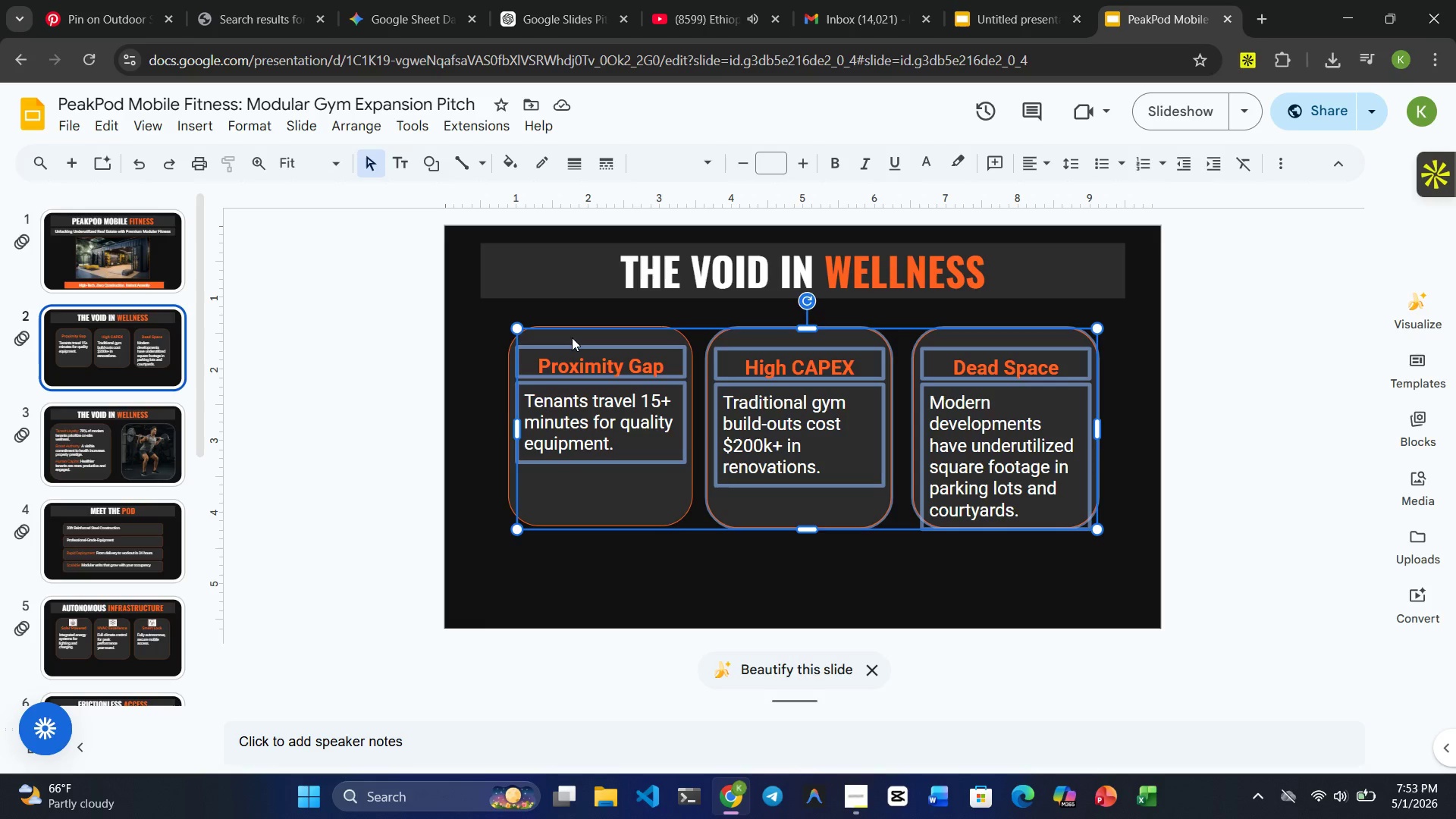 
left_click([572, 337])
 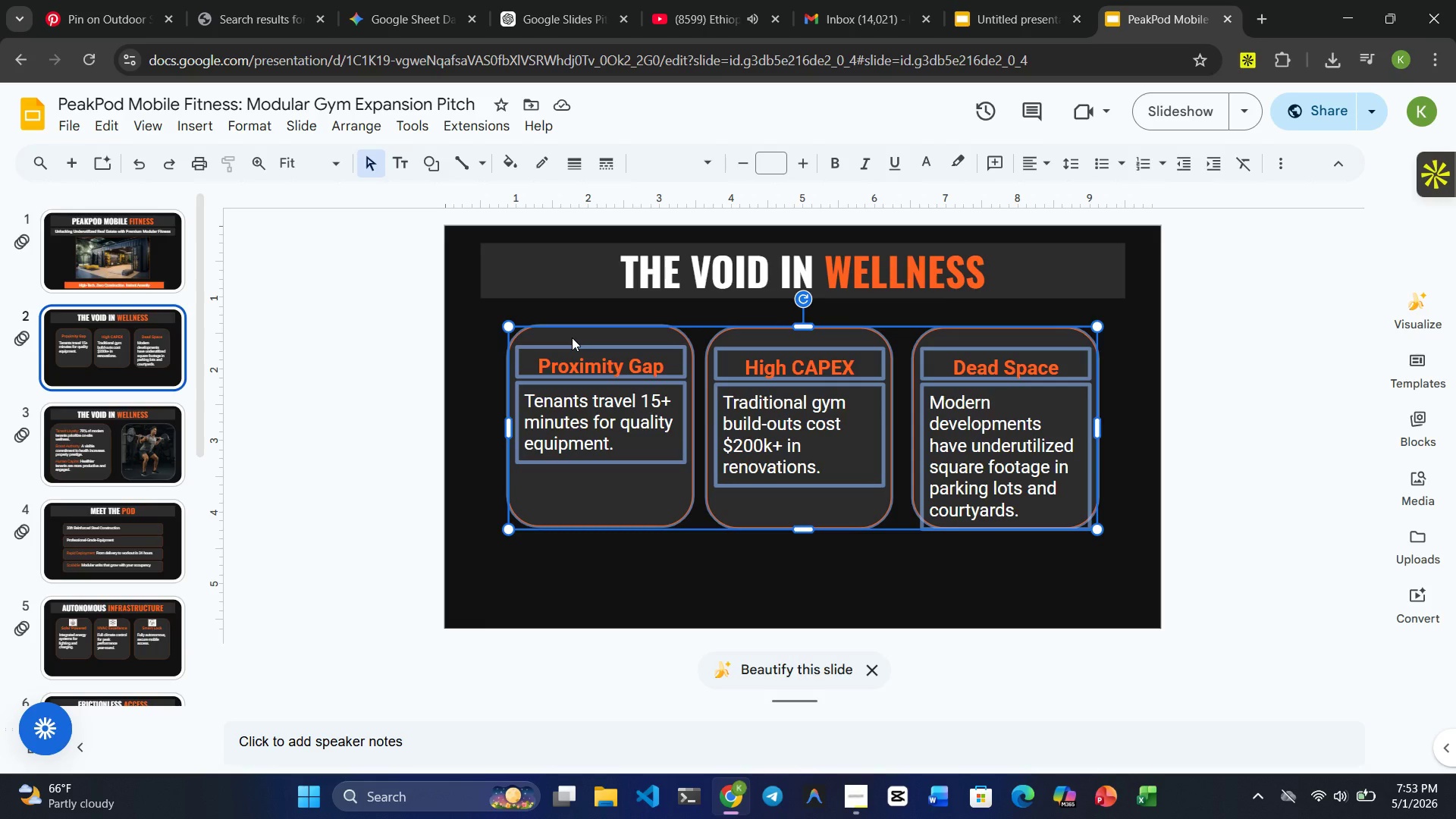 
key(Control+C)
 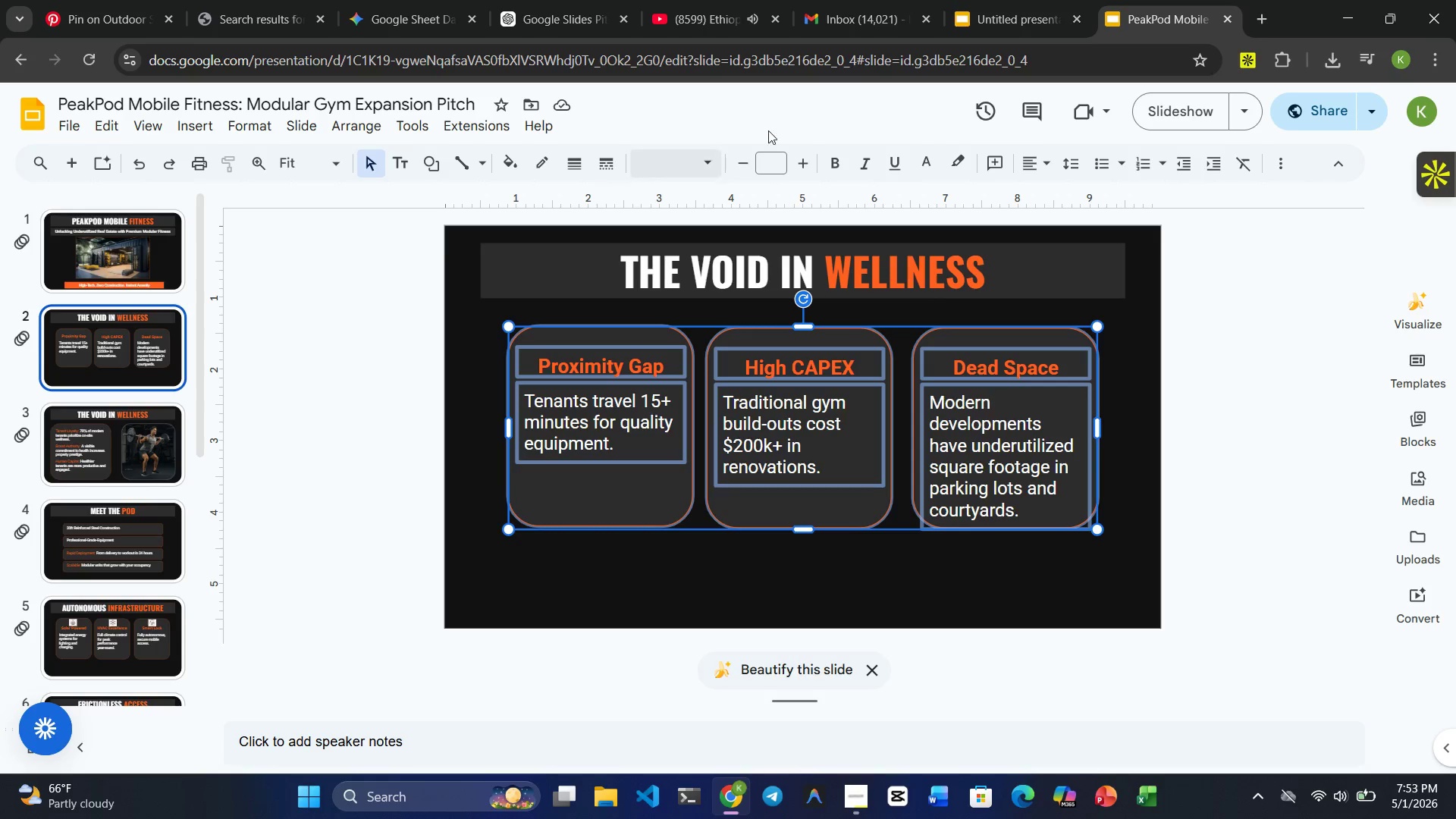 
left_click([1012, 24])
 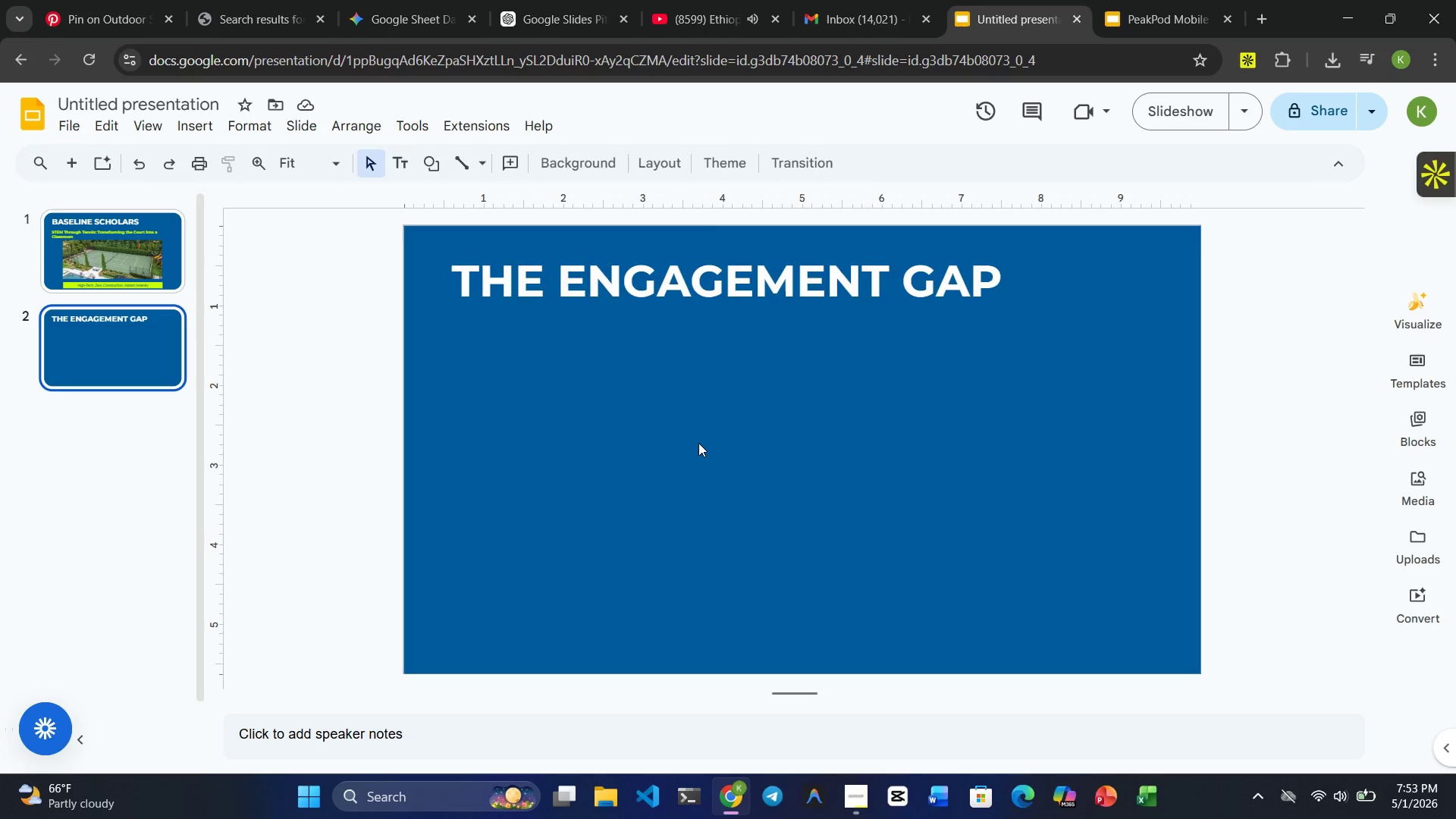 
key(Control+V)
 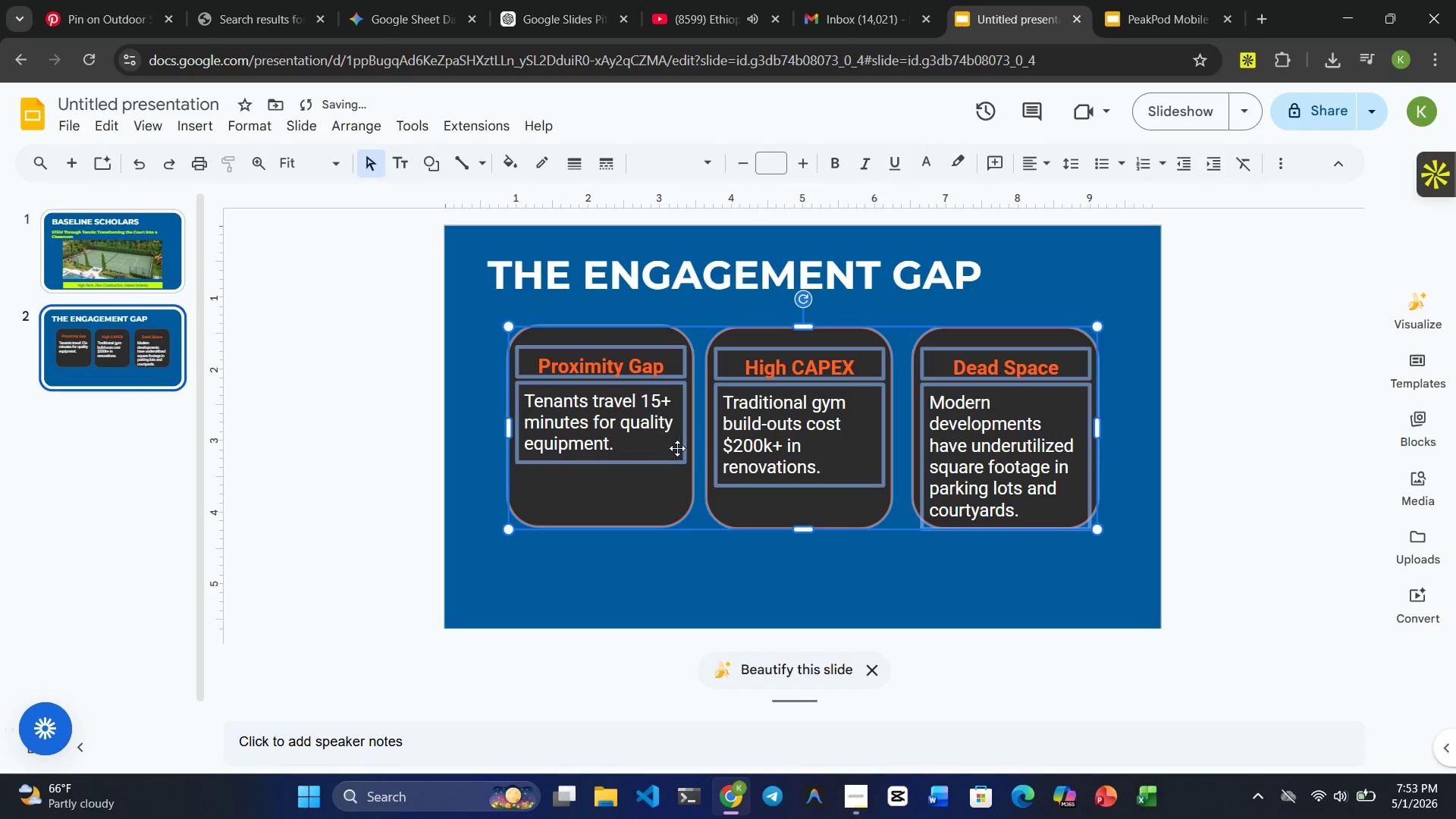 
left_click([645, 502])
 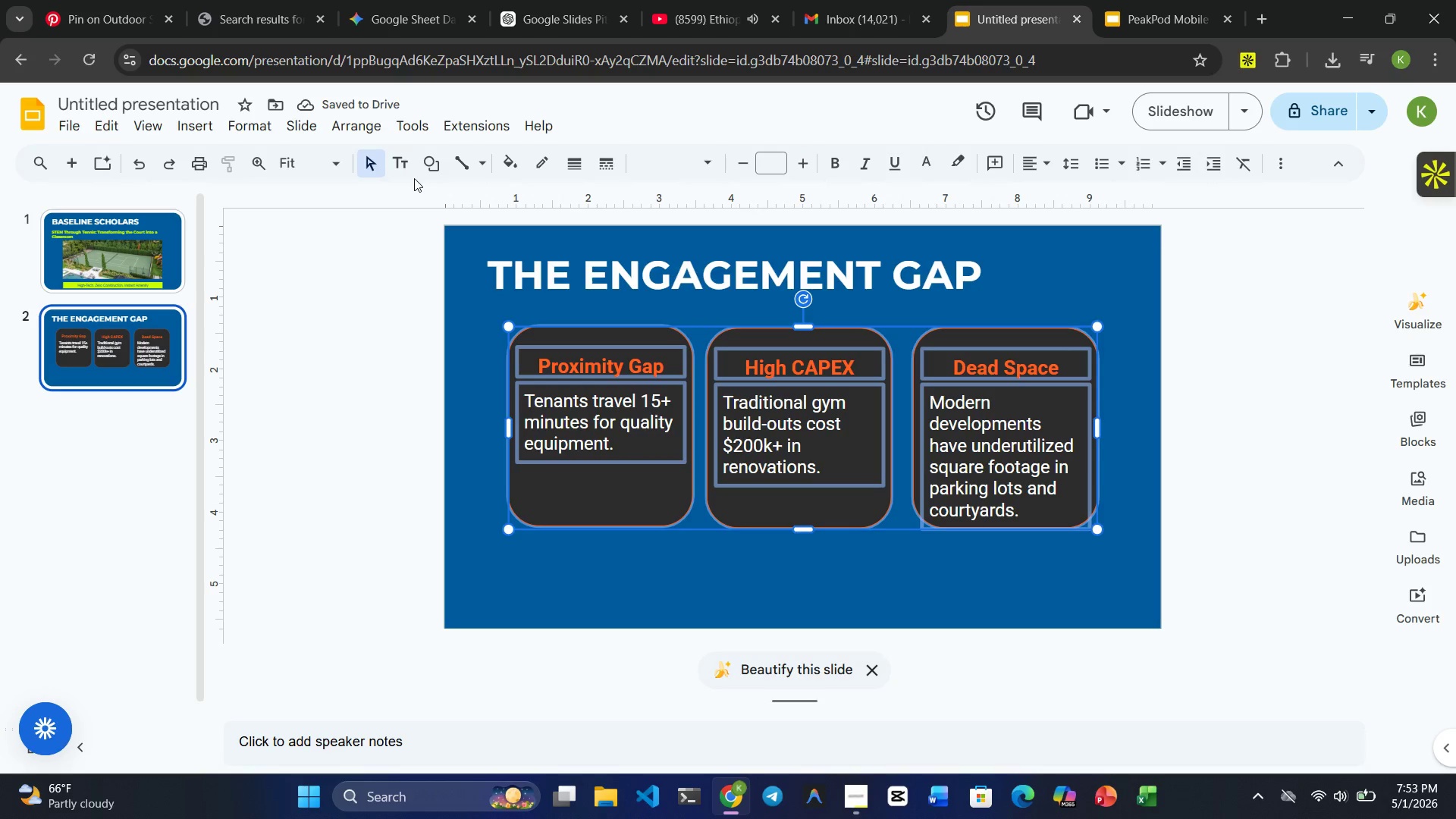 
left_click([504, 160])
 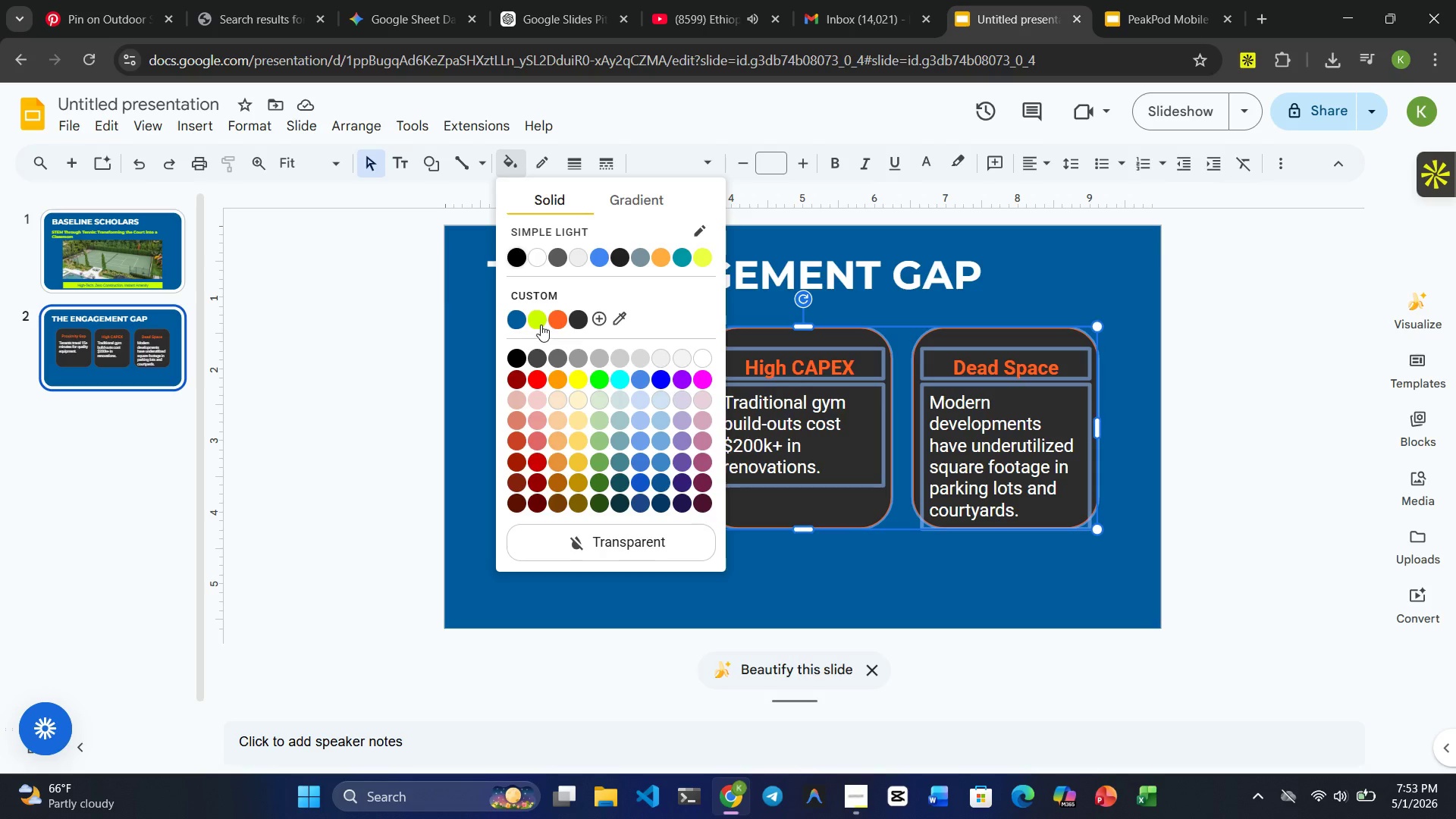 
left_click([537, 319])
 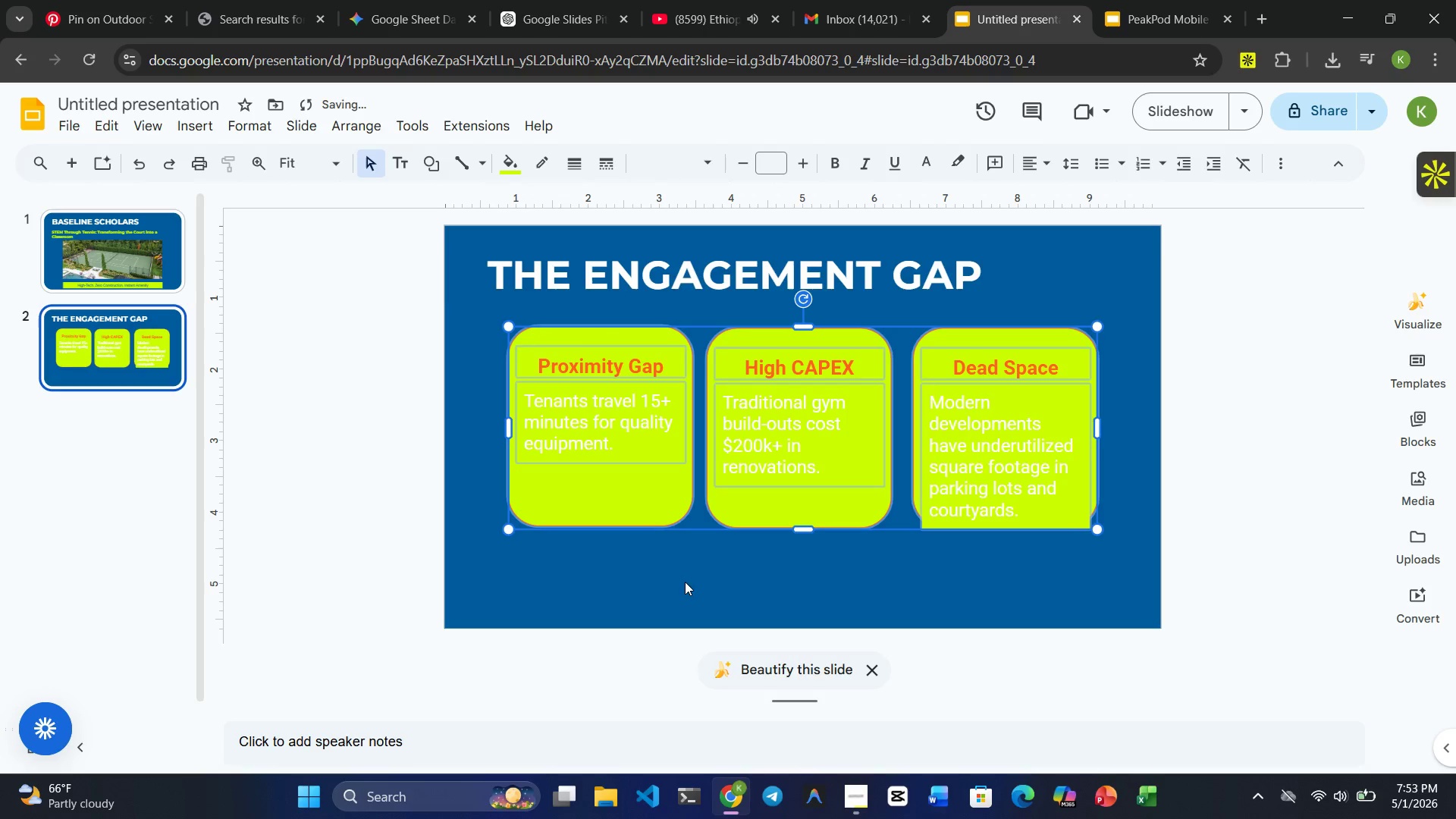 
left_click([685, 582])
 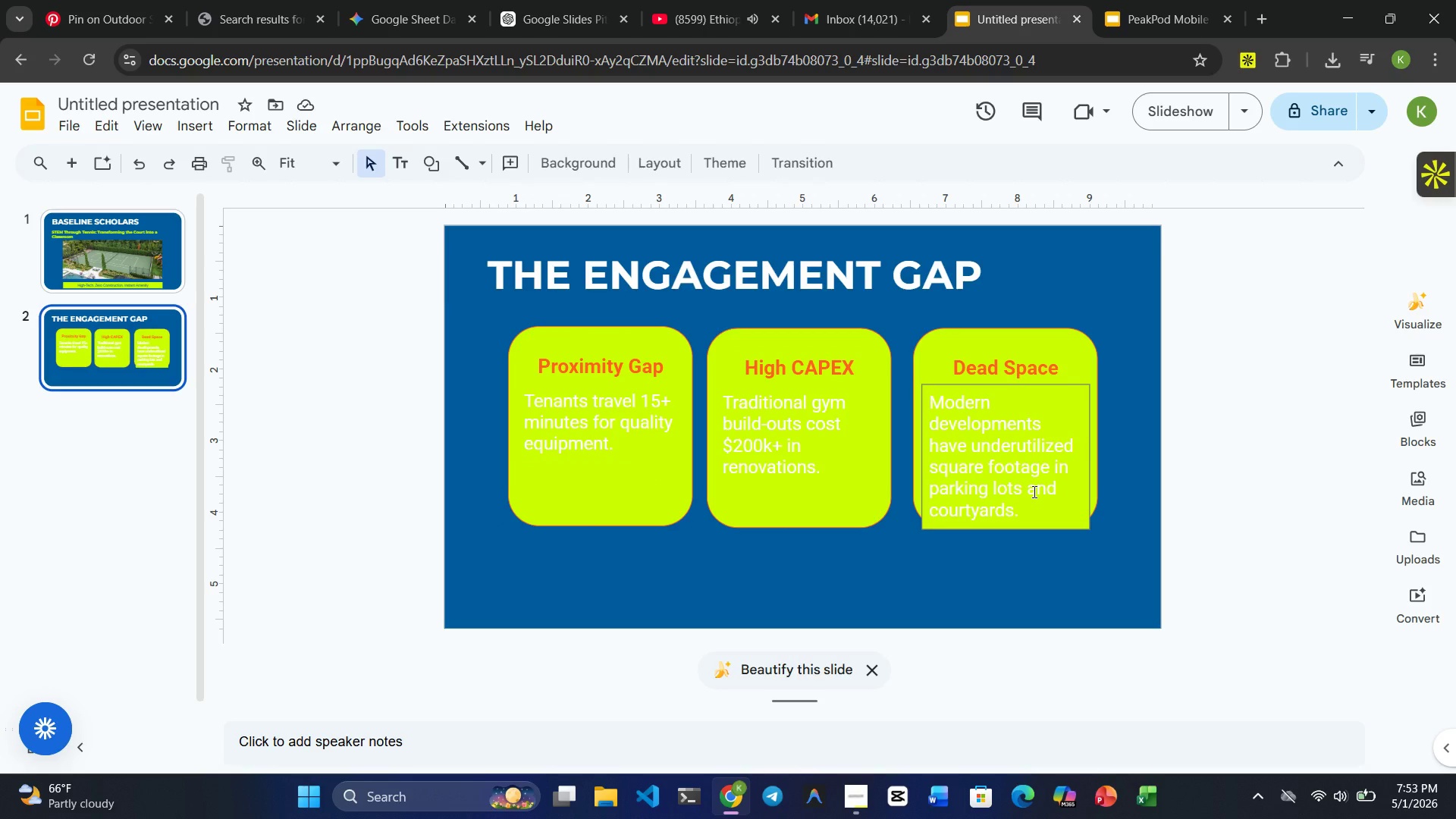 
wait(5.49)
 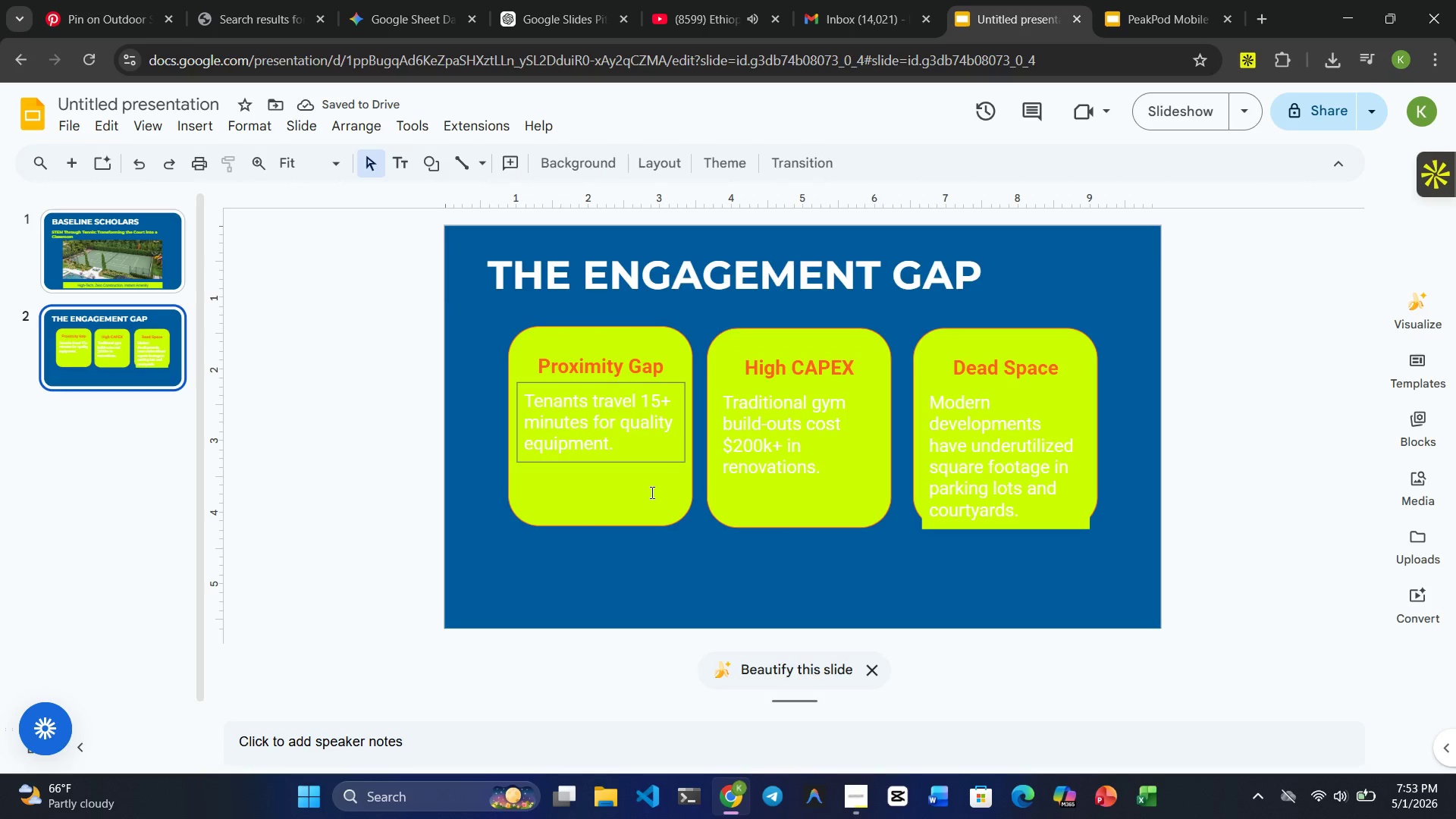 
left_click([1033, 491])
 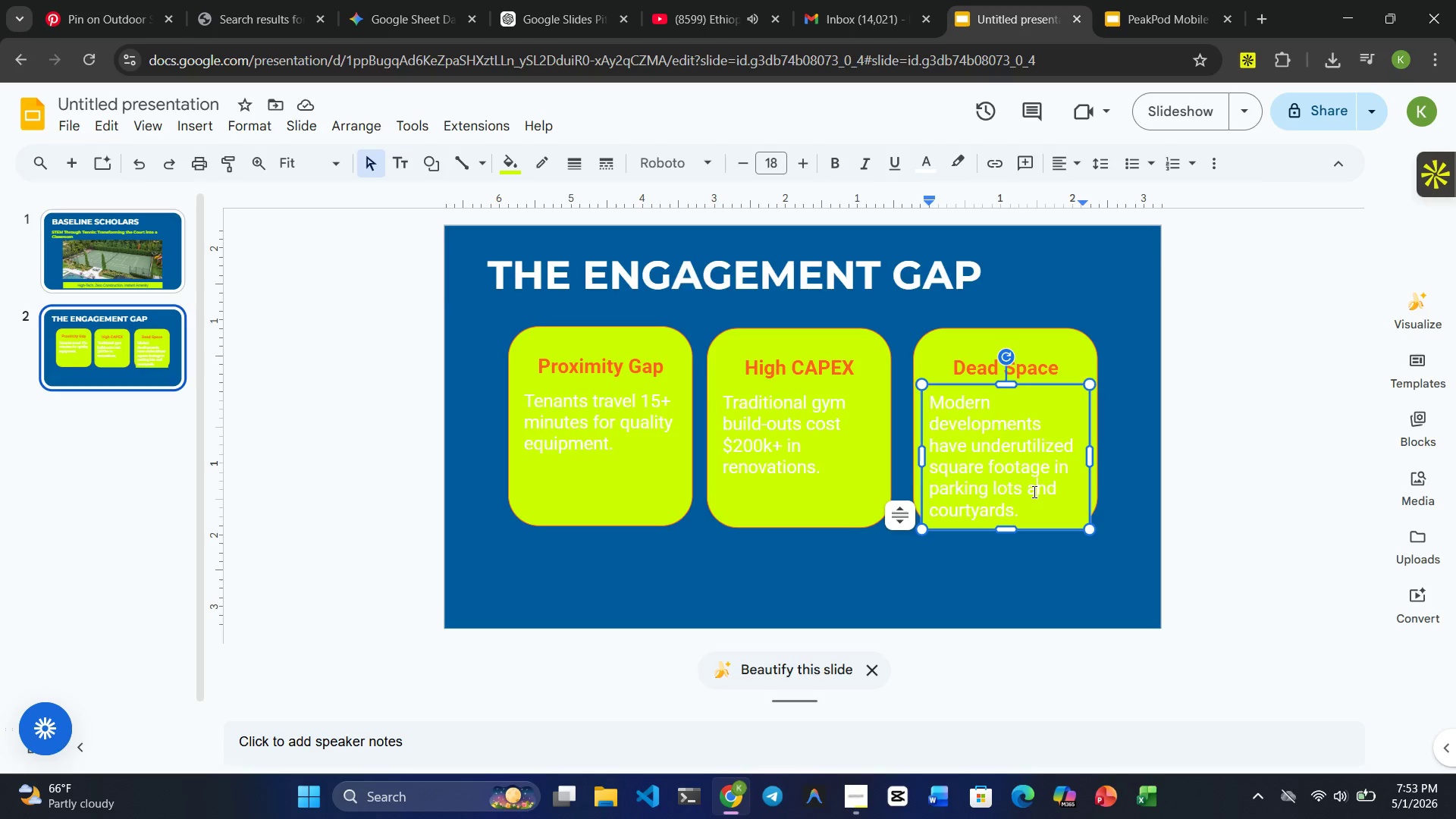 
key(Control+Z)
 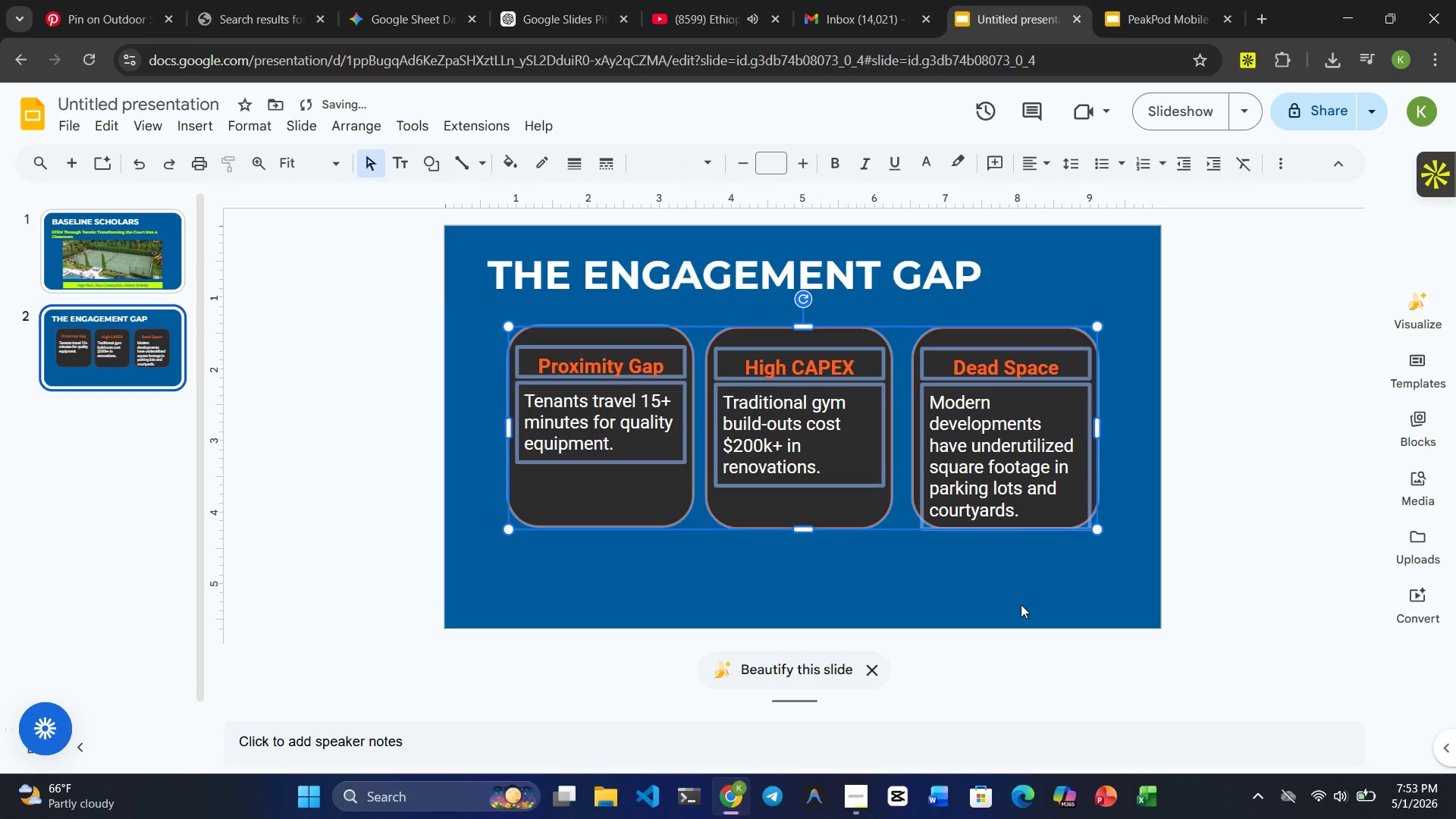 
left_click([1021, 604])
 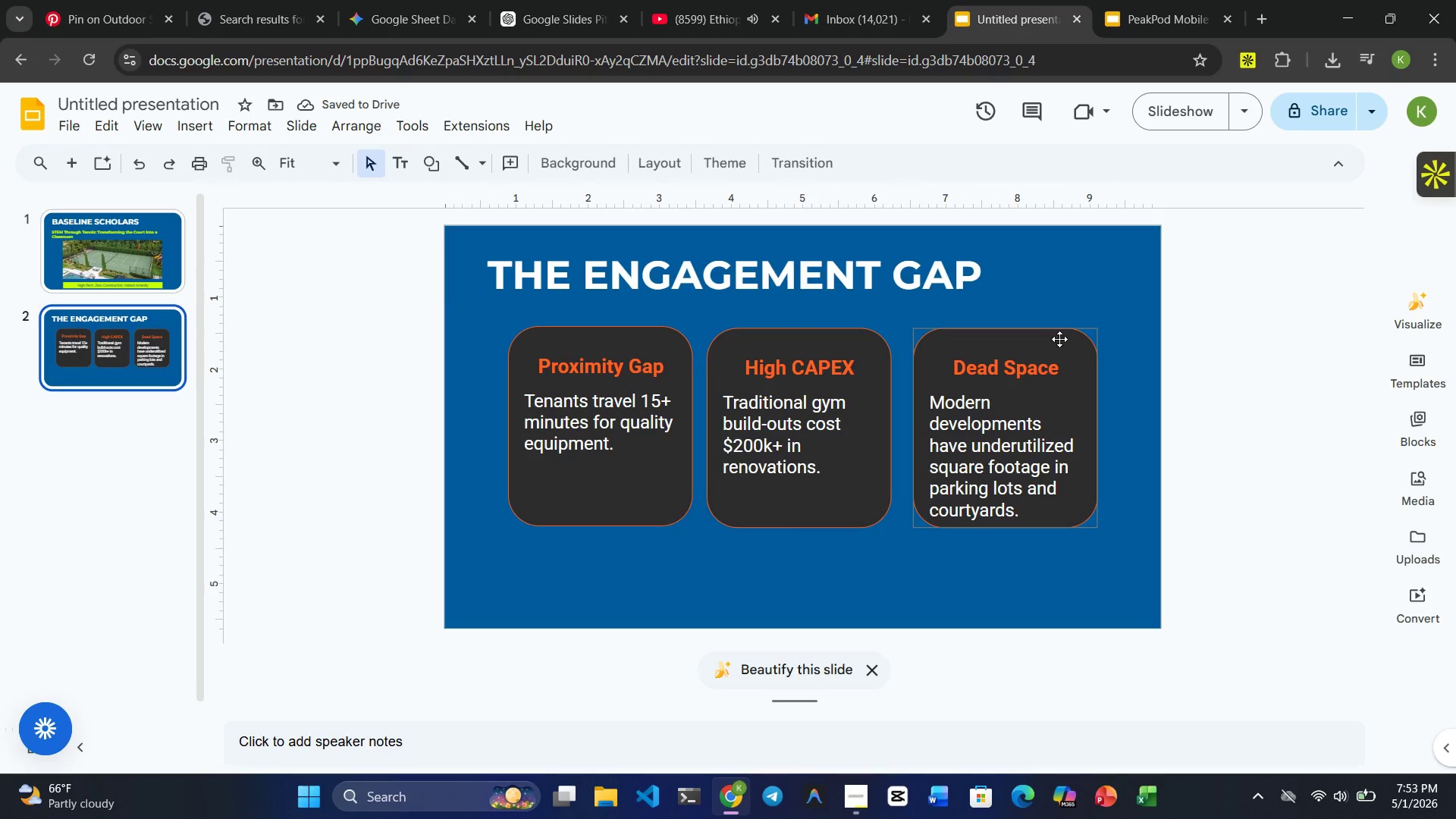 
left_click([1003, 336])
 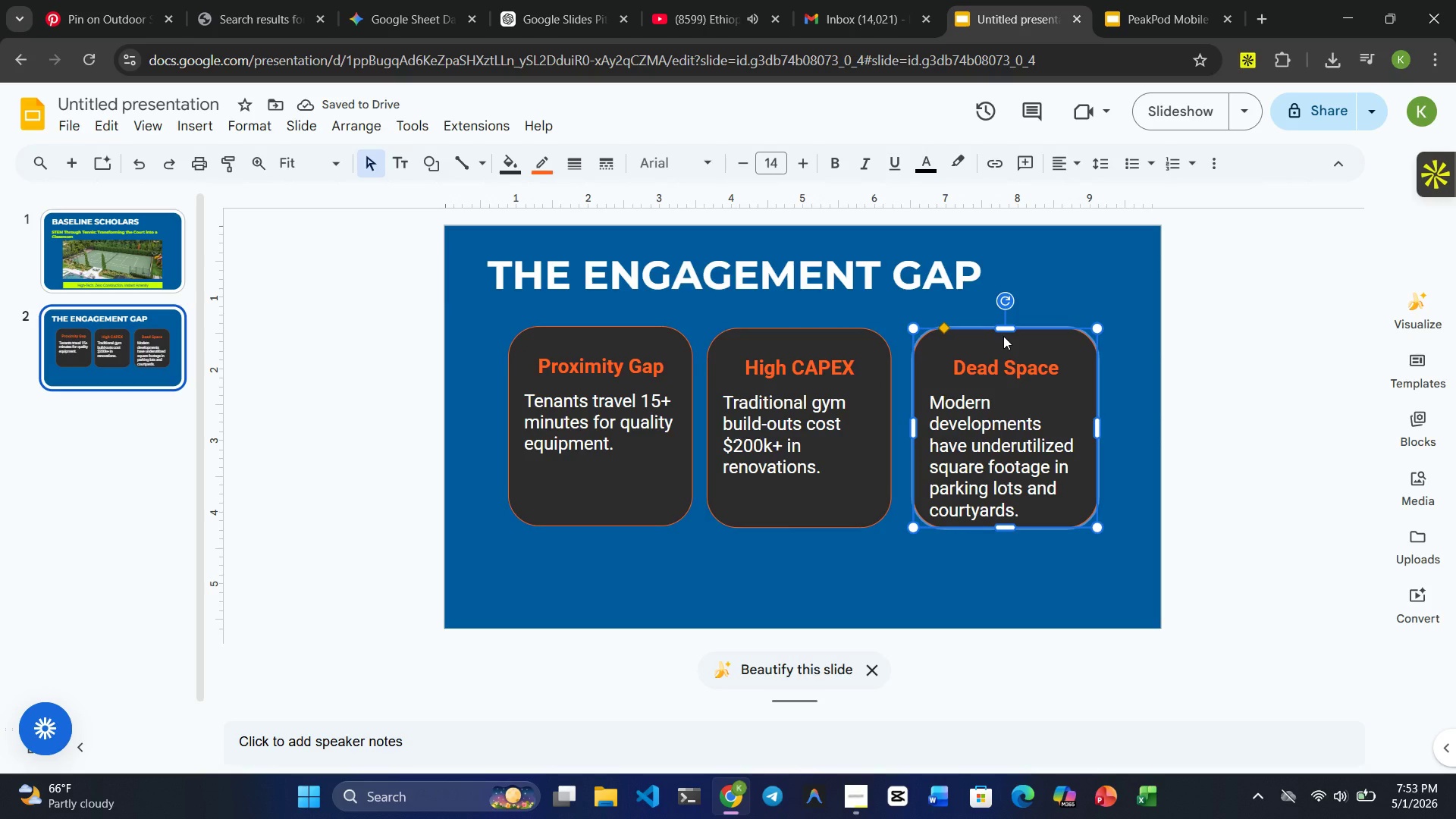 
hold_key(key=ControlRight, duration=3.69)
left_click([827, 337])
 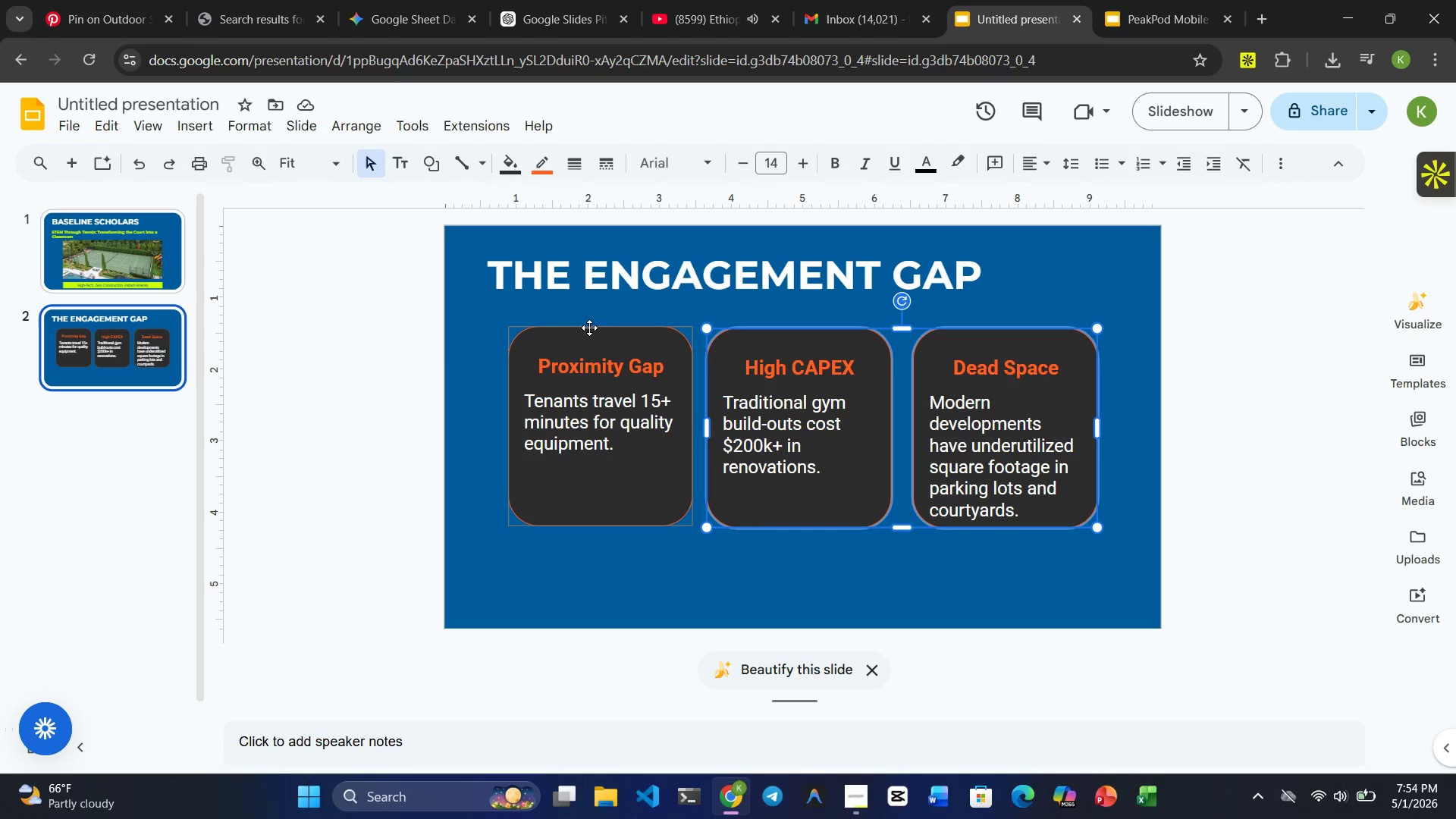 
left_click([591, 330])
 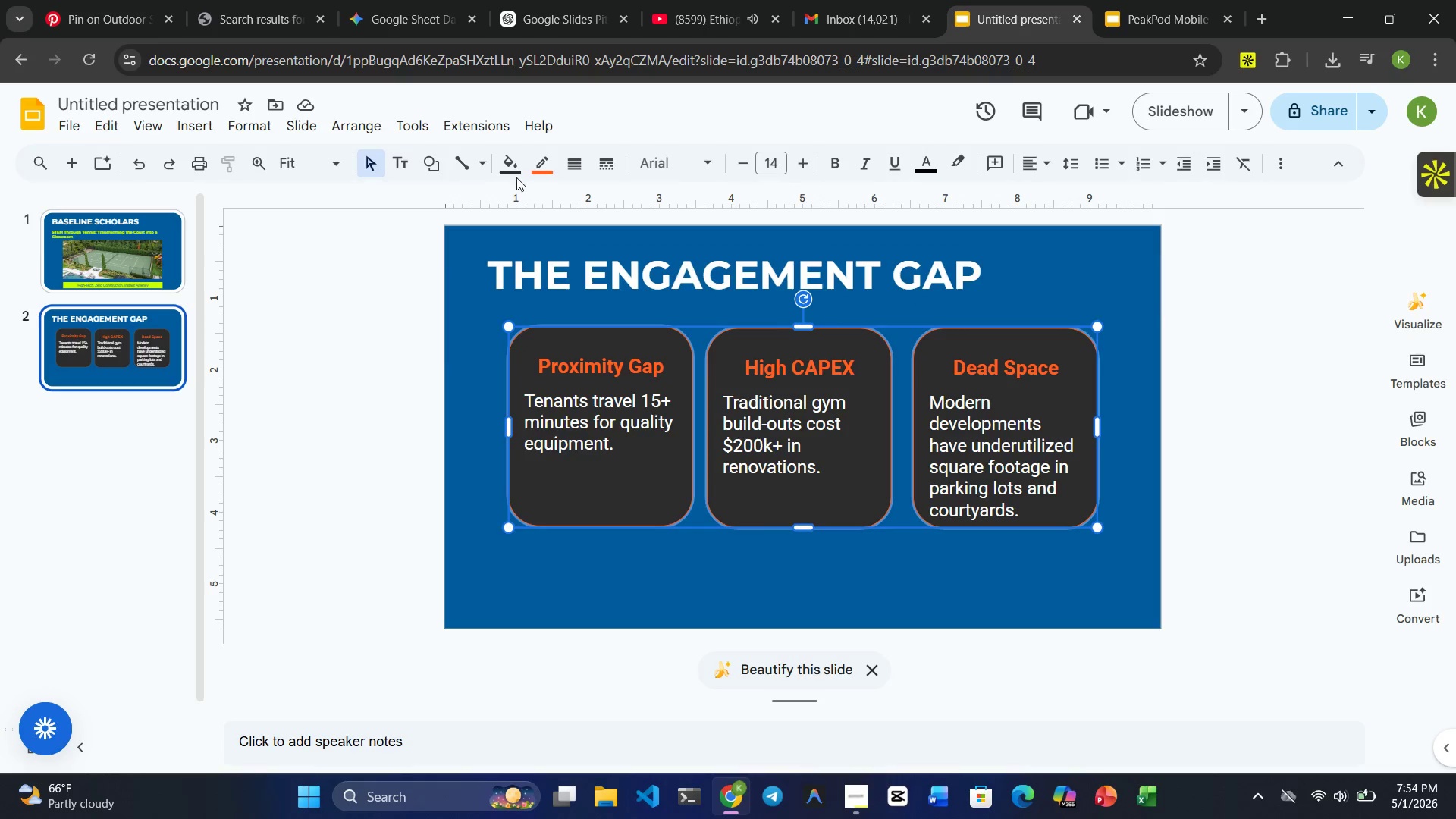 
left_click([510, 162])
 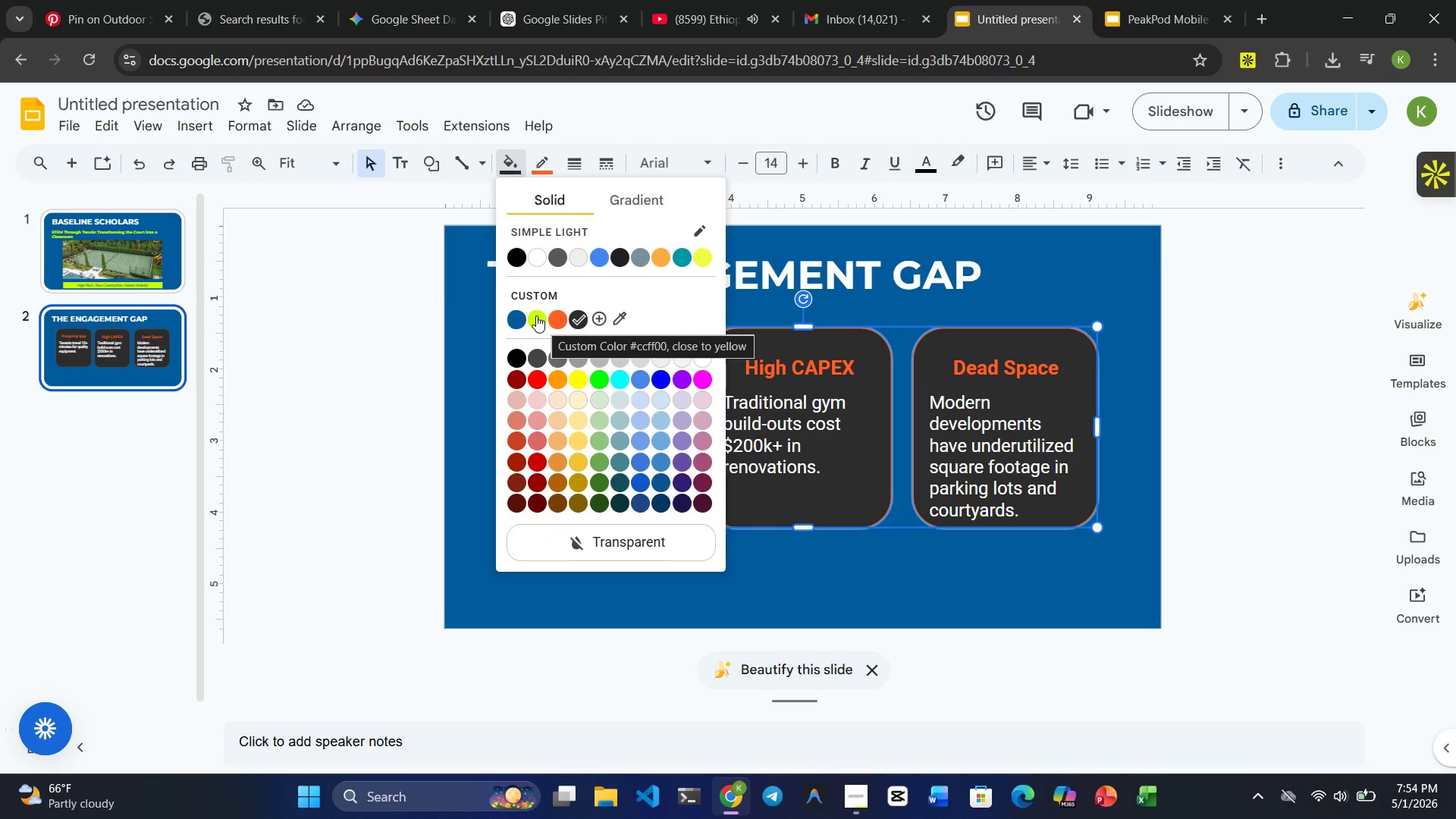 
wait(9.16)
 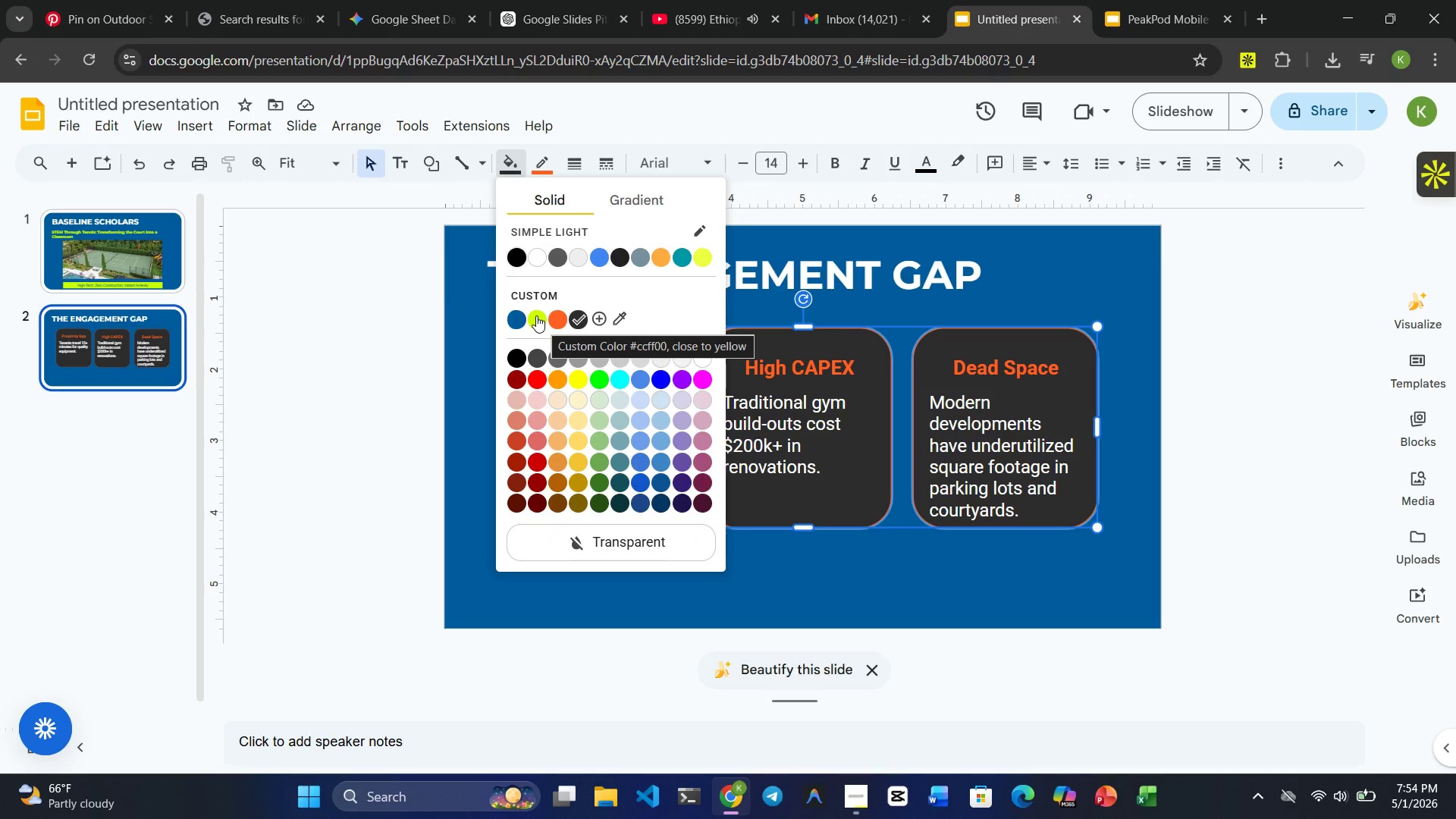 
left_click([536, 315])
 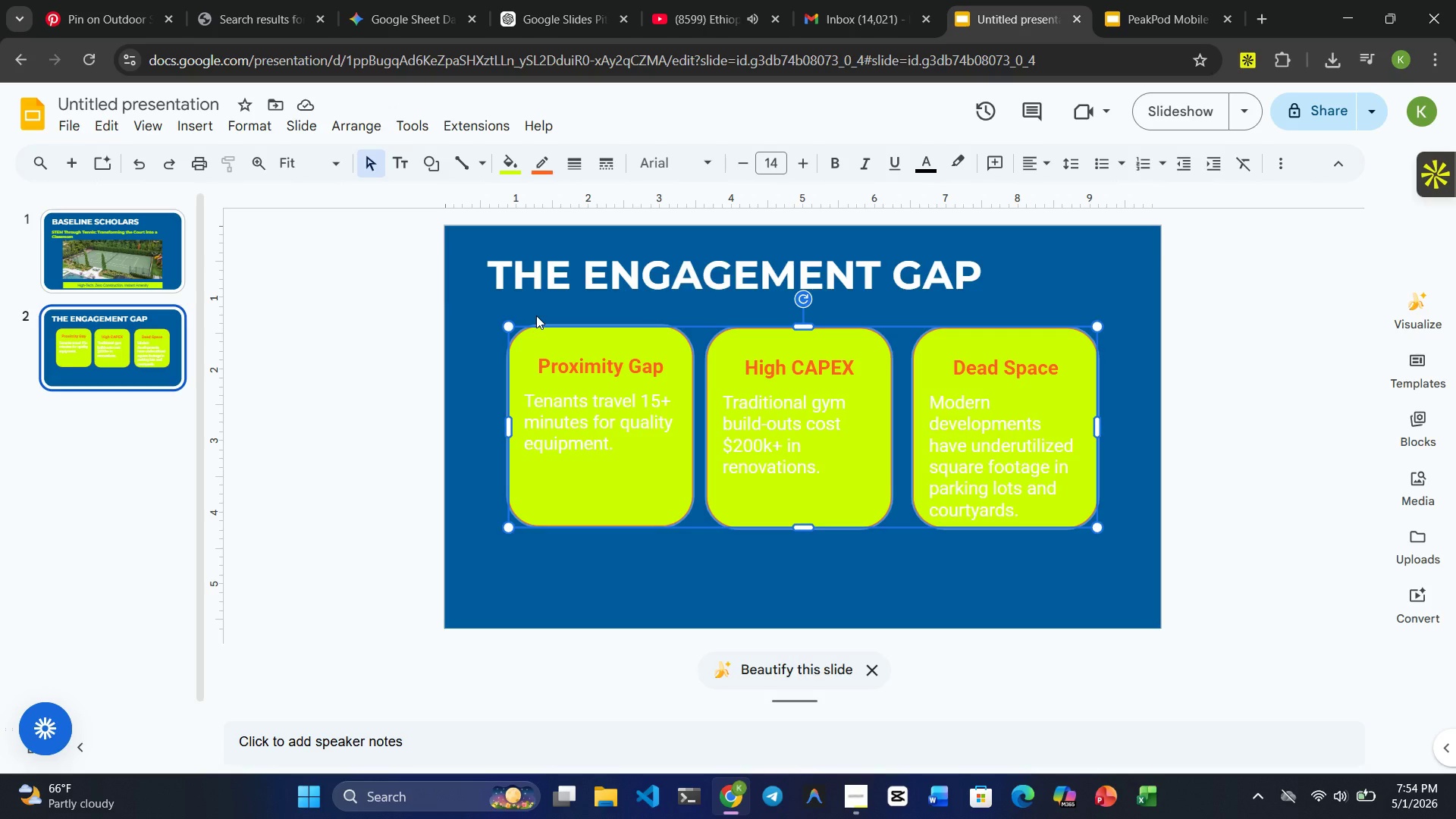 
wait(12.64)
 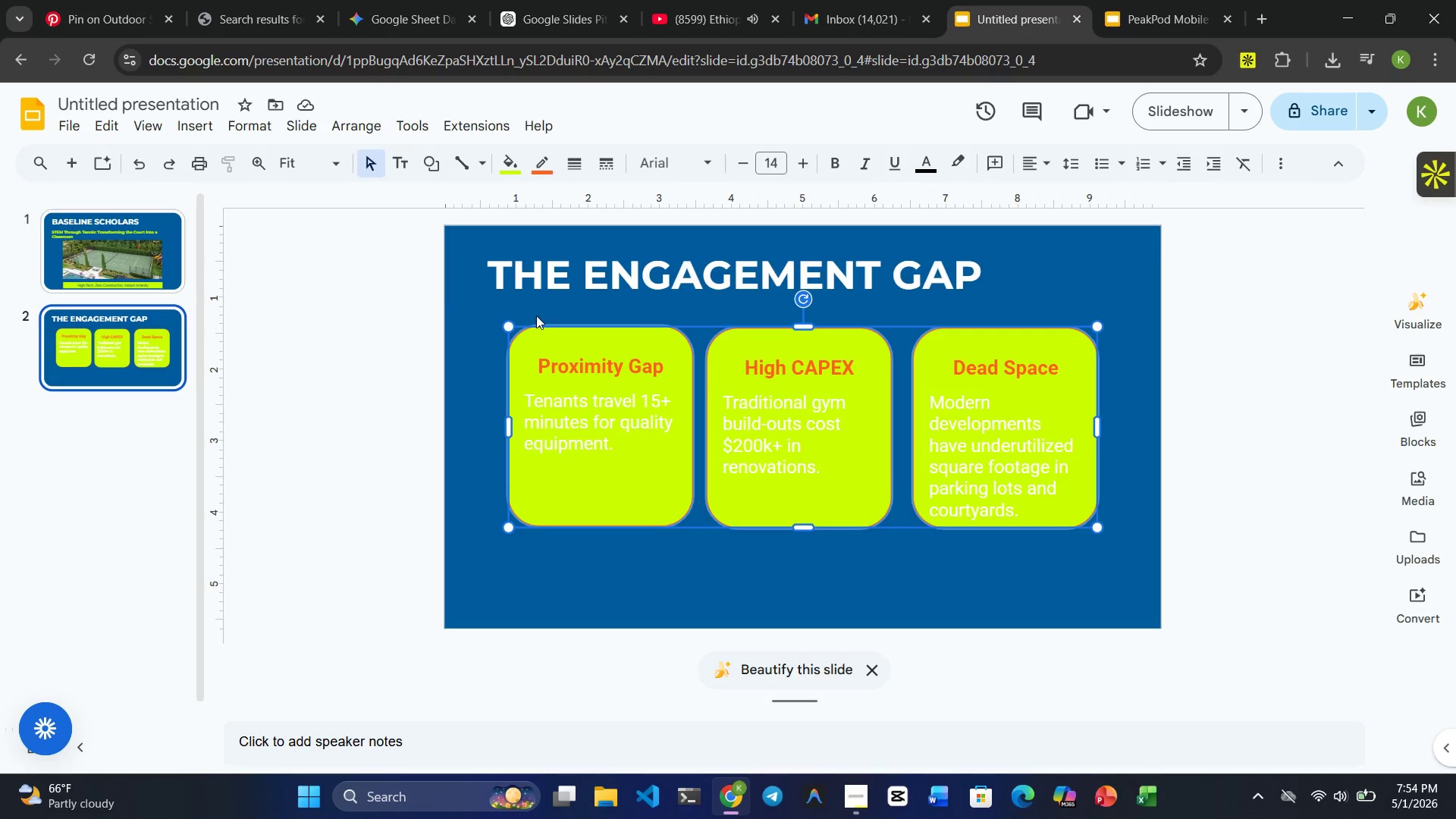 
double_click([605, 359])
 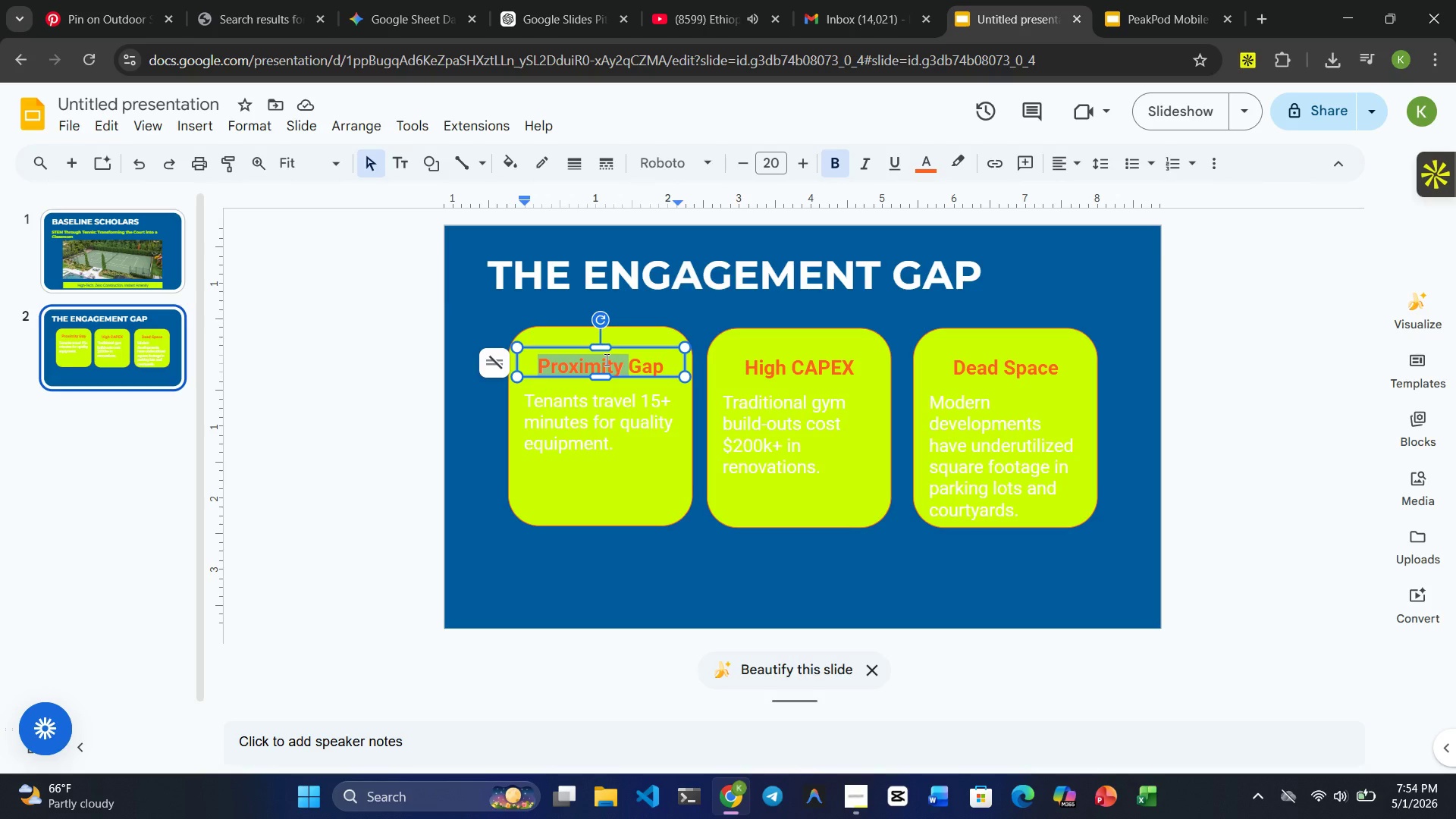 
left_click([605, 359])
 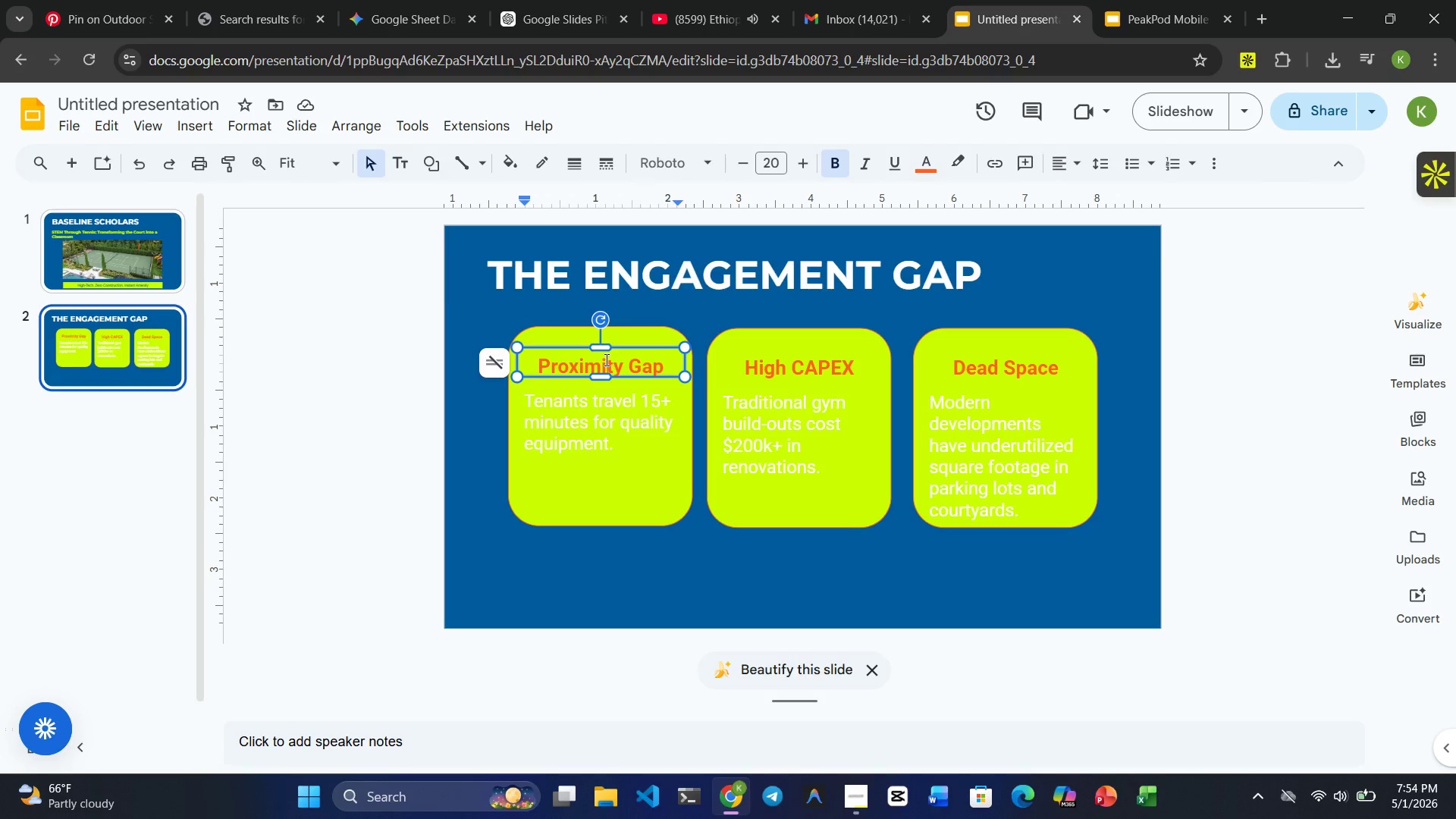 
double_click([605, 359])
 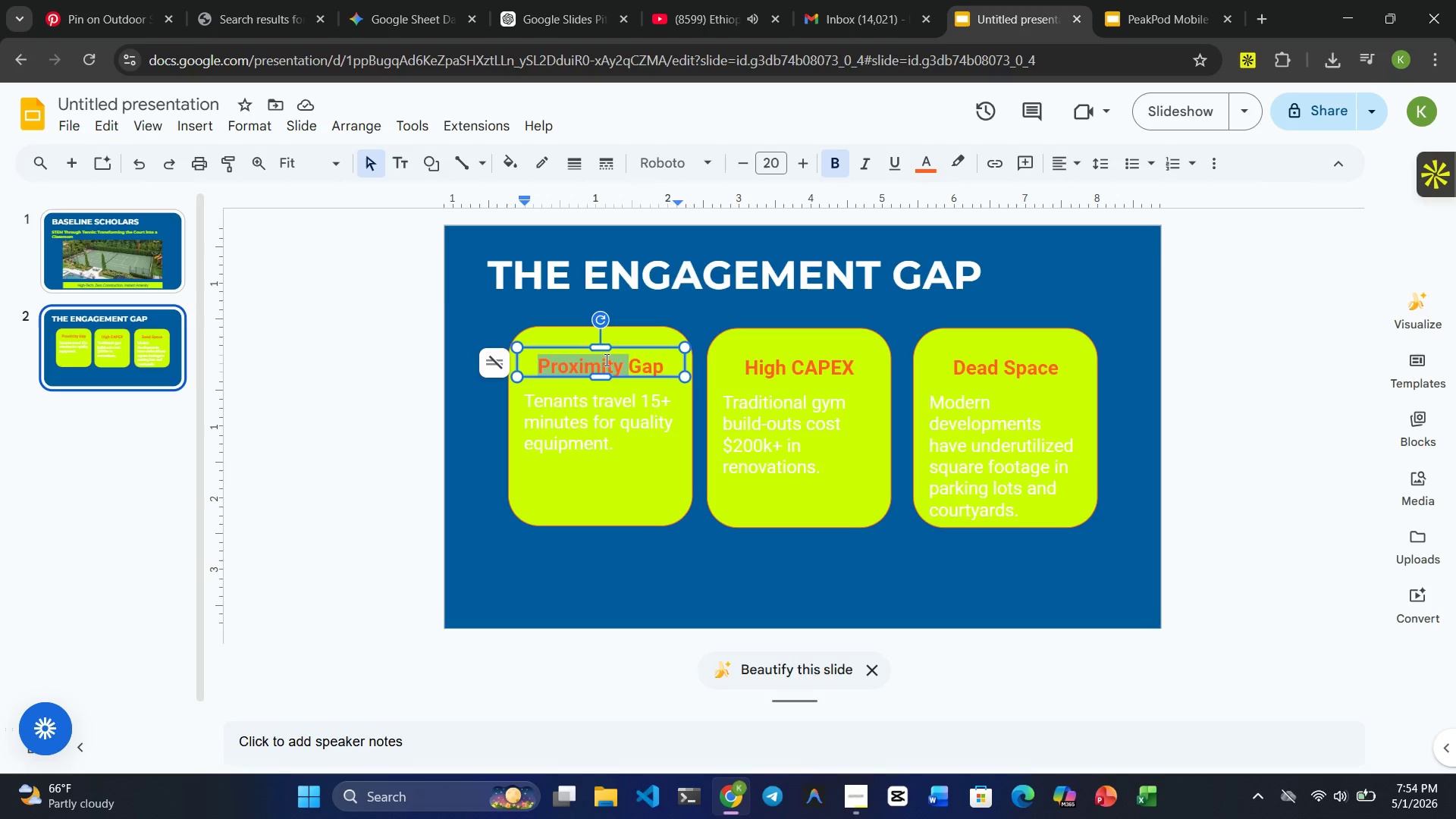 
triple_click([605, 359])
 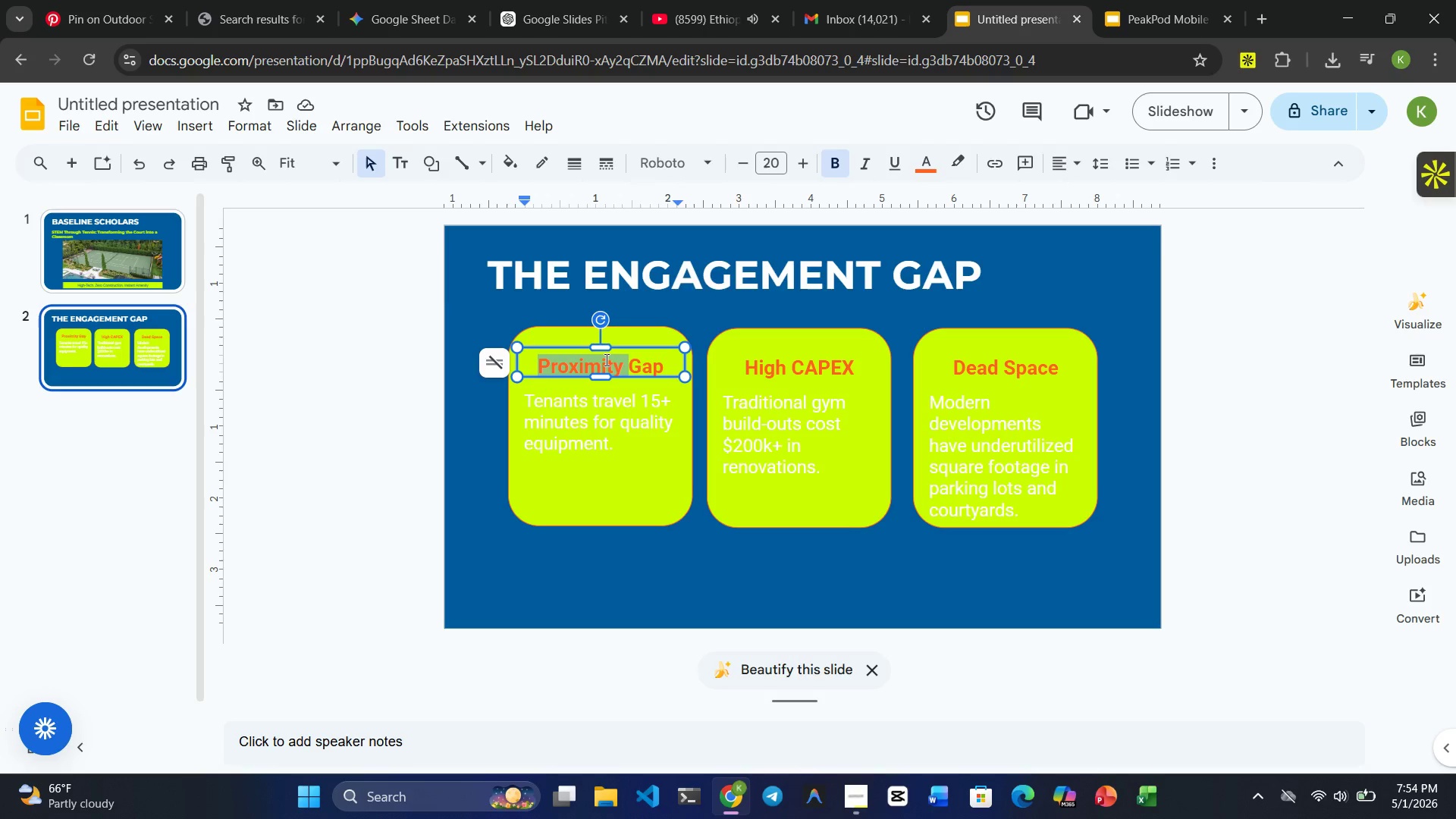 
triple_click([605, 359])
 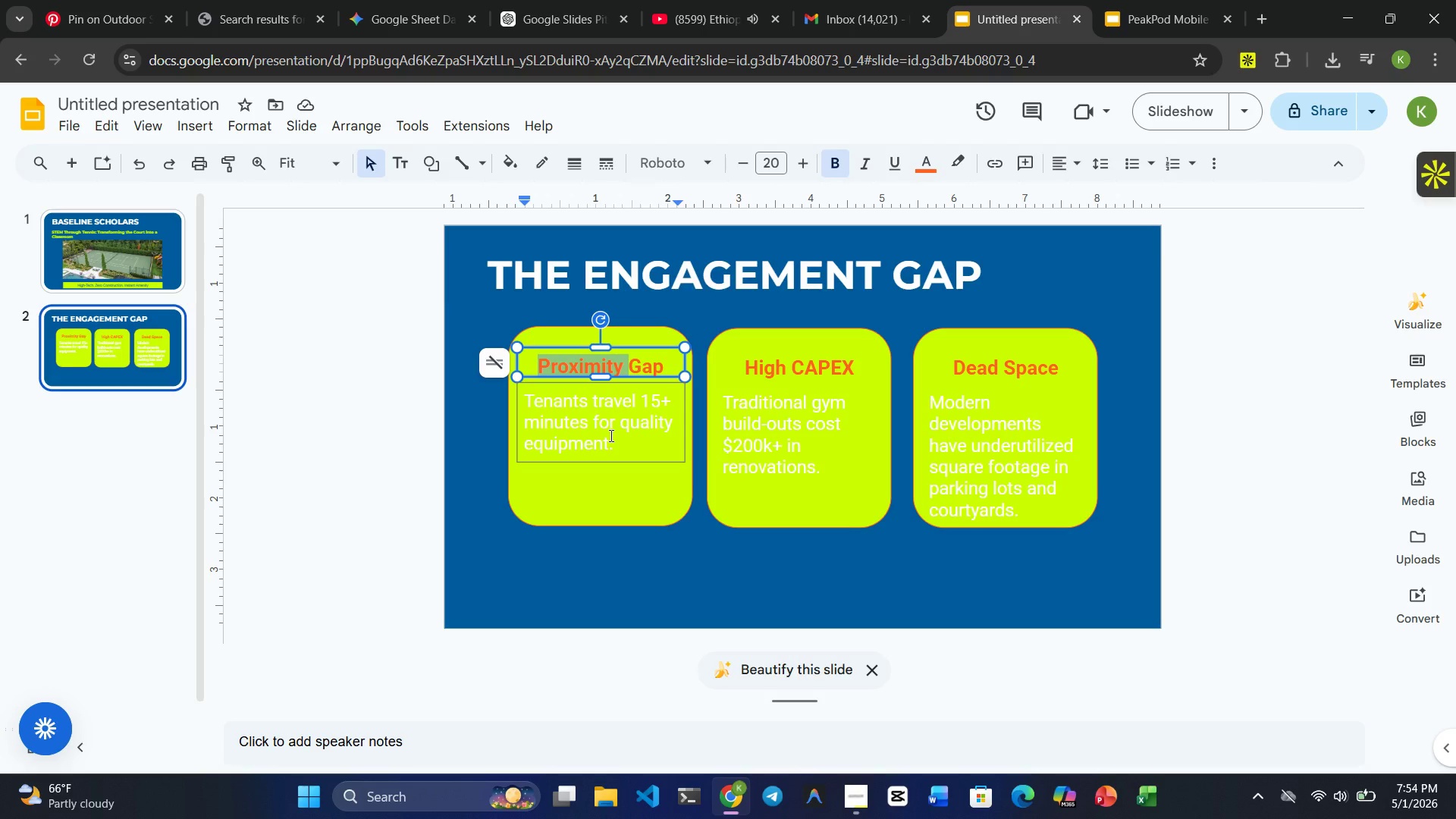 
wait(7.5)
 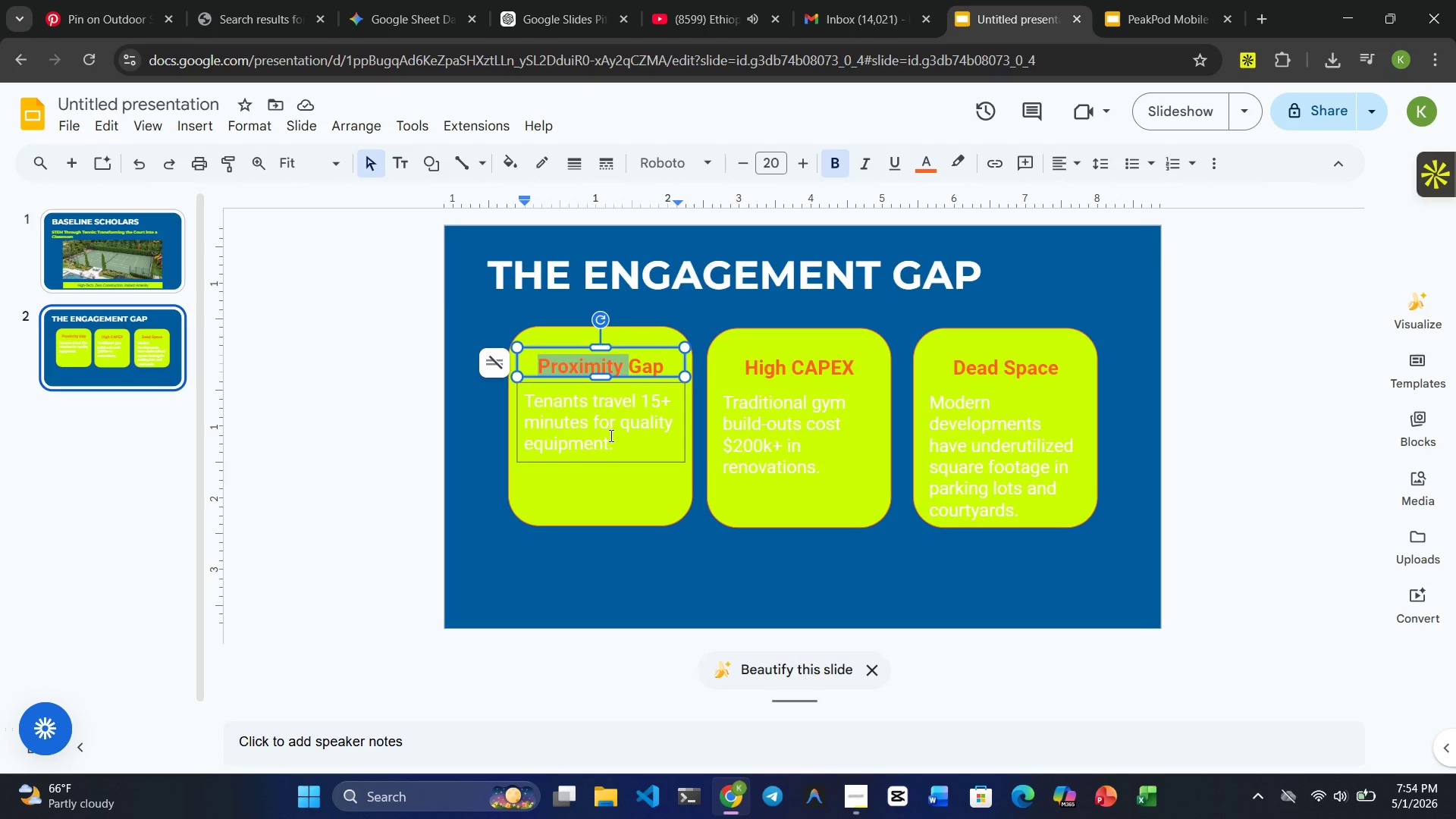 
double_click([610, 435])
 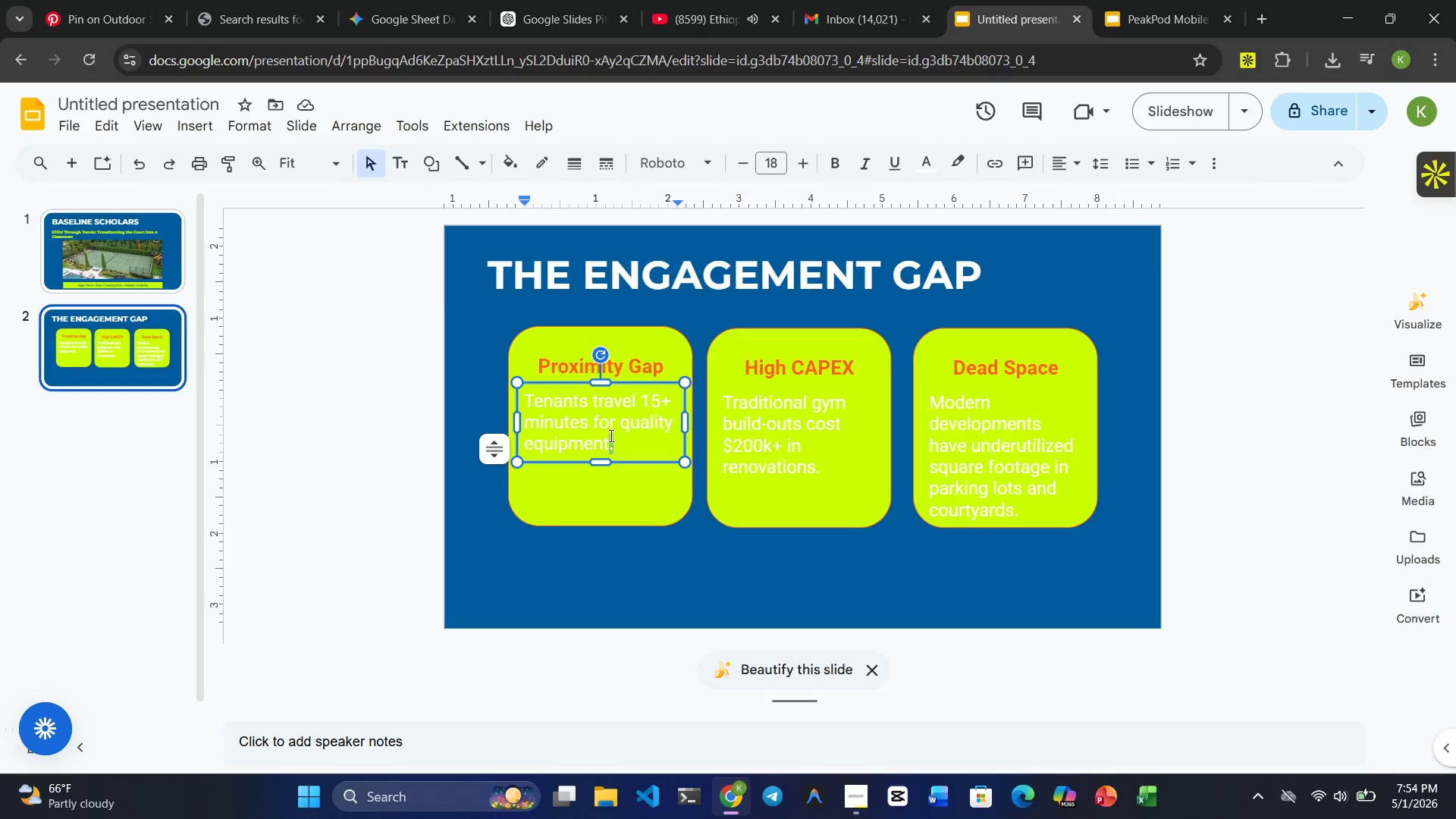 
triple_click([610, 435])
 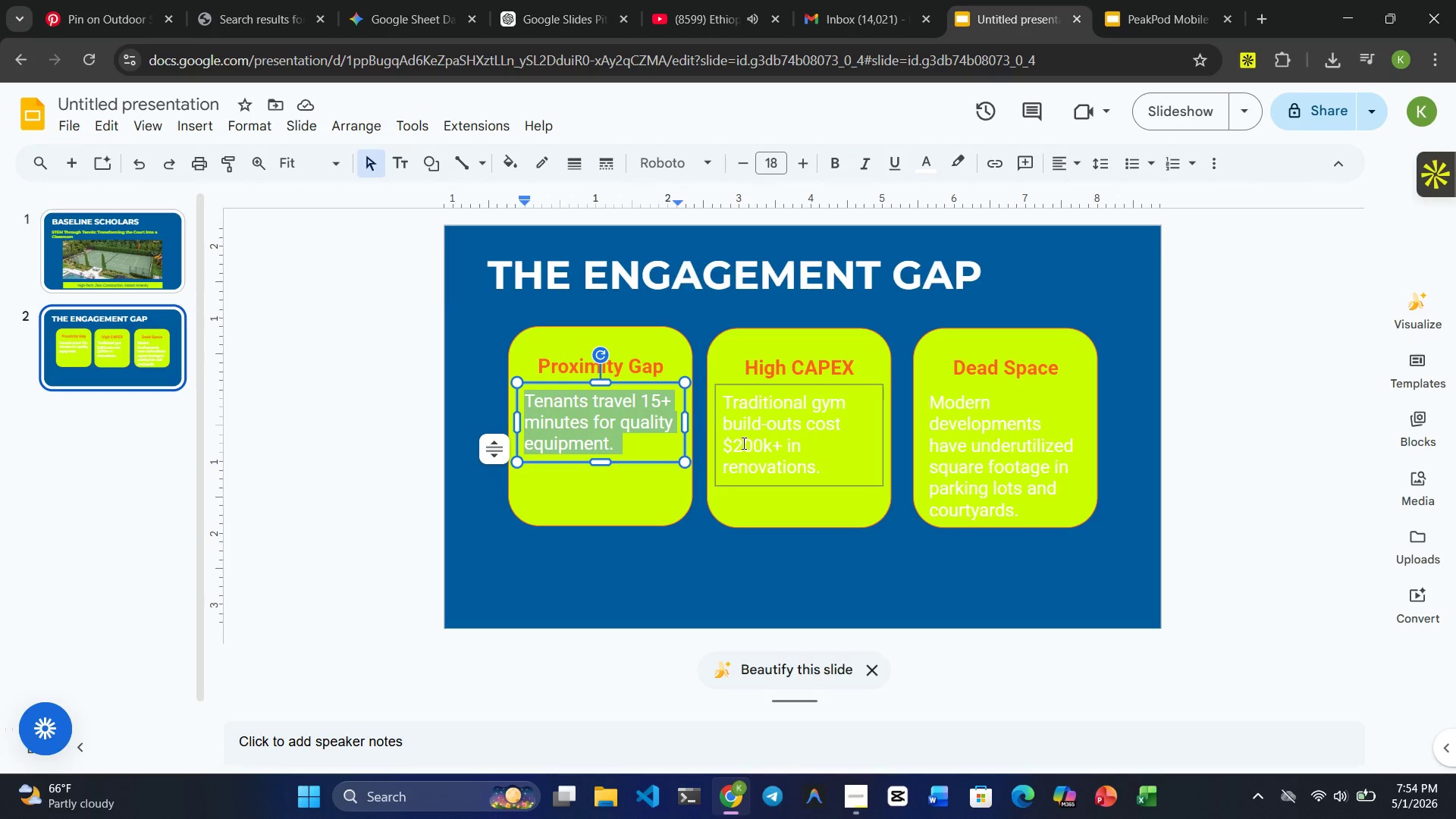 
hold_key(key=ControlRight, duration=1.41)
double_click([742, 443])
 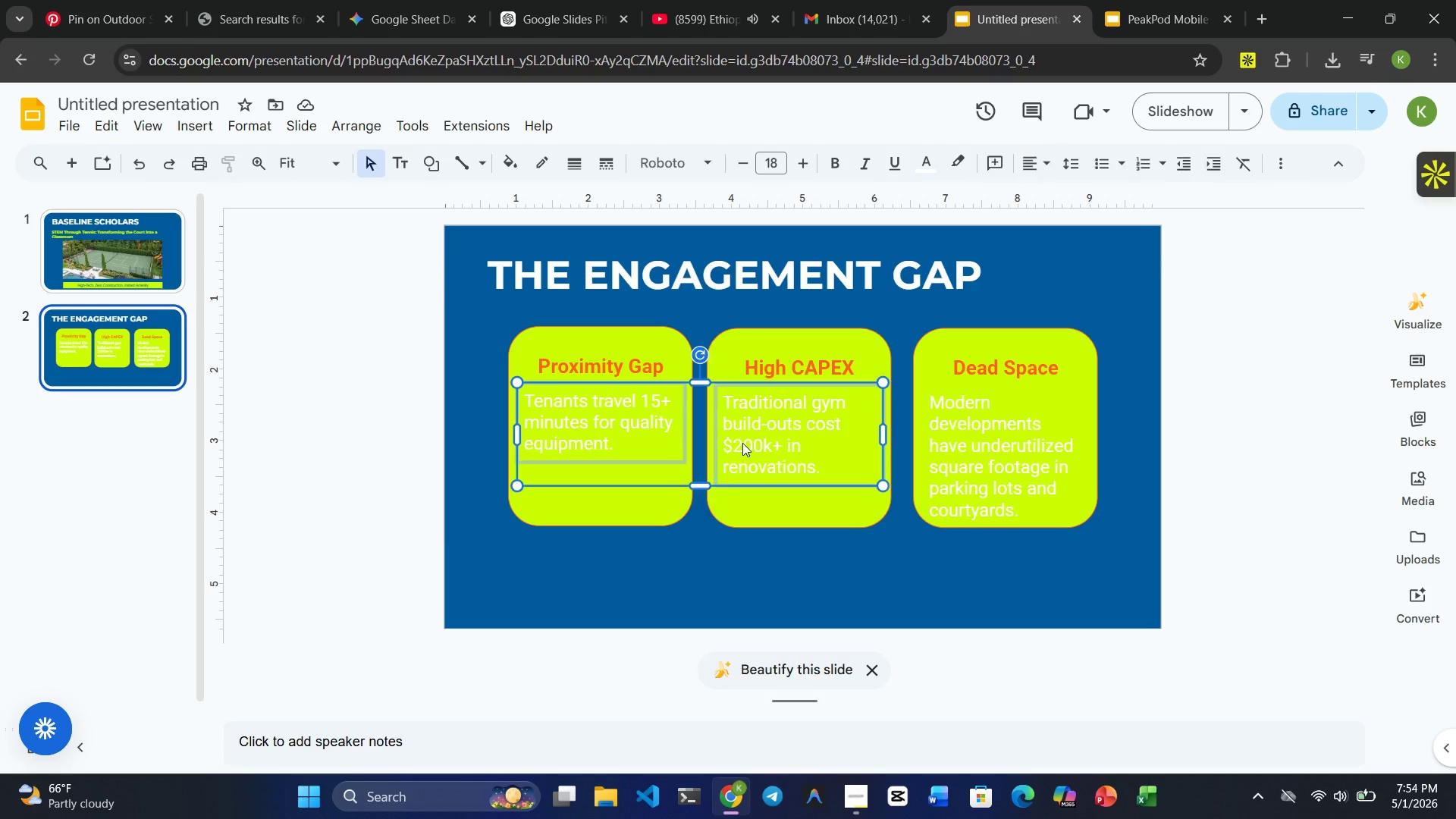 
triple_click([742, 443])
 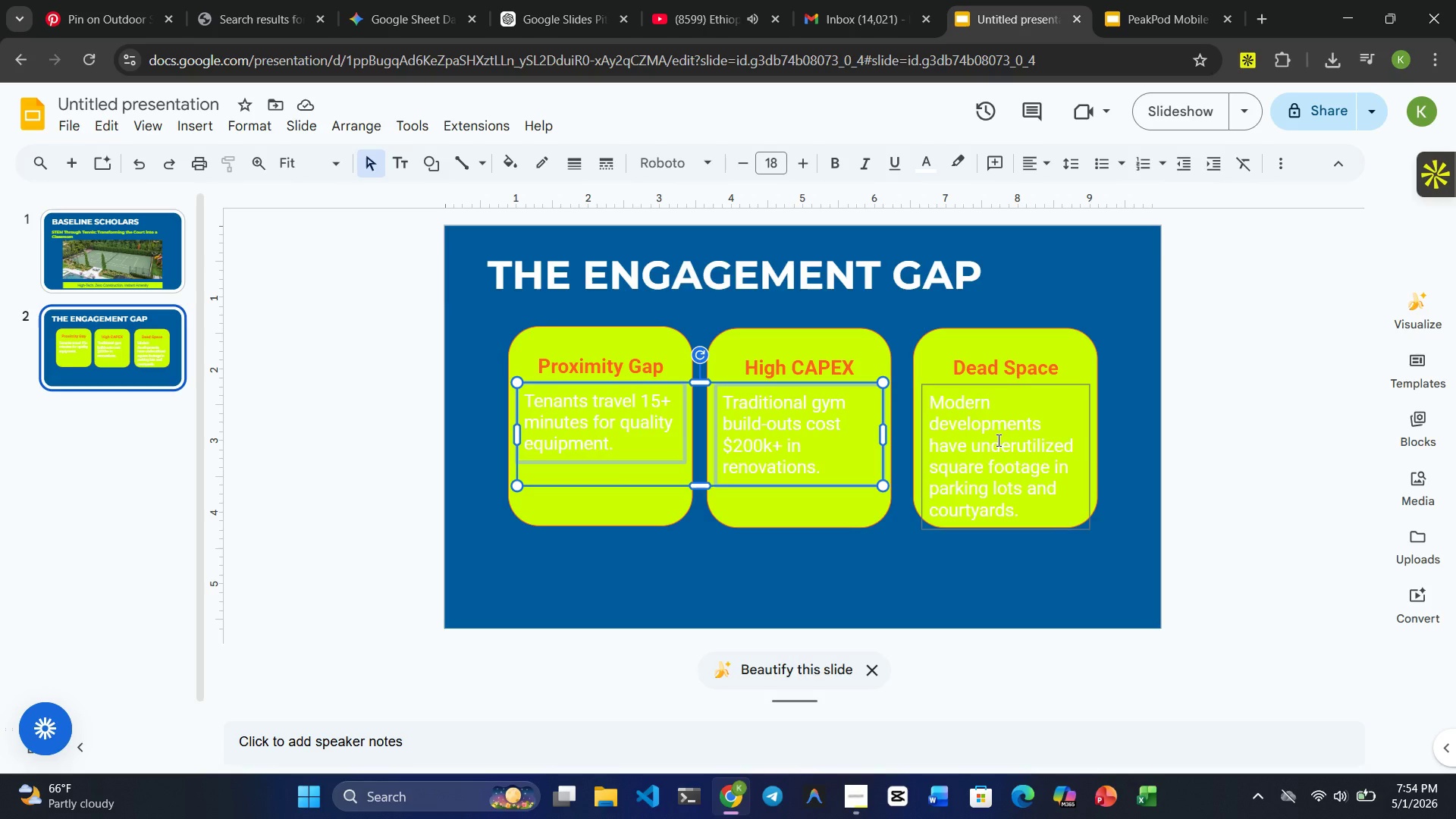 
hold_key(key=ControlRight, duration=0.72)
left_click([997, 440])
 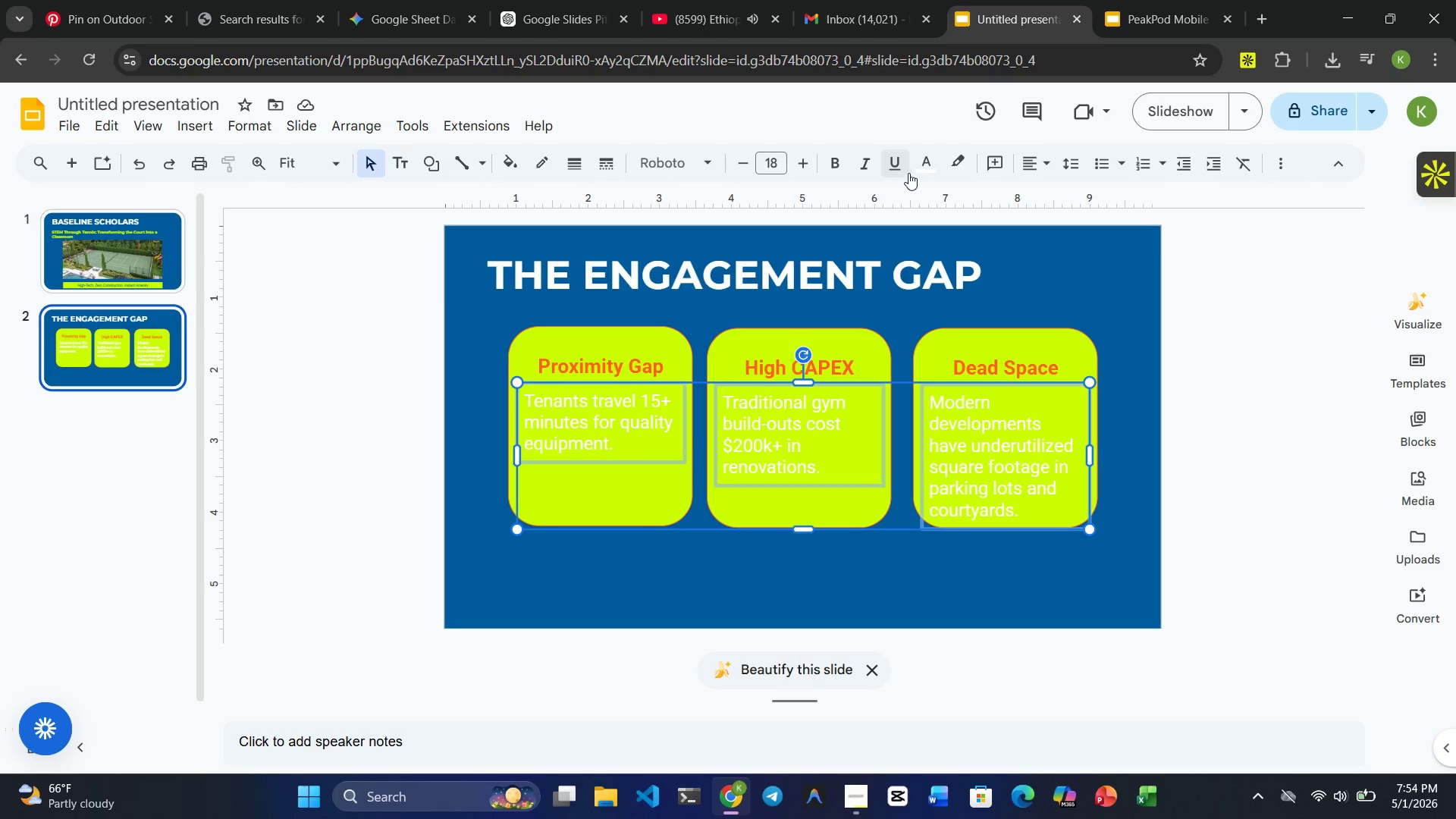 
left_click([924, 162])
 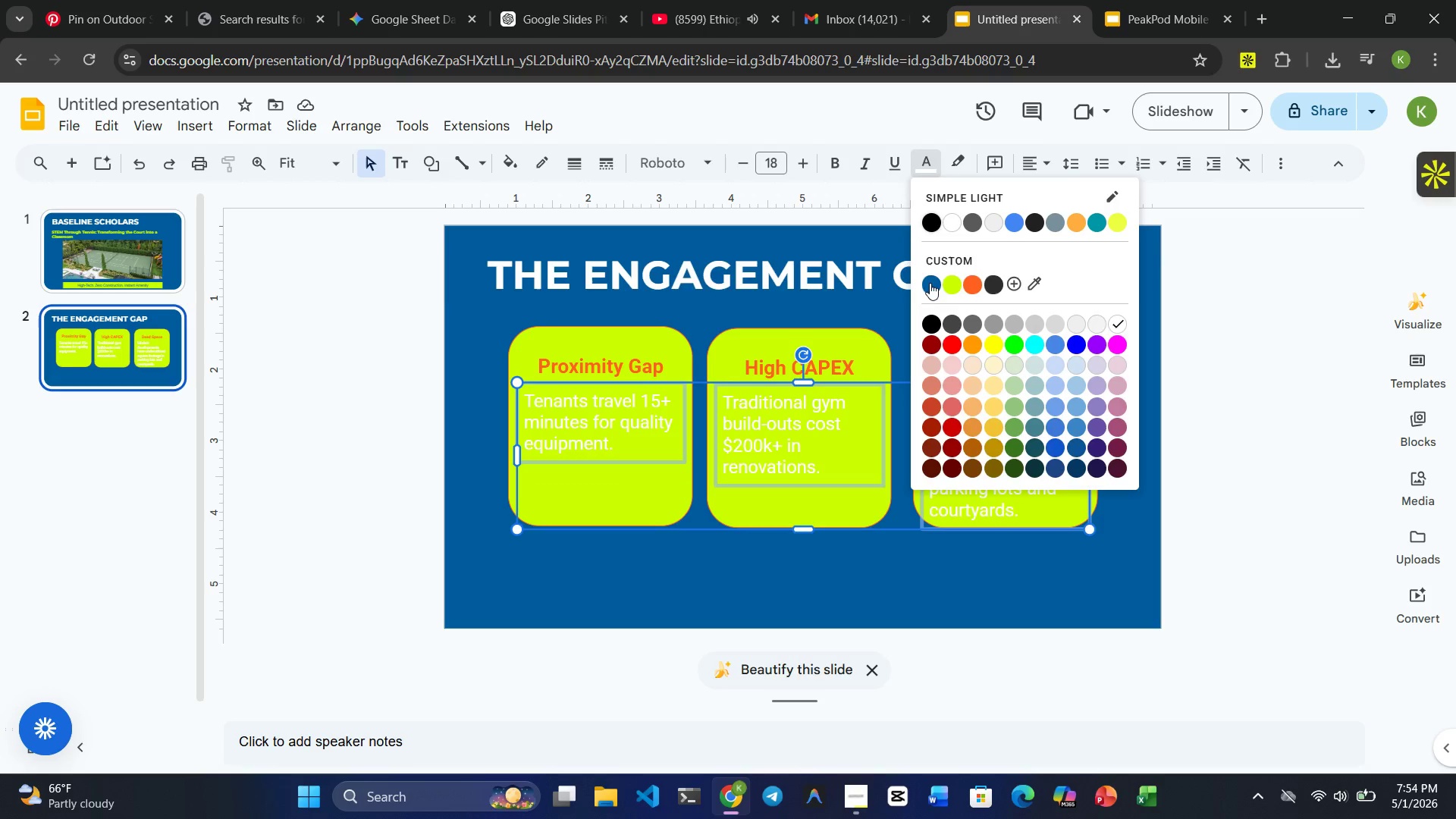 
left_click([926, 283])
 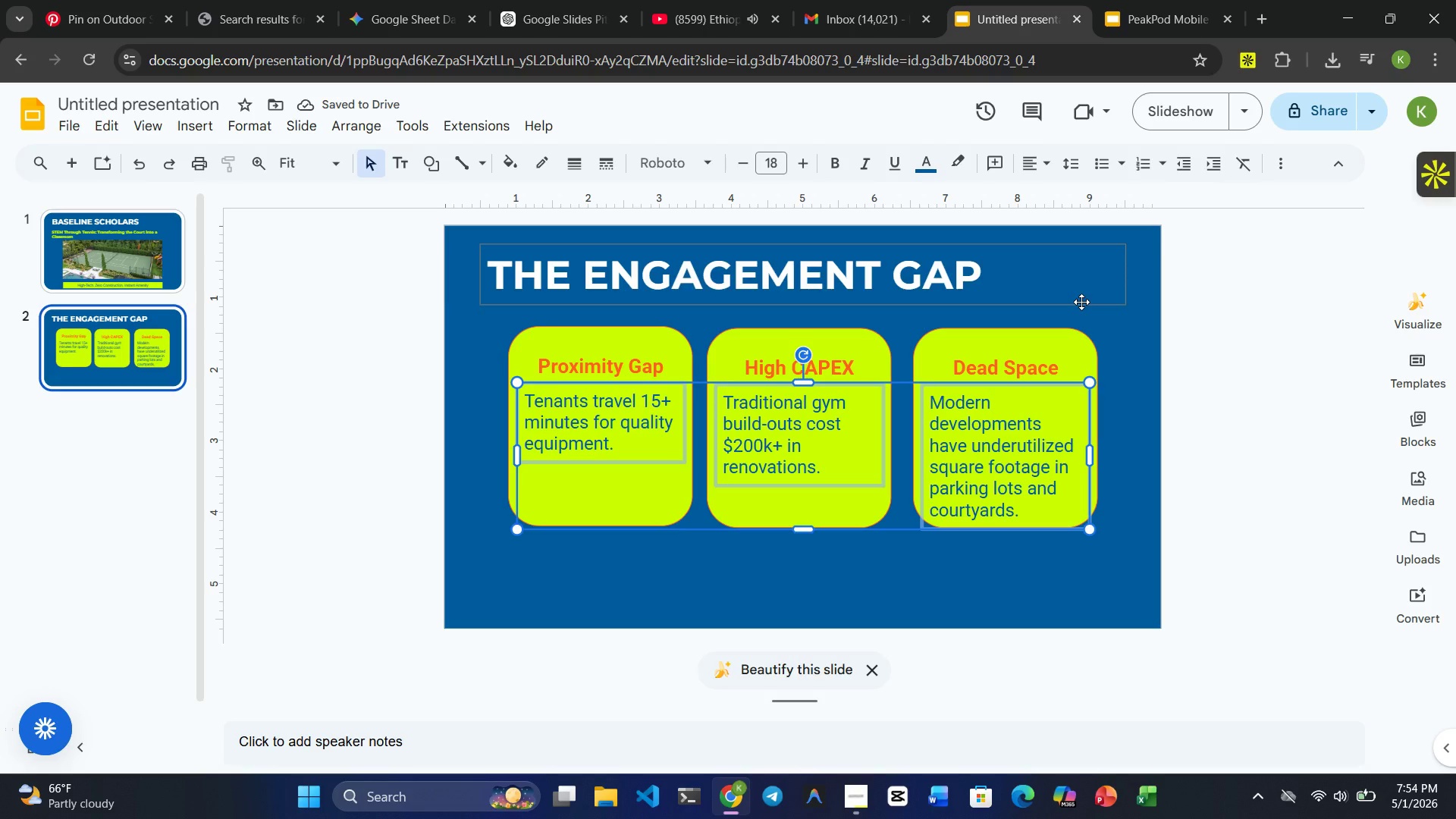 
left_click([1081, 302])
 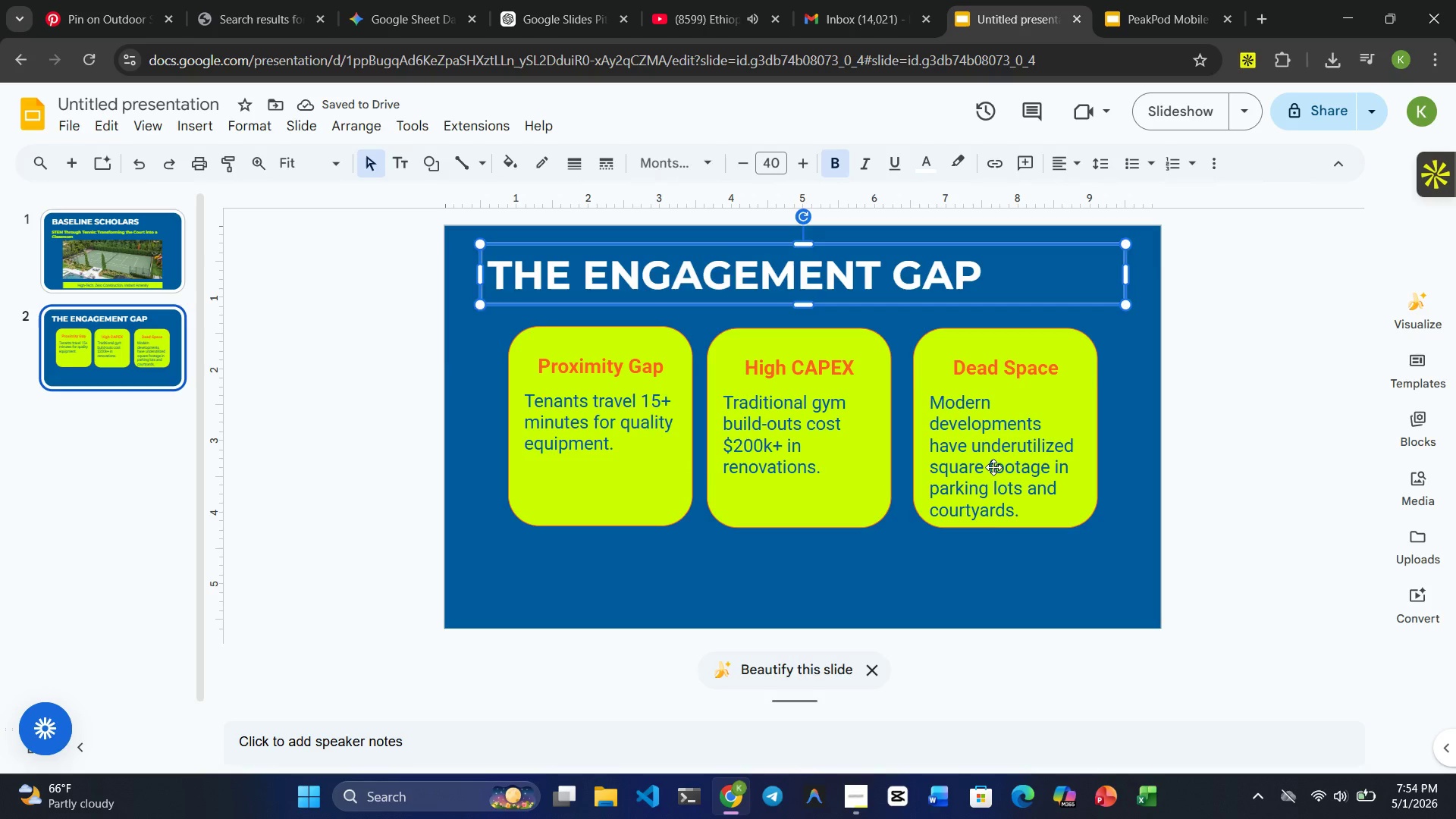 
left_click([993, 467])
 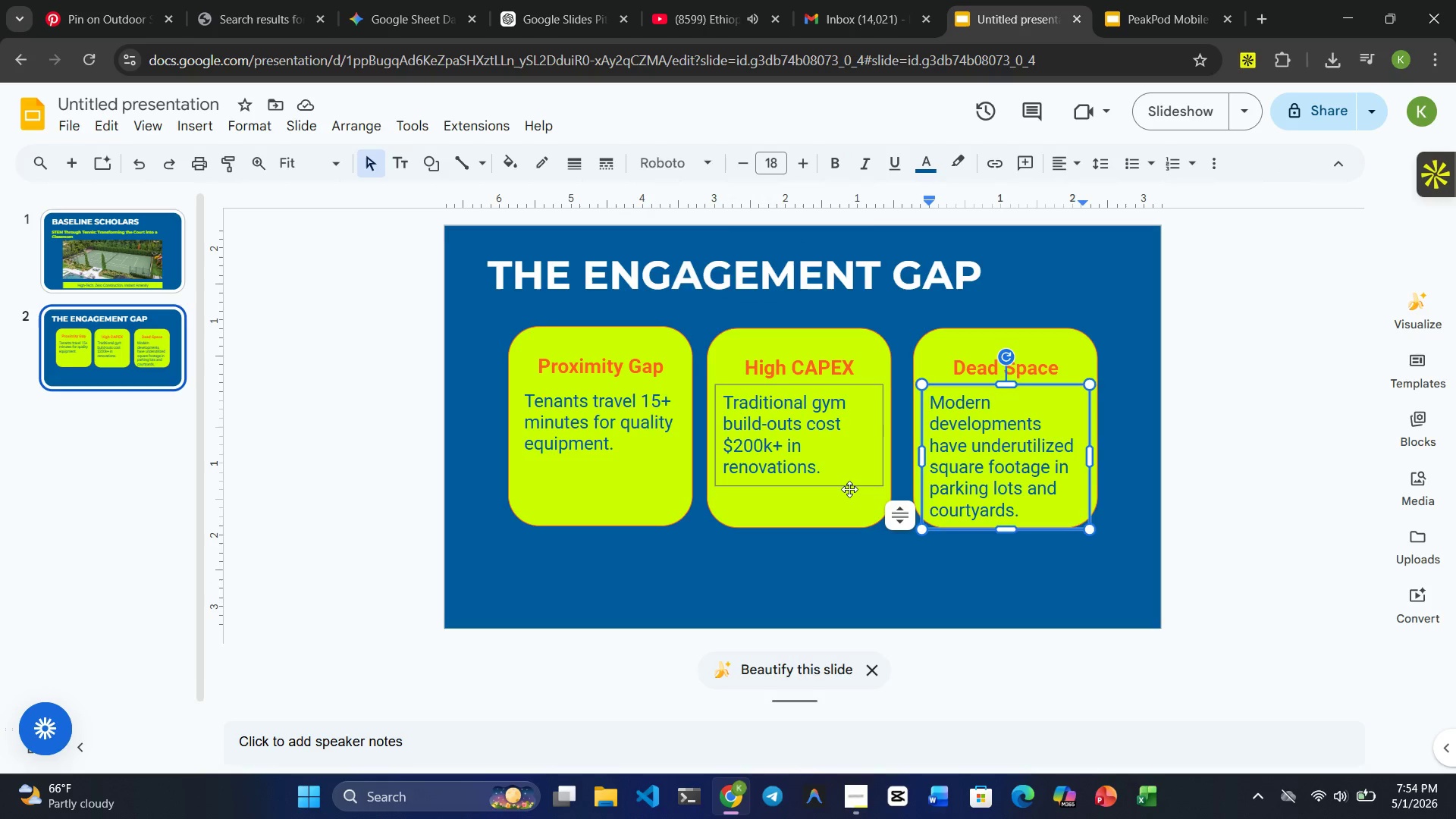 
left_click([849, 489])
 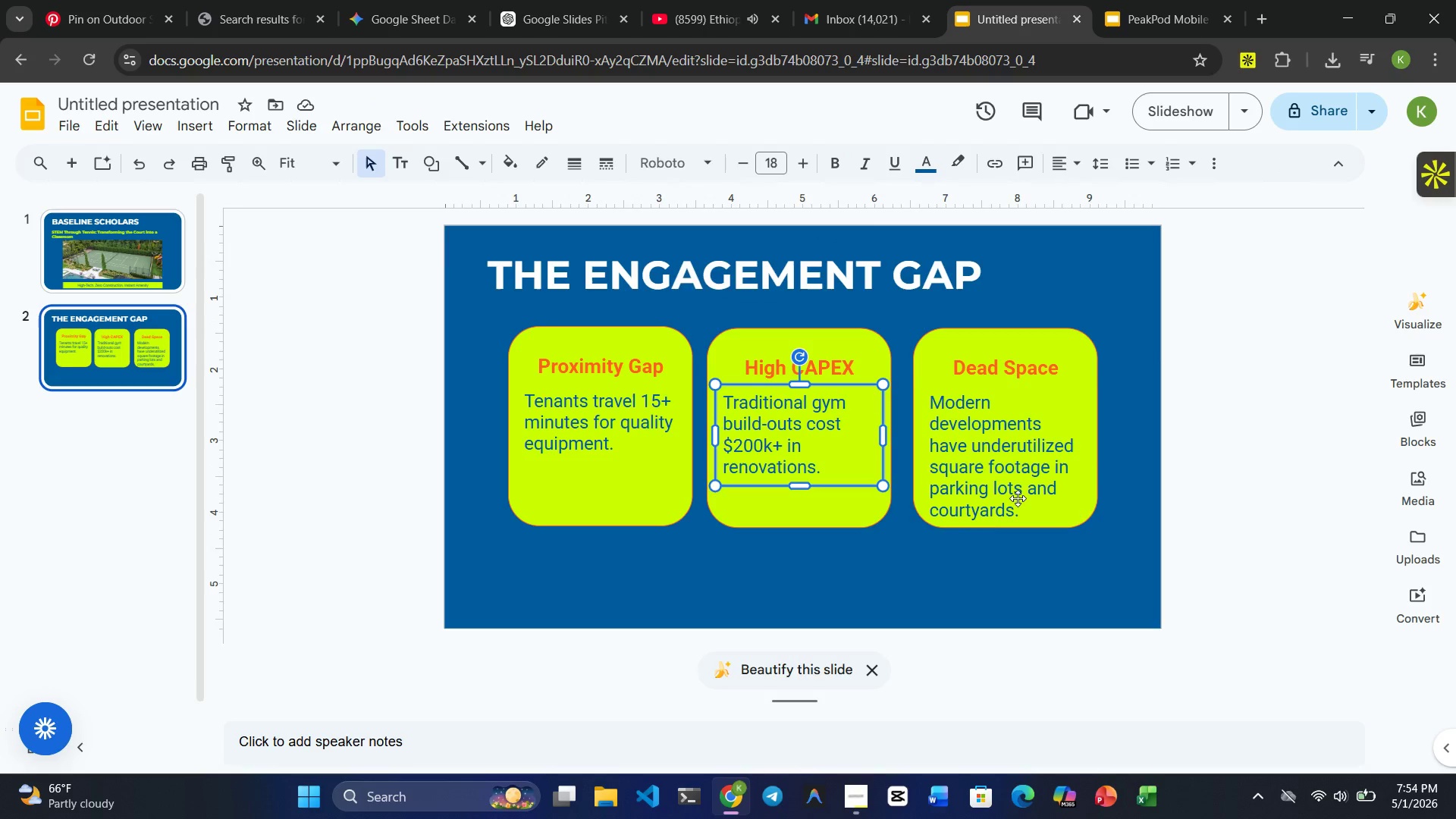 
left_click([1018, 498])
 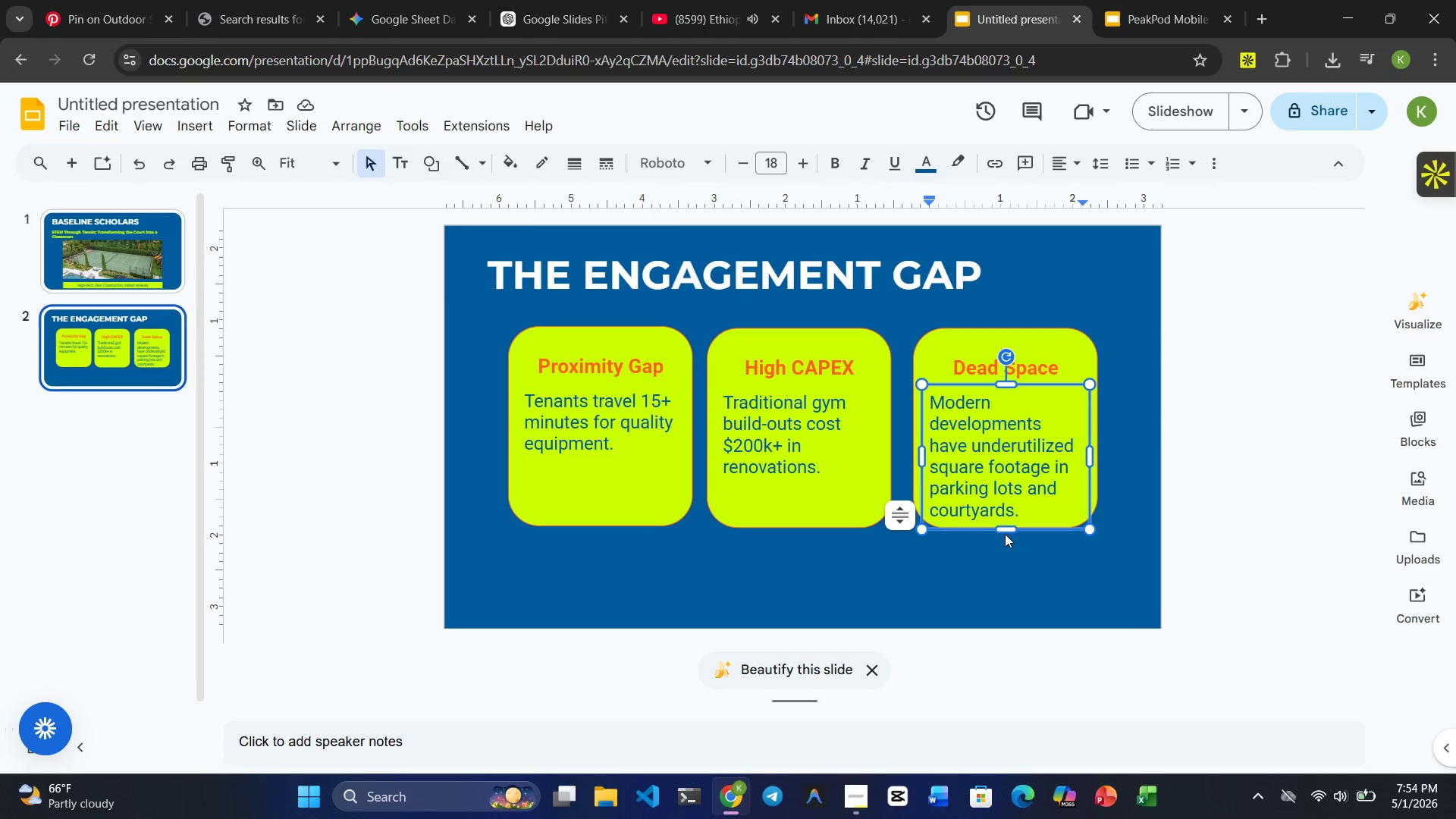 
left_click_drag(start_coordinate=[1005, 530], to_coordinate=[1010, 520])
 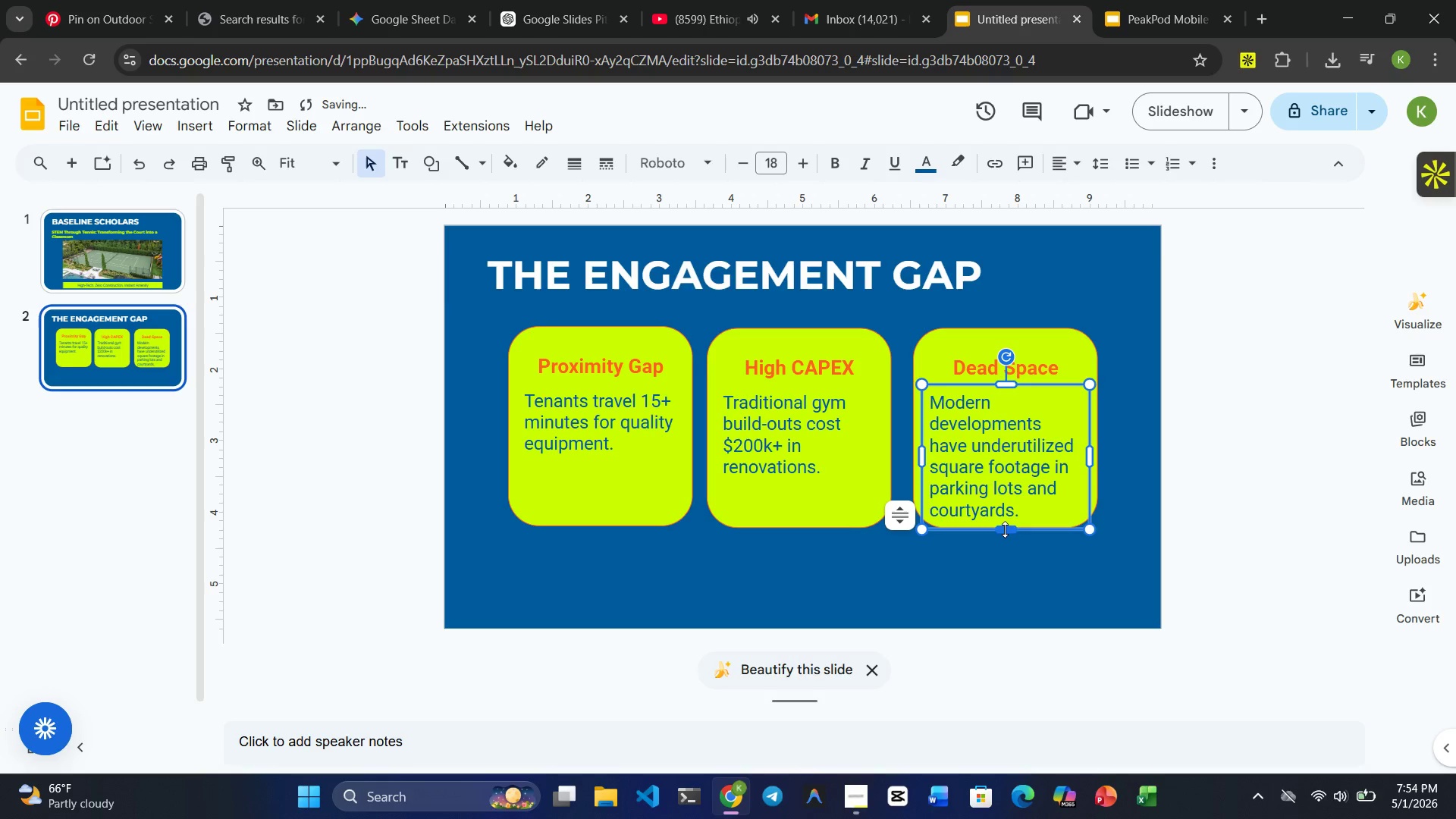 
left_click_drag(start_coordinate=[1005, 529], to_coordinate=[1006, 522])
 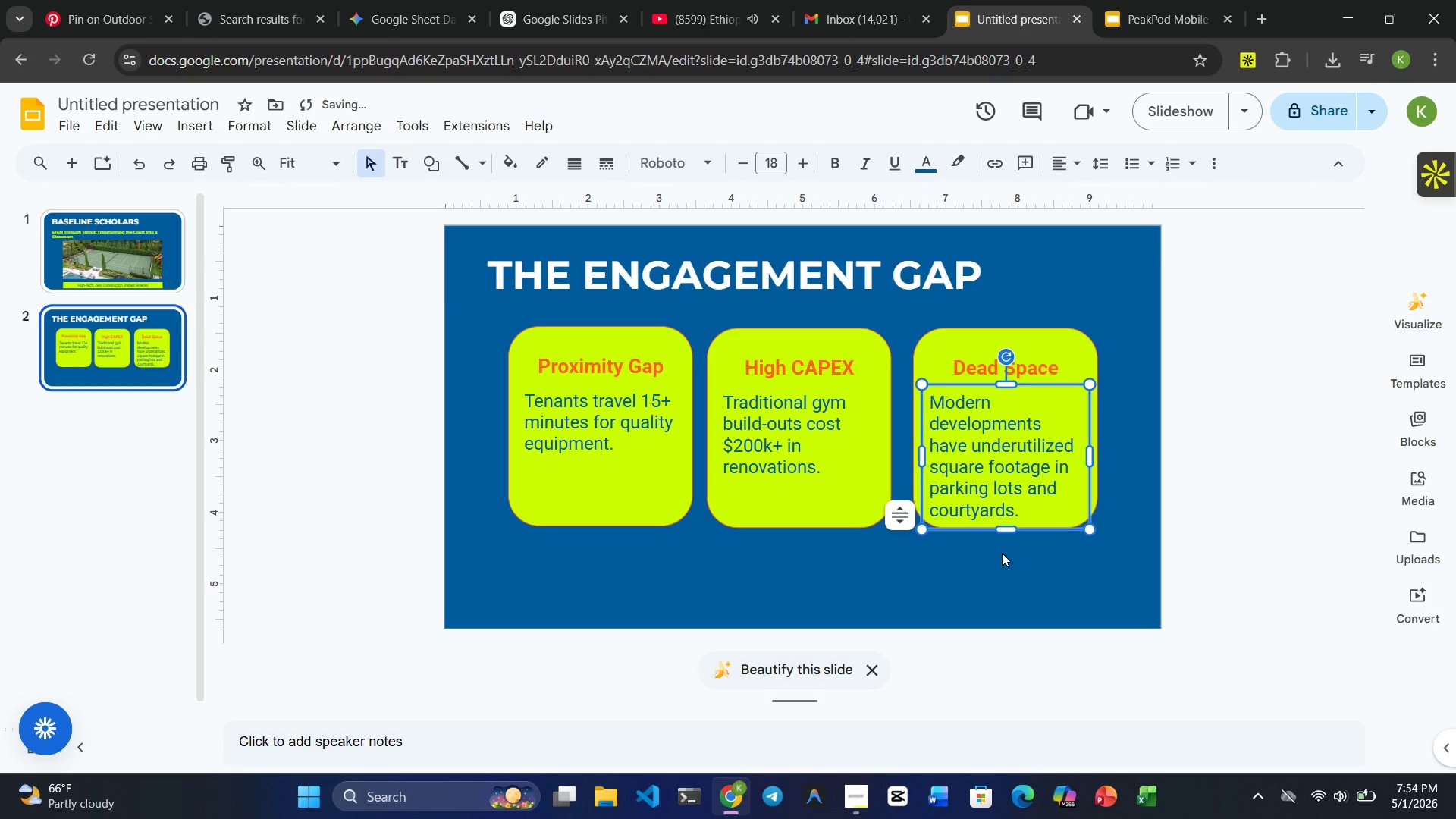 
left_click([1002, 553])
 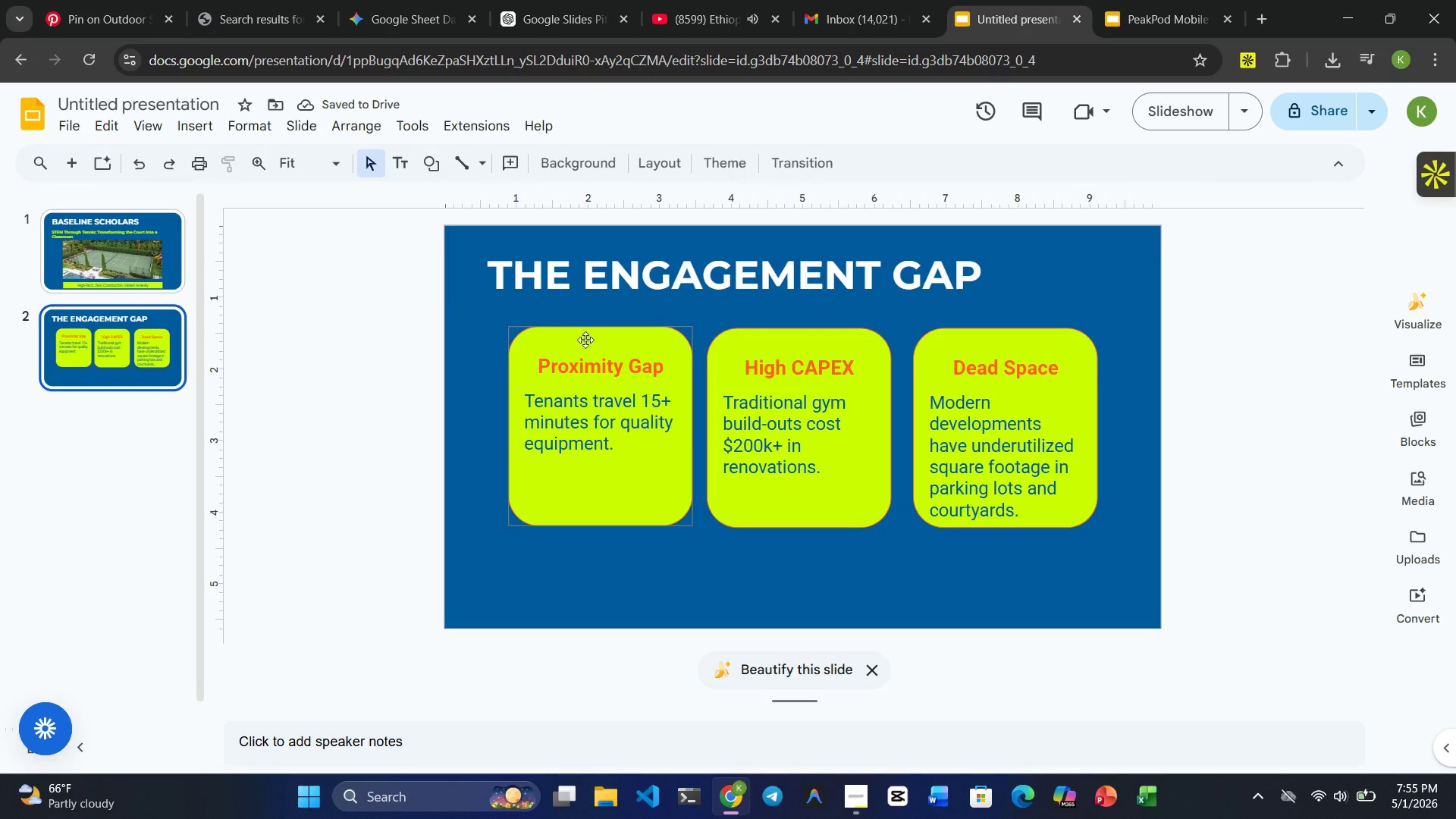 
double_click([596, 354])
 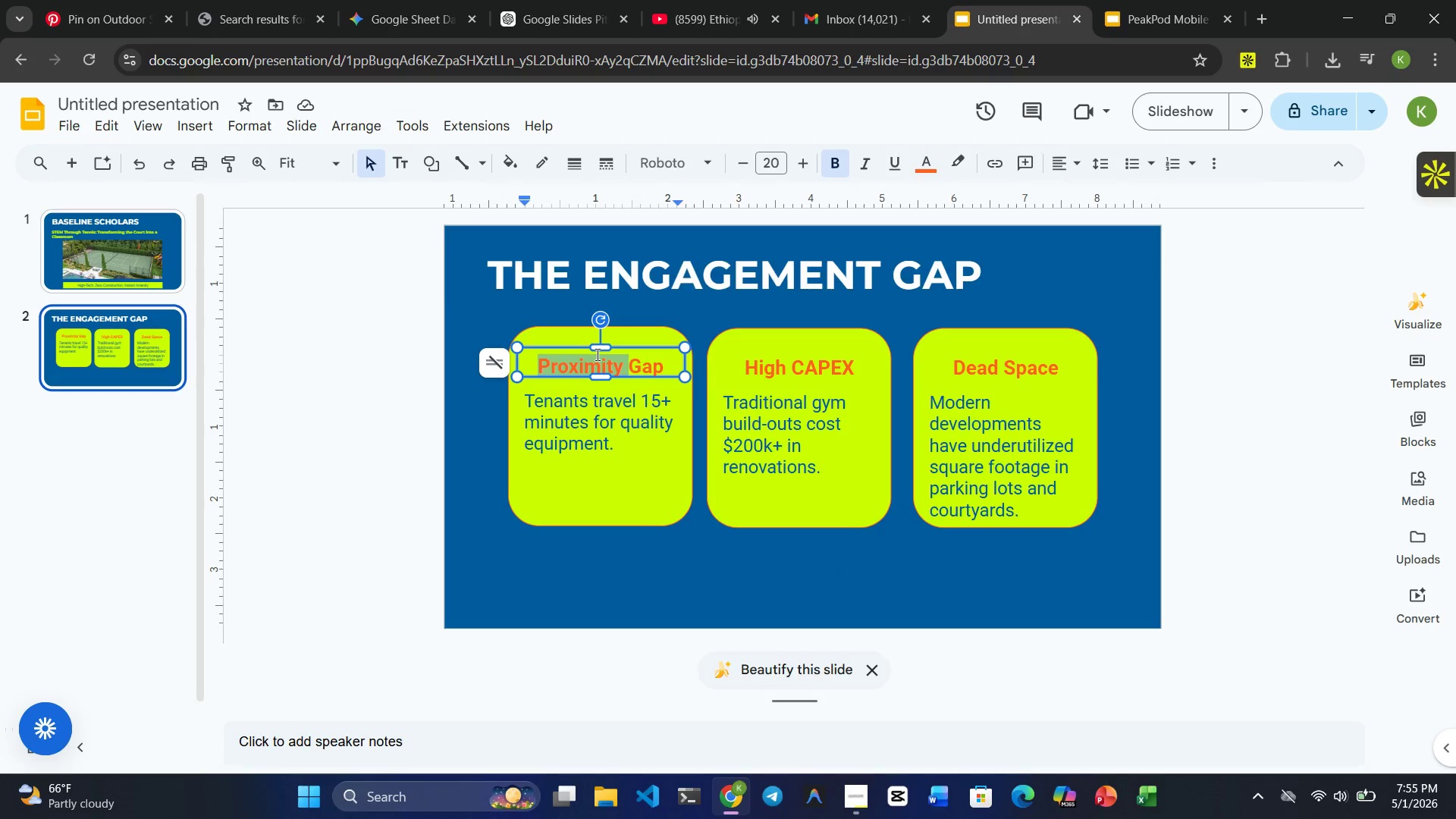 
triple_click([596, 354])
 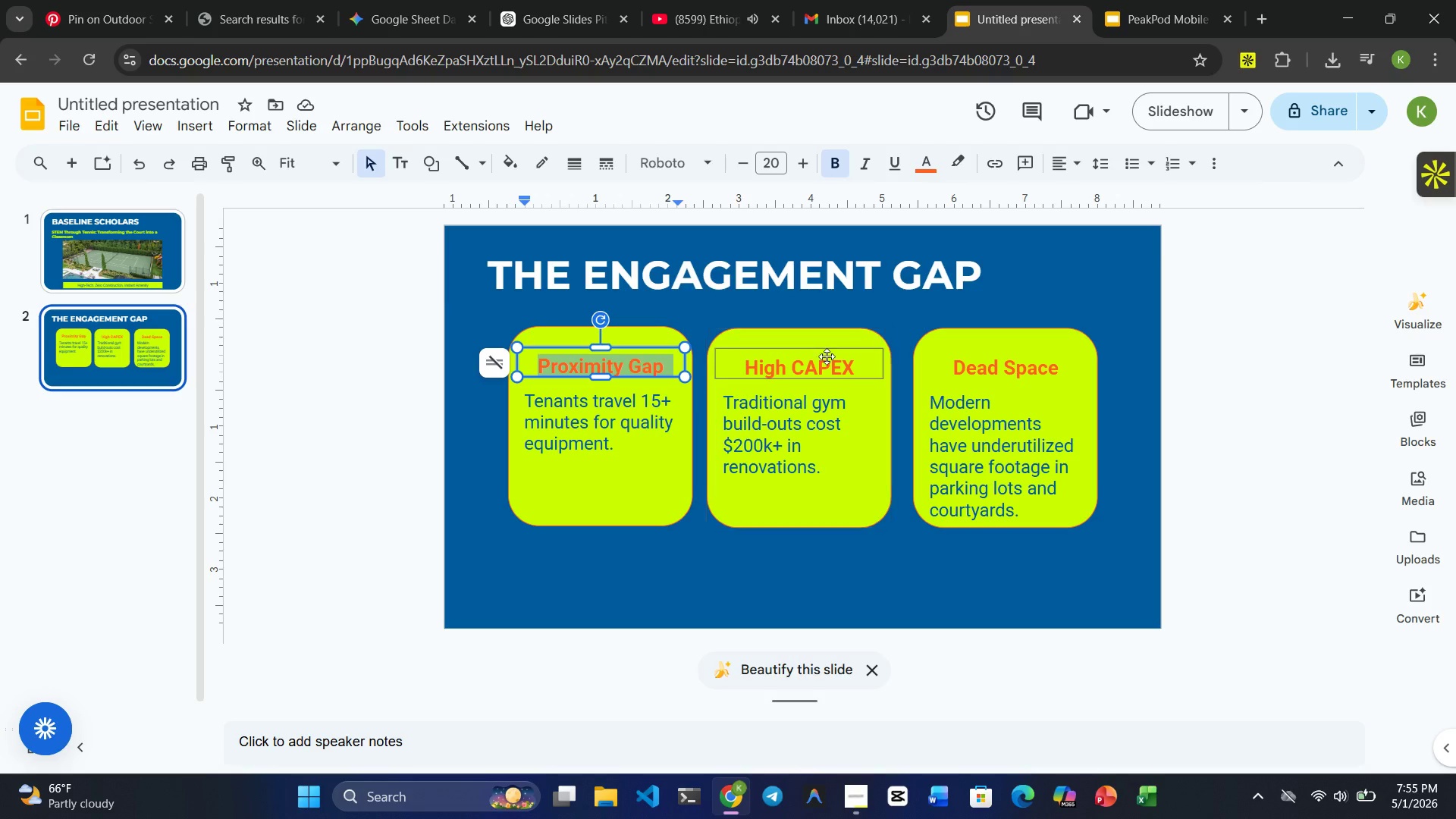 
hold_key(key=ControlRight, duration=2.06)
left_click([846, 364])
 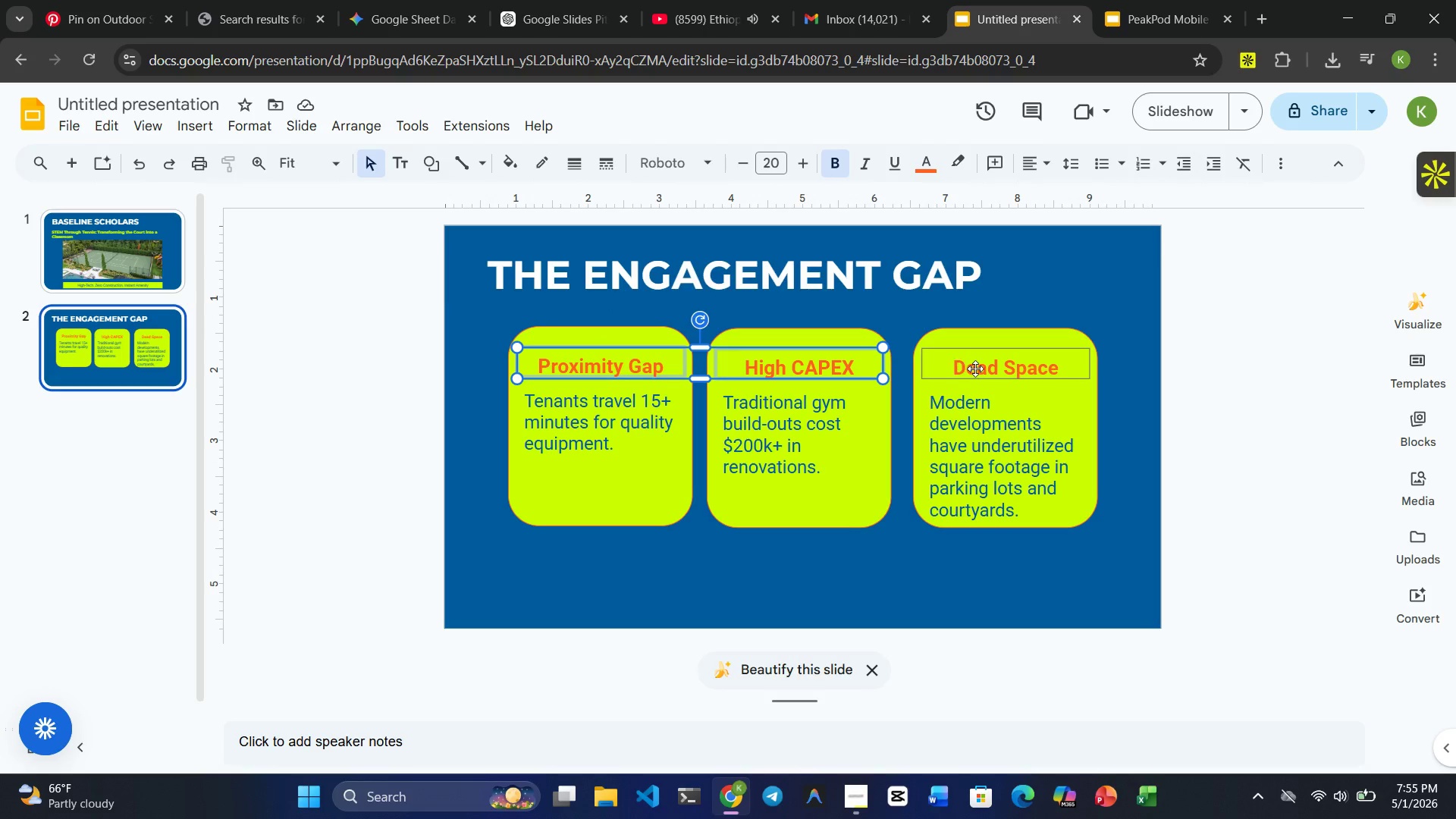 
left_click([977, 369])
 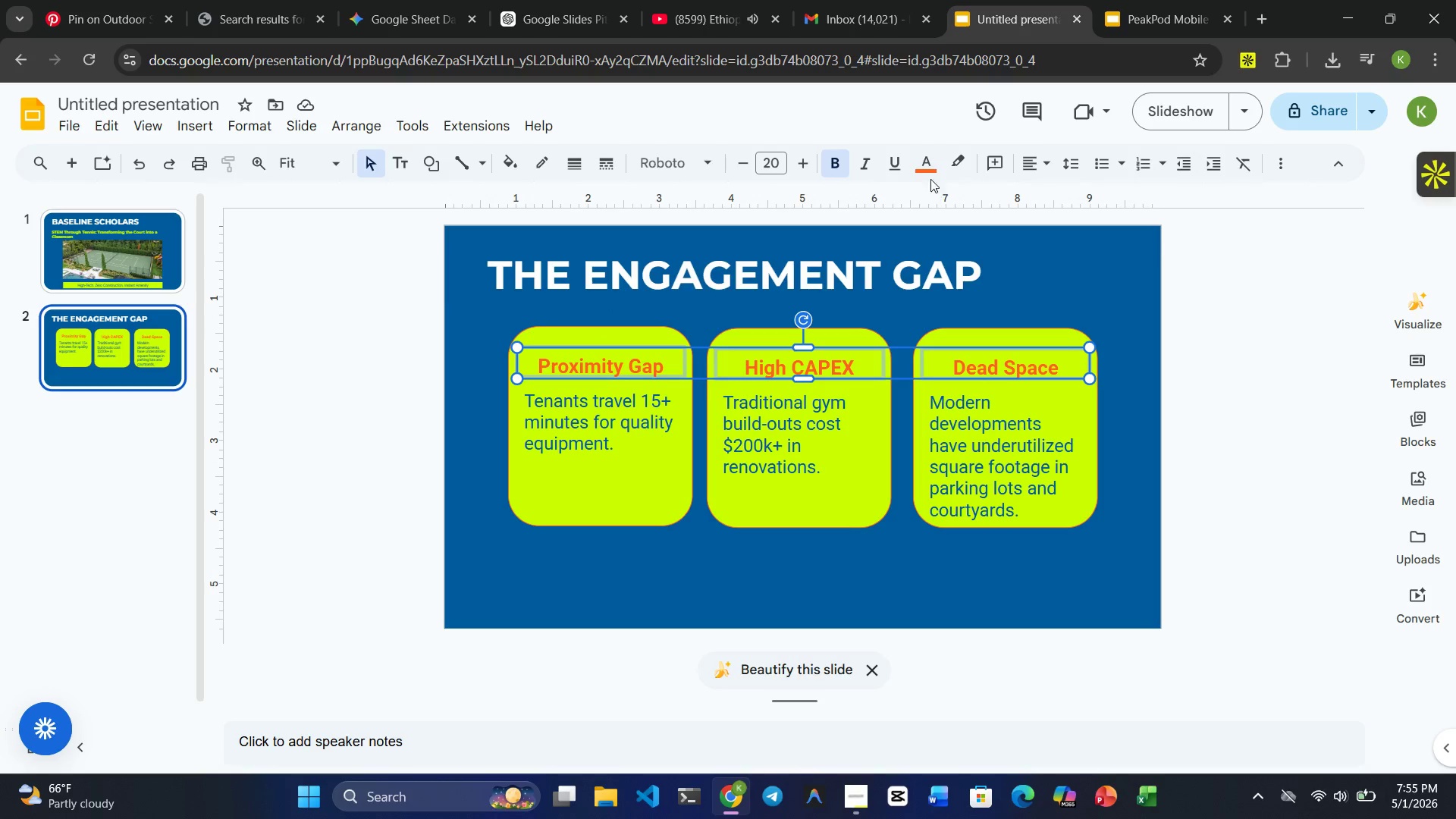 
left_click([926, 163])
 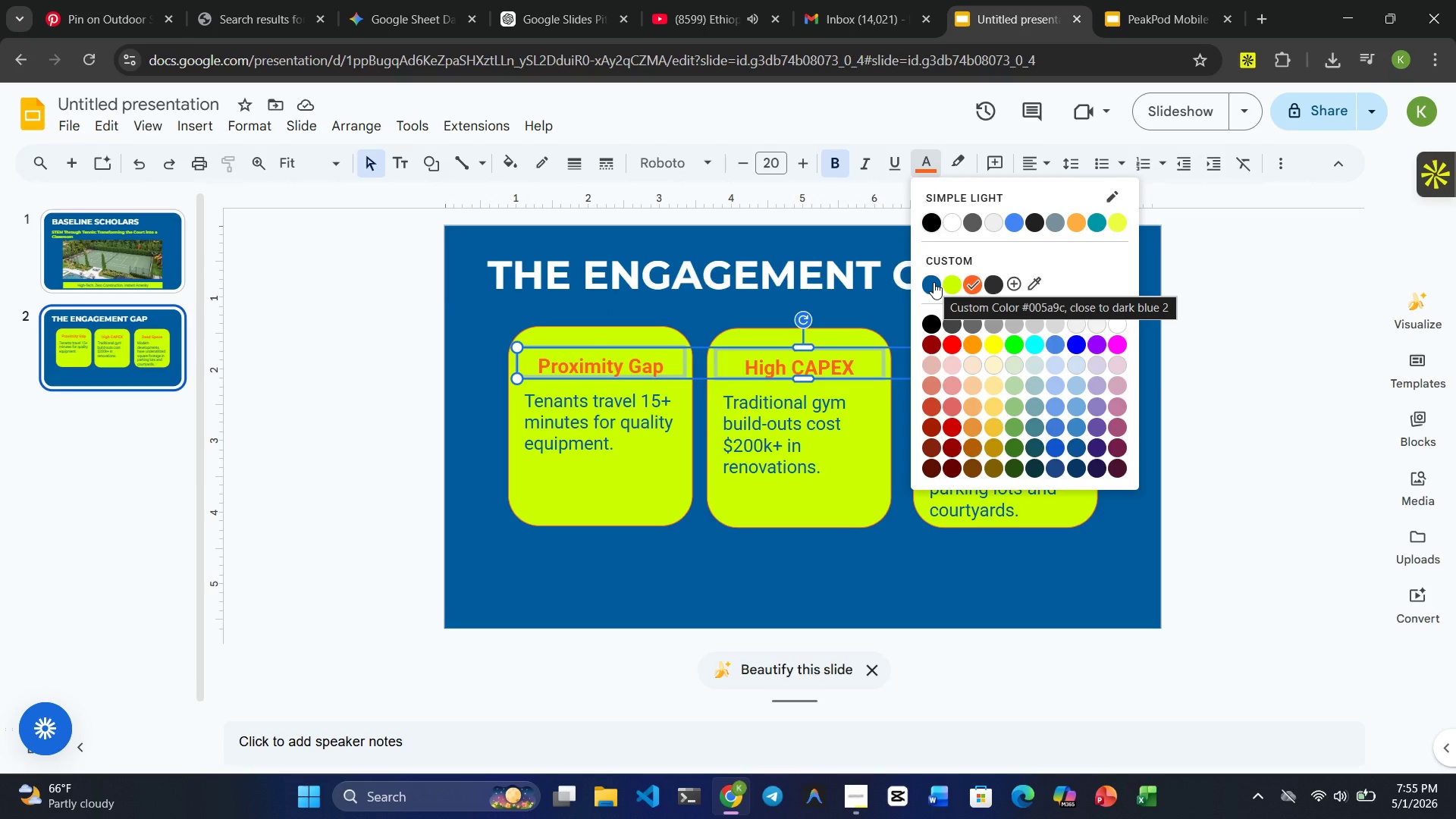 
wait(5.69)
 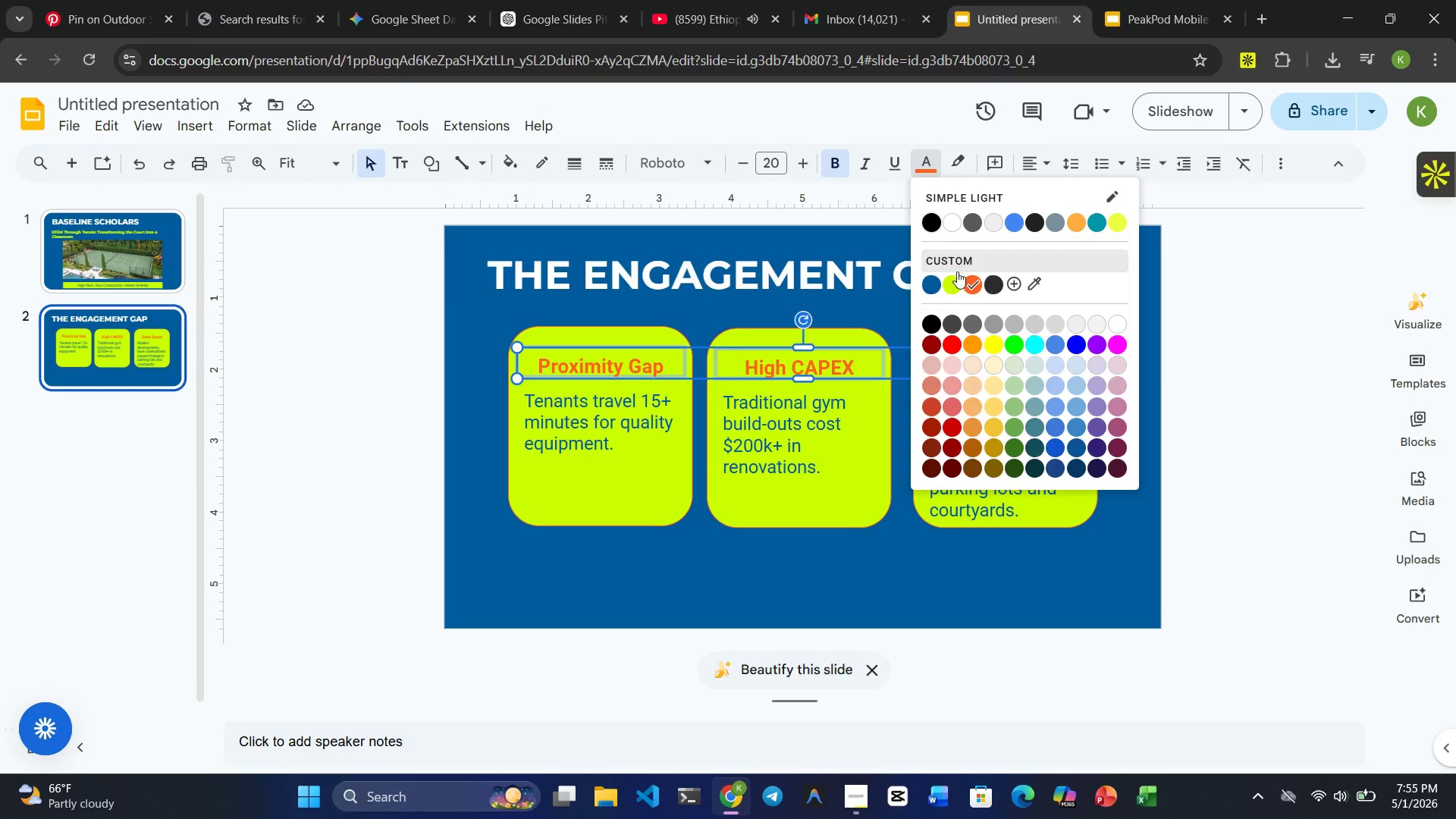 
left_click([953, 219])
 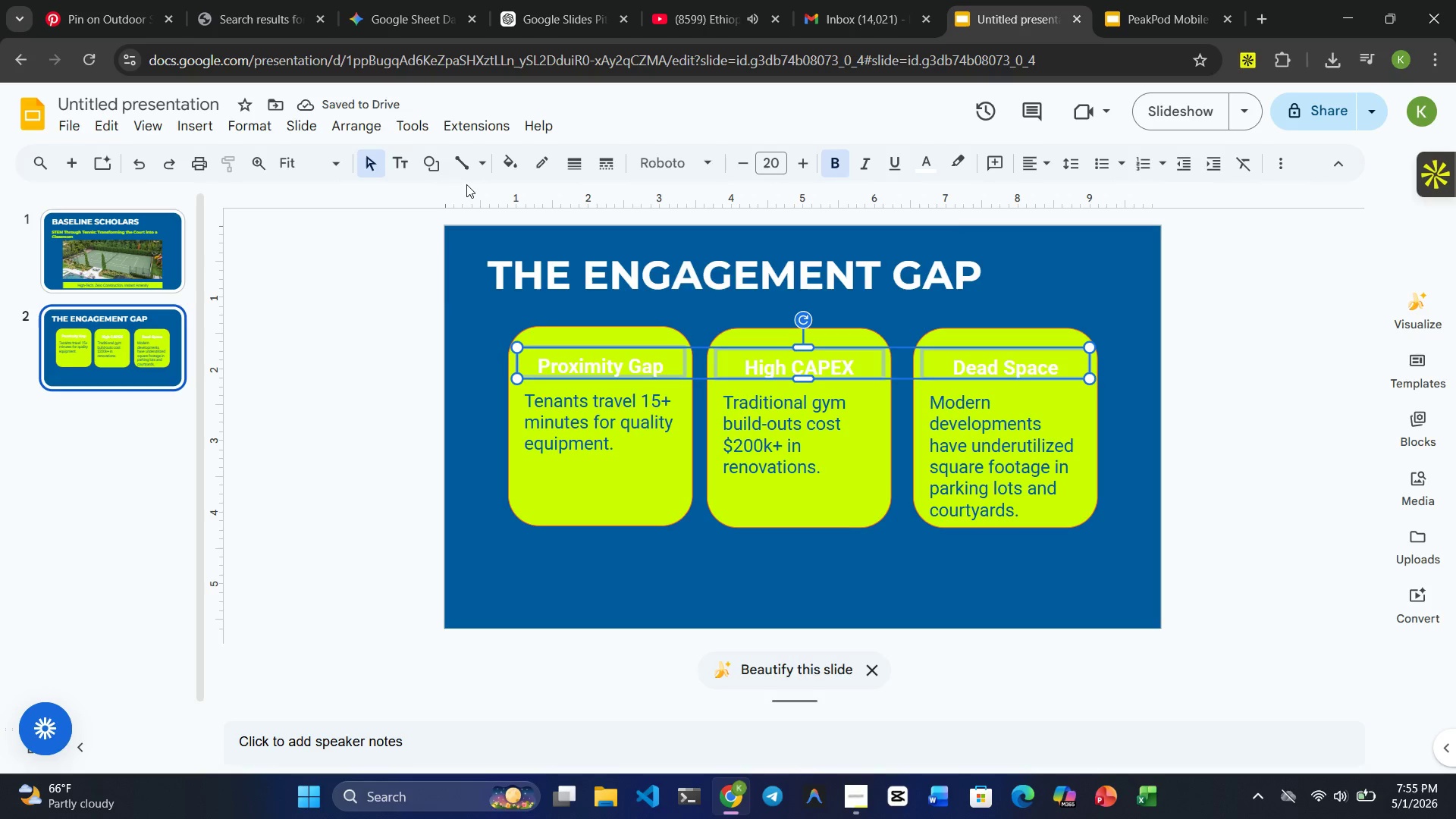 
wait(7.03)
 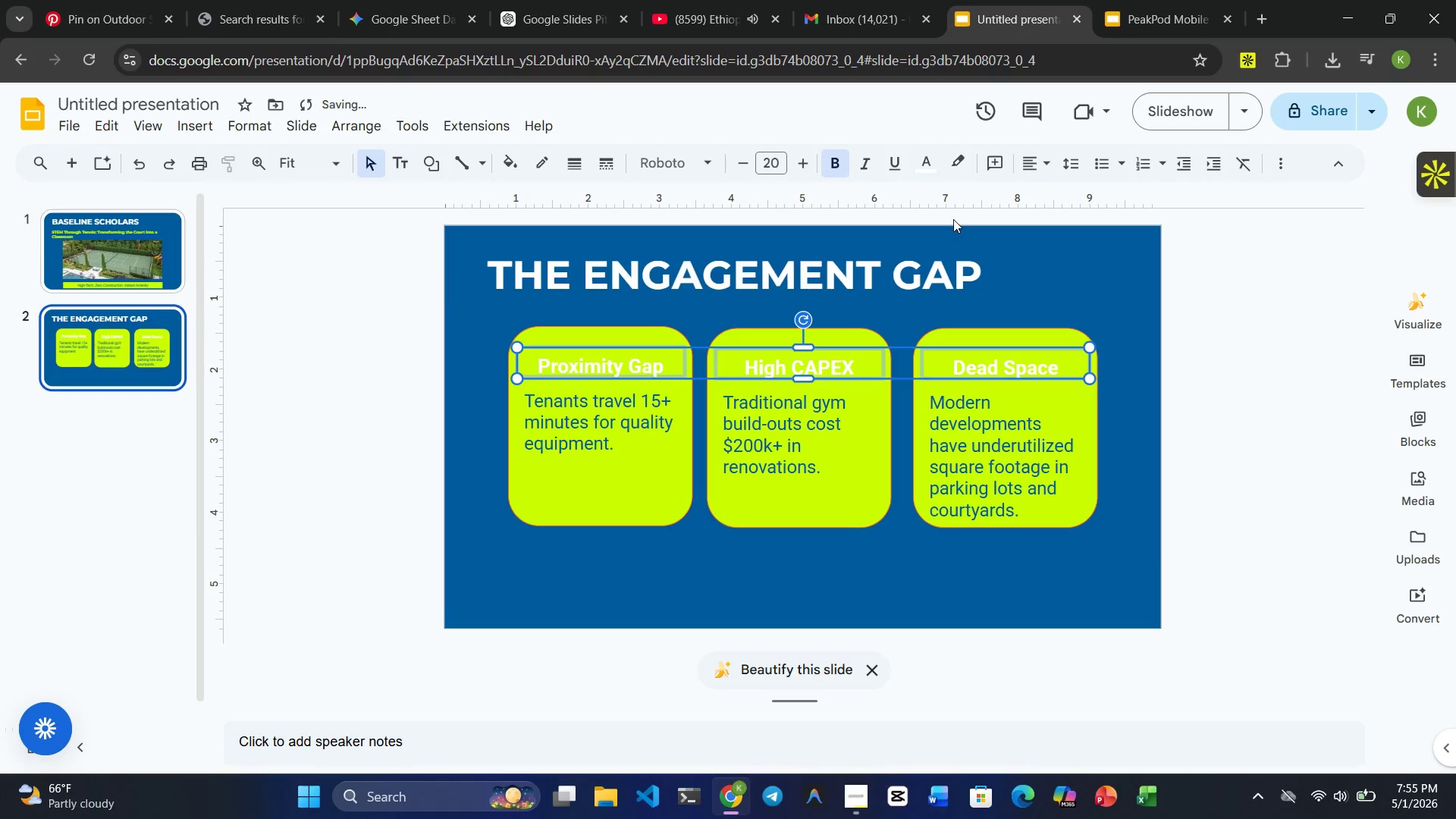 
left_click([513, 170])
 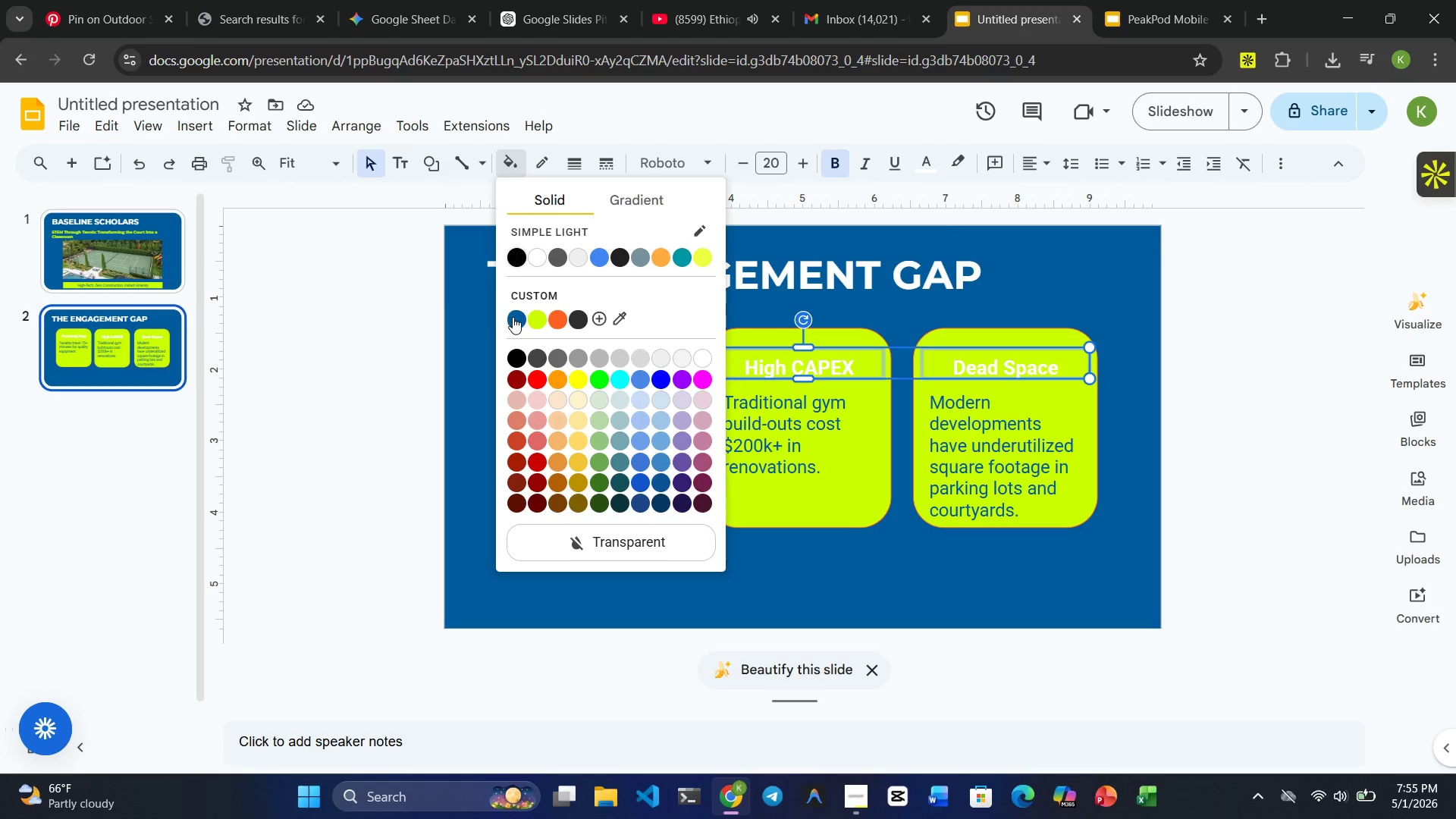 
left_click([513, 317])
 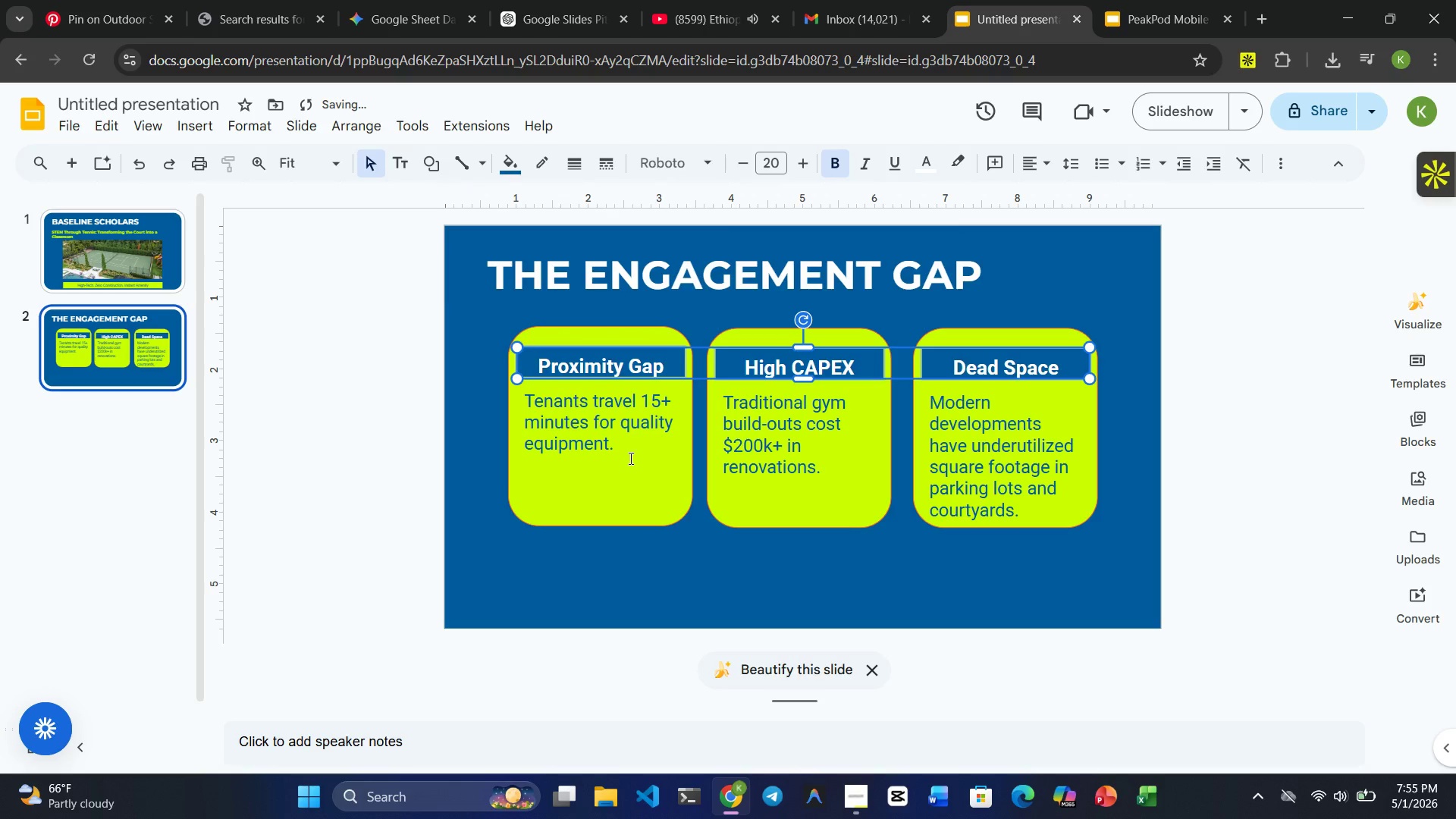 
left_click([589, 589])
 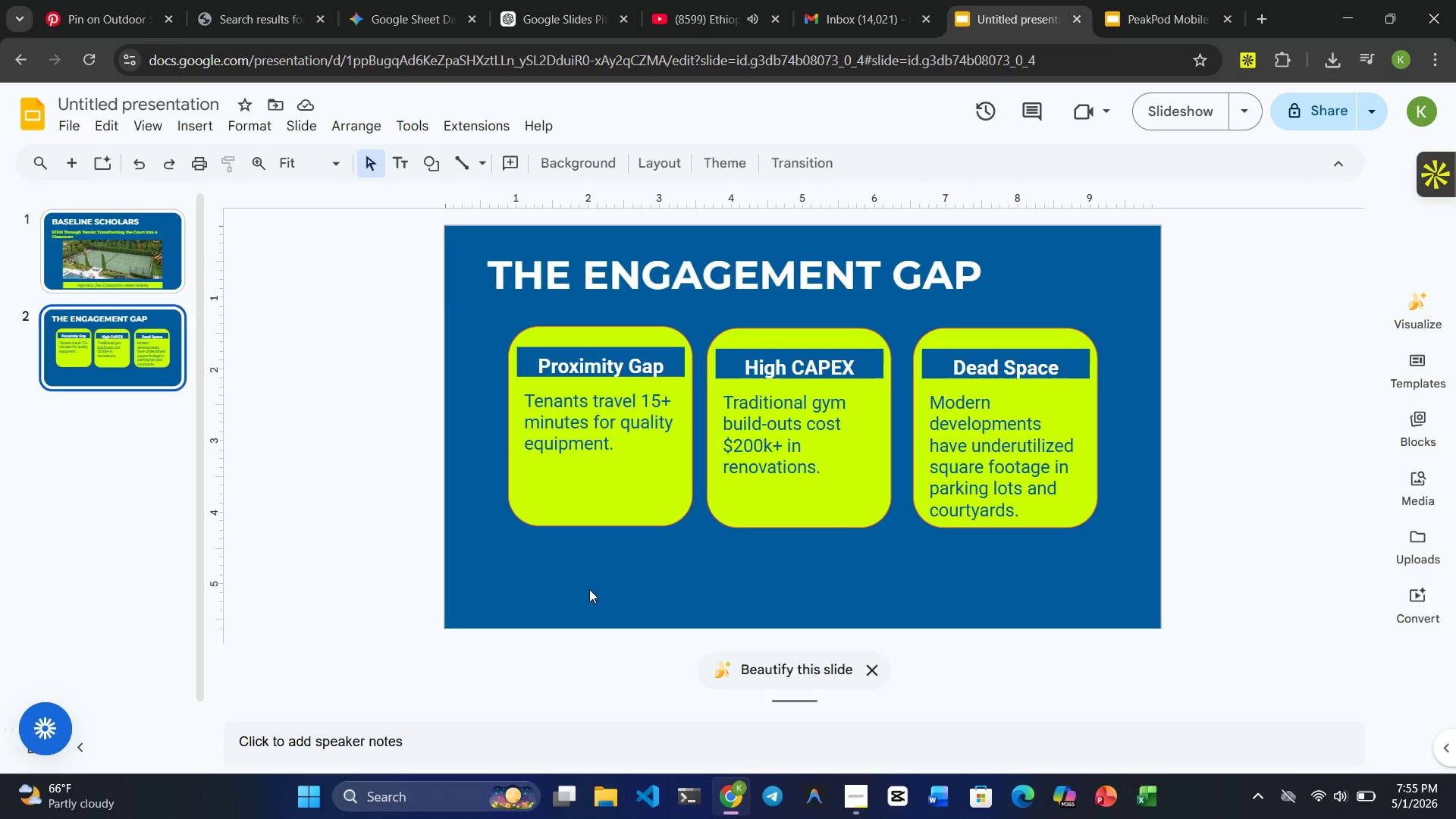 
wait(16.22)
 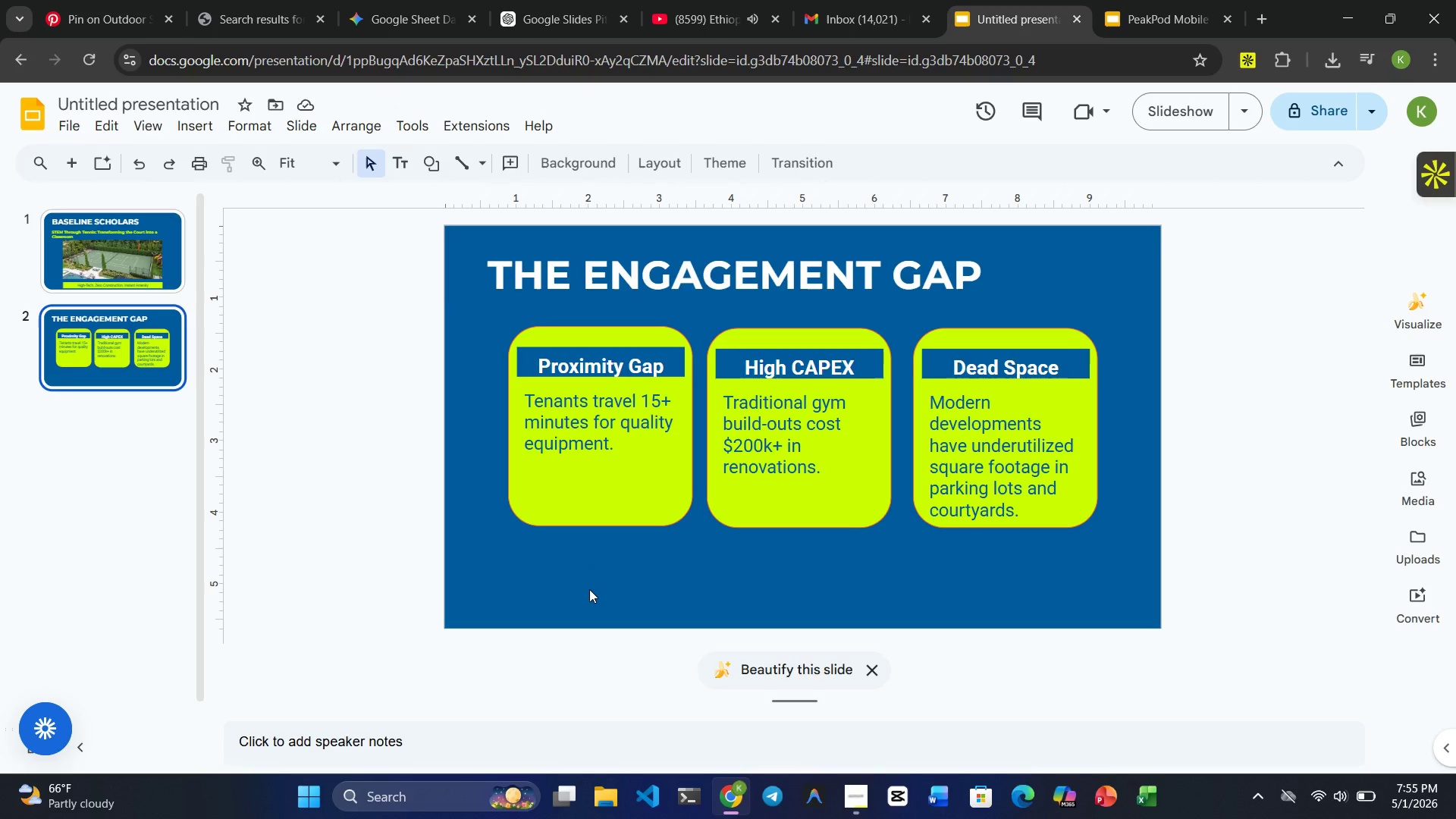 
hold_key(key=ControlRight, duration=2.94)
left_click([605, 504])
 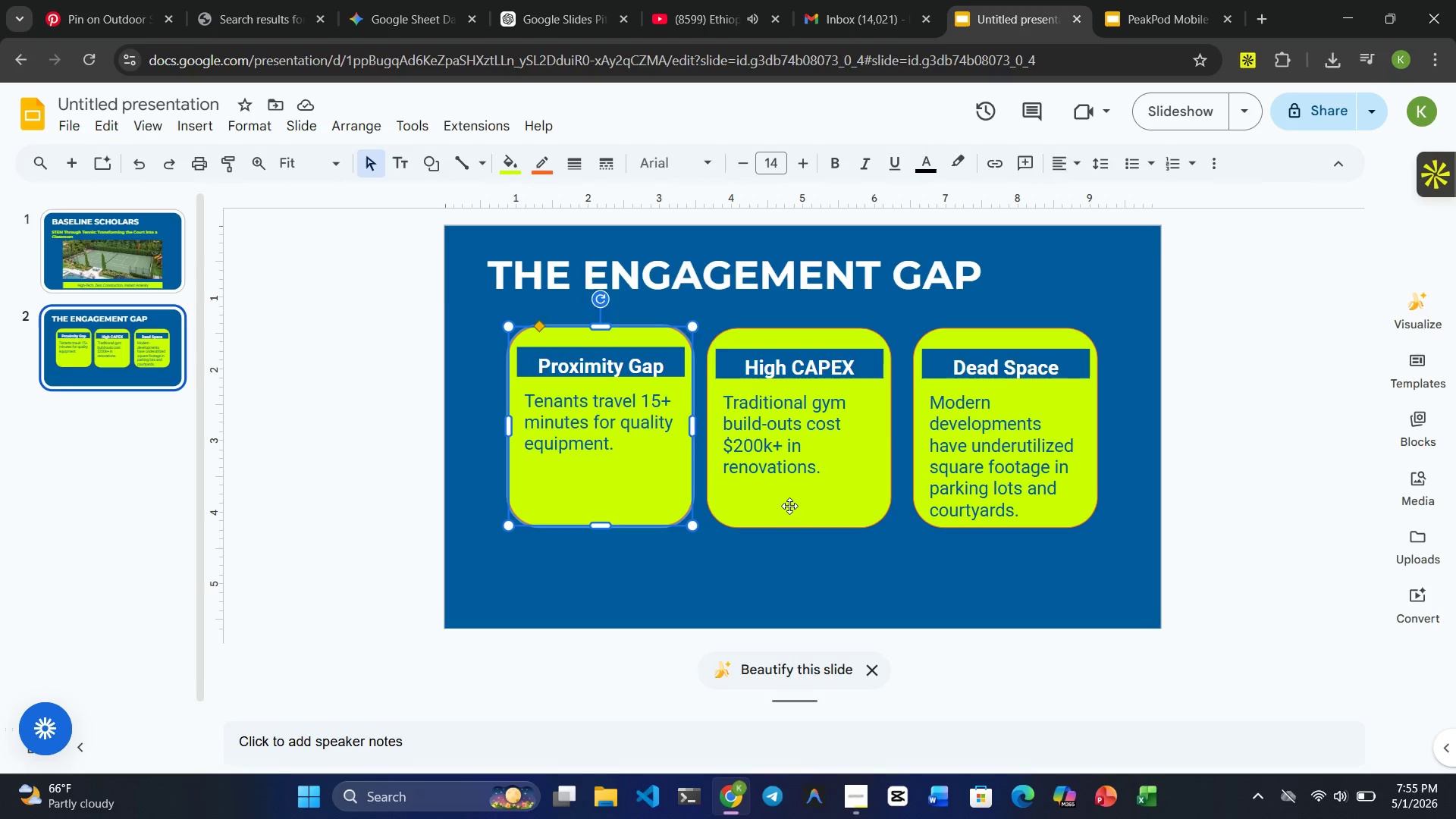 
left_click([790, 506])
 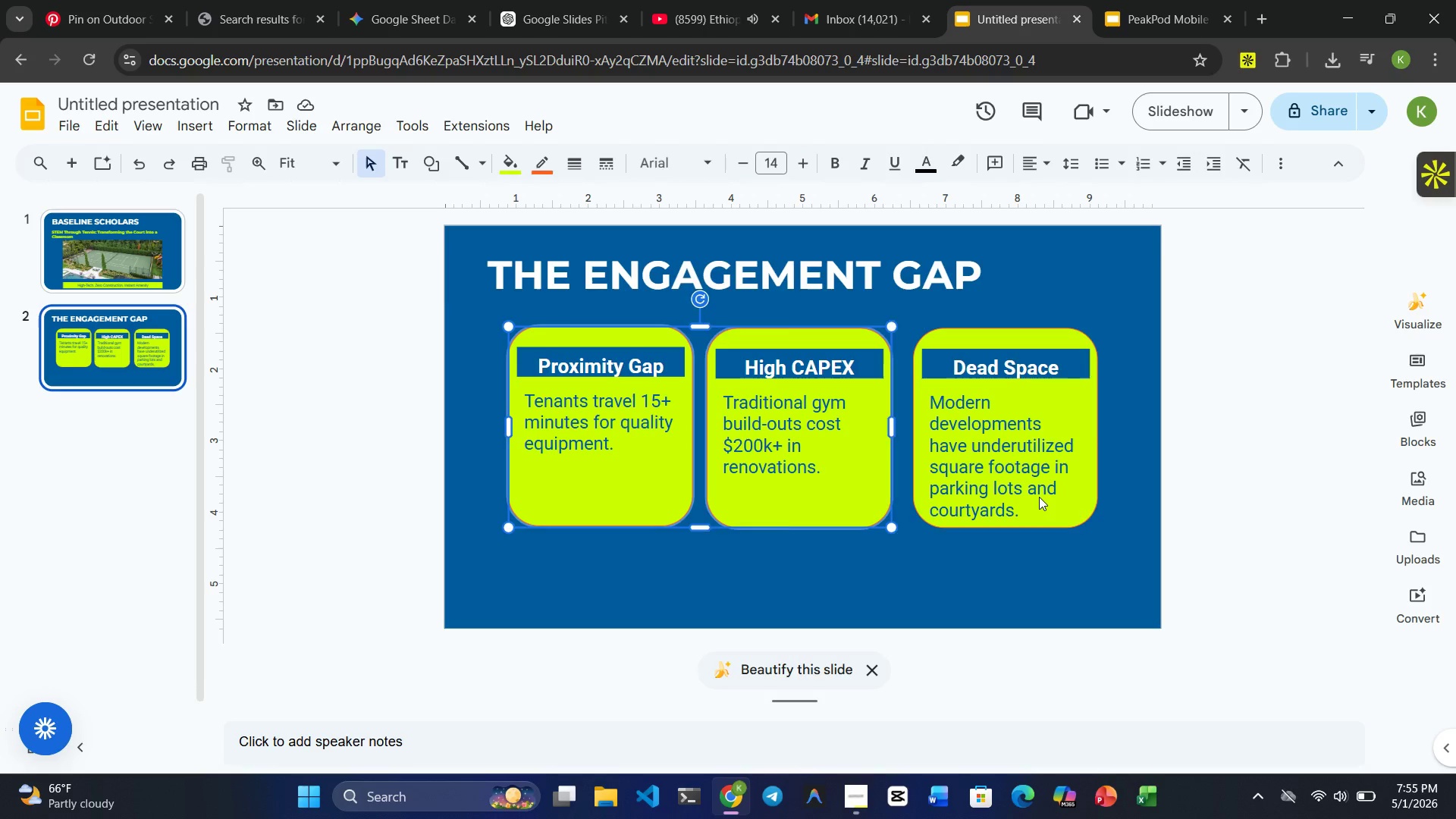 
left_click([1039, 497])
 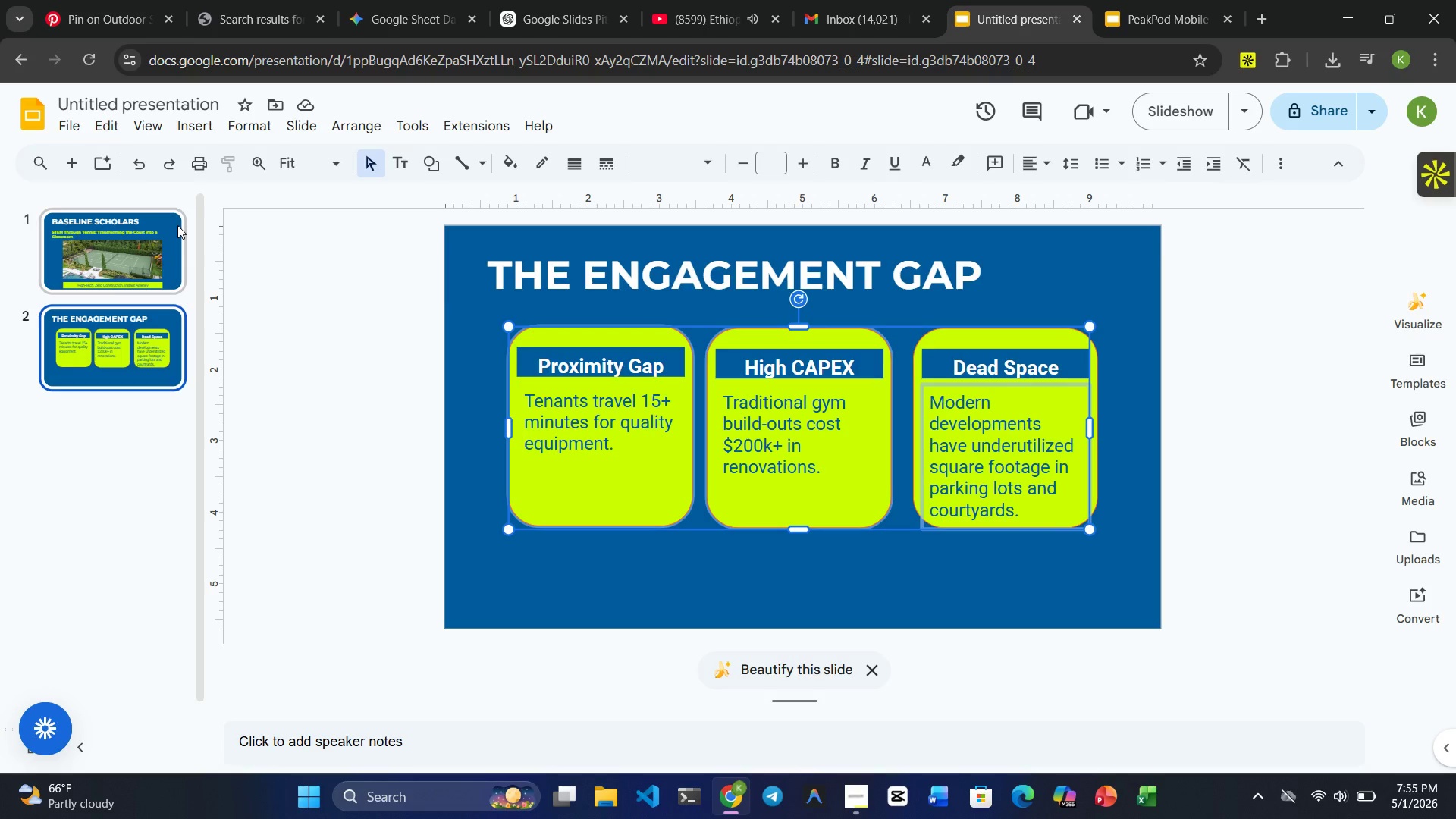 
mouse_move([494, 164])
 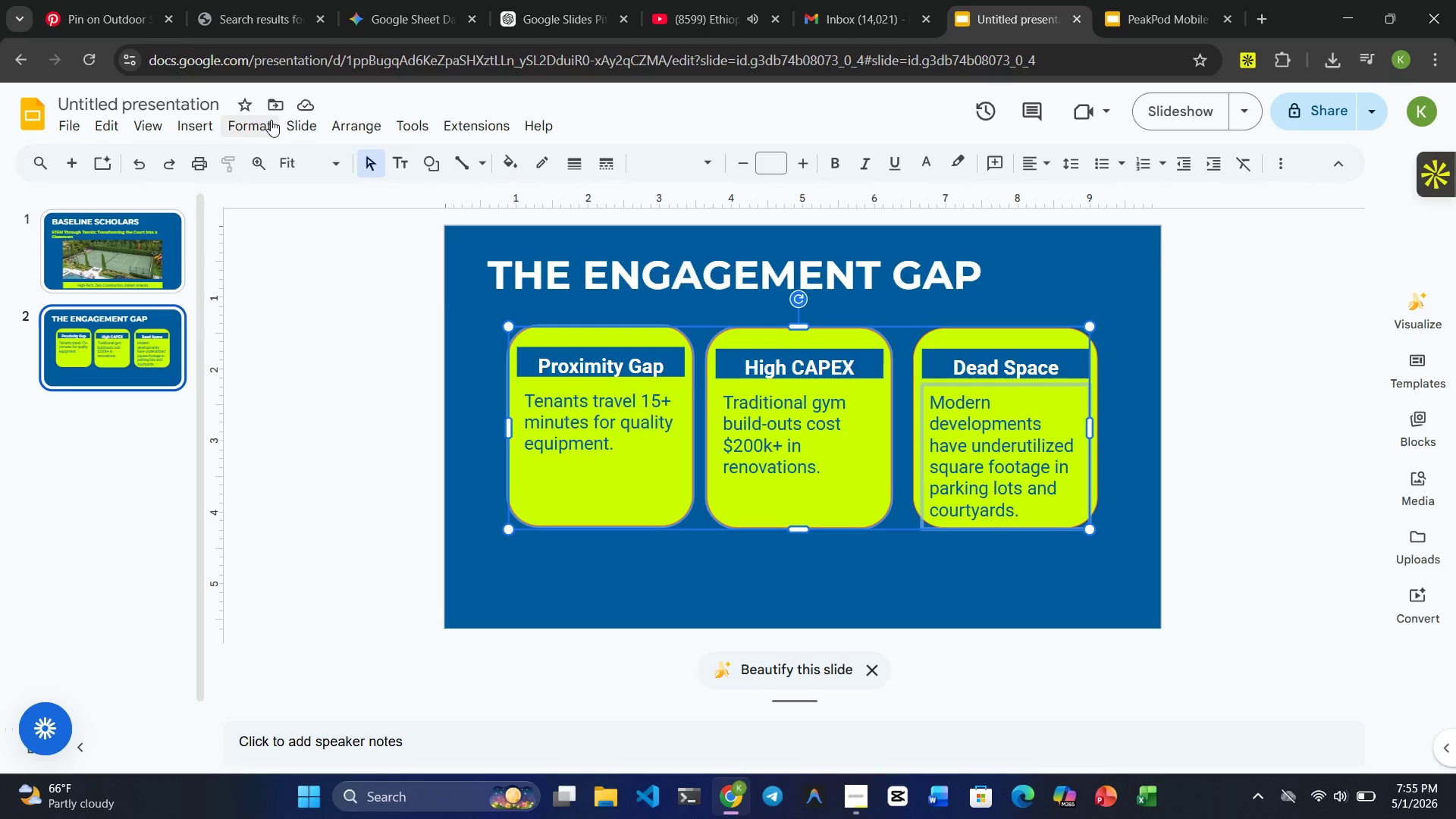 
left_click([259, 120])
 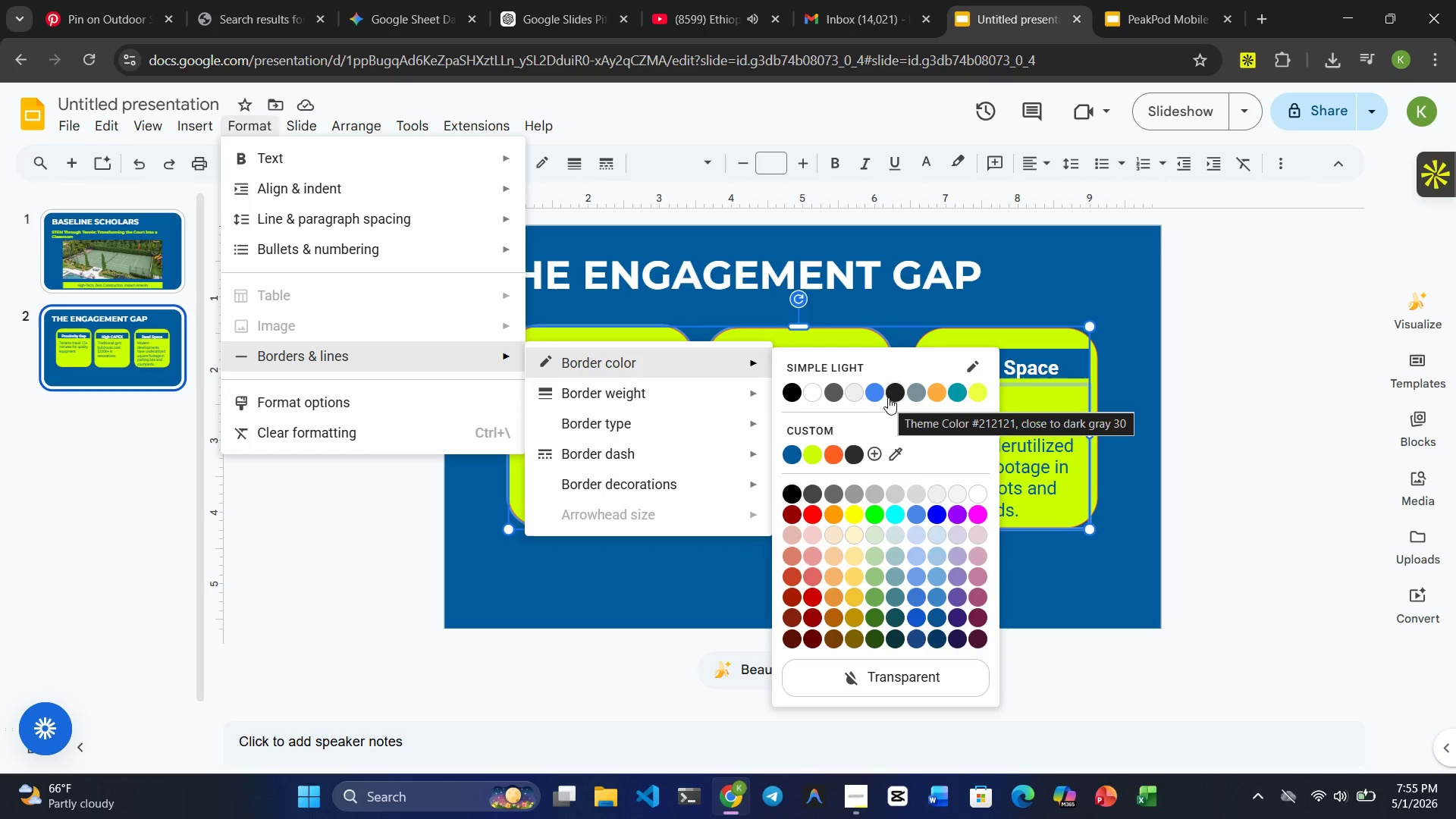 
wait(7.8)
 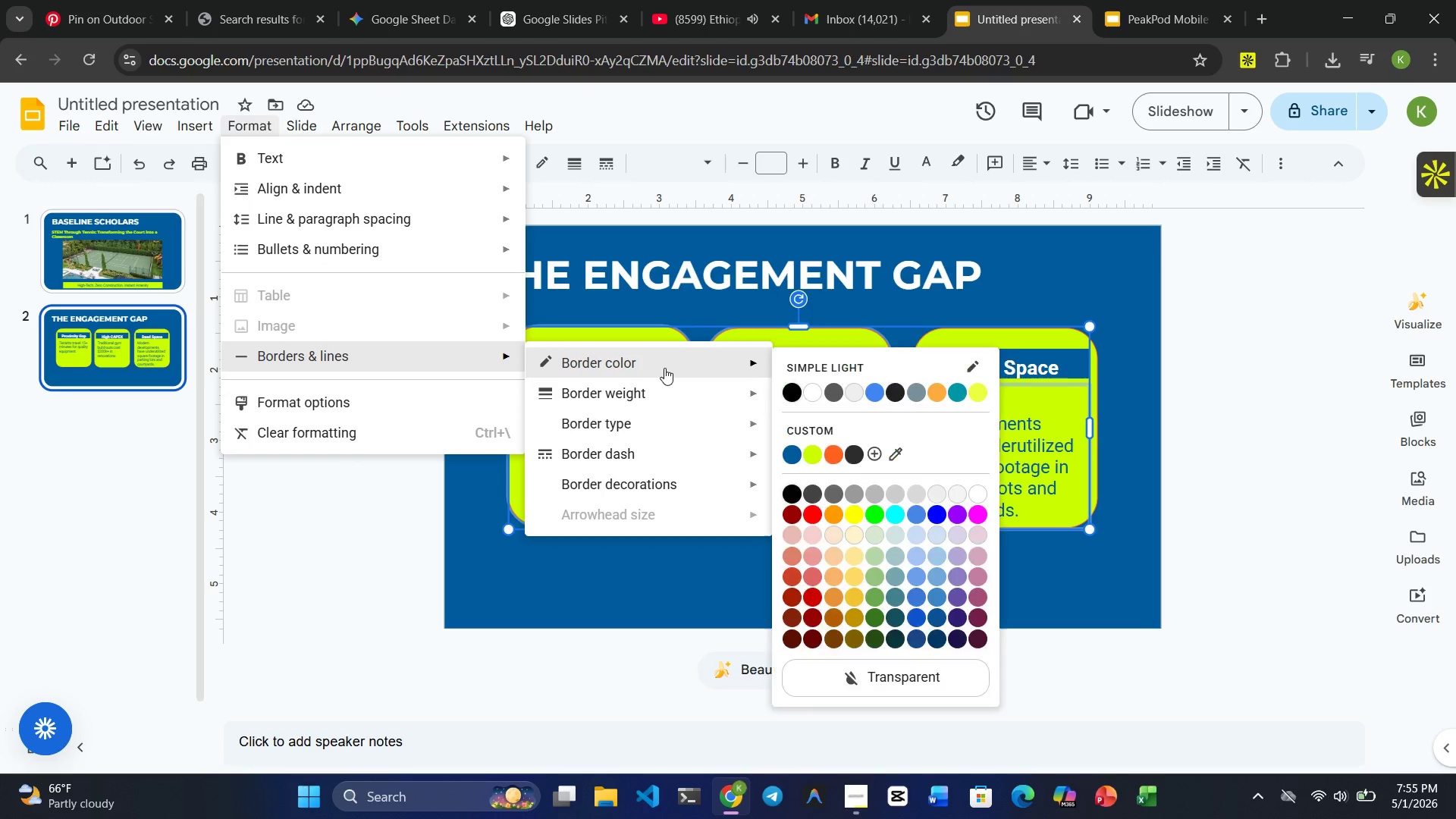 
left_click([814, 392])
 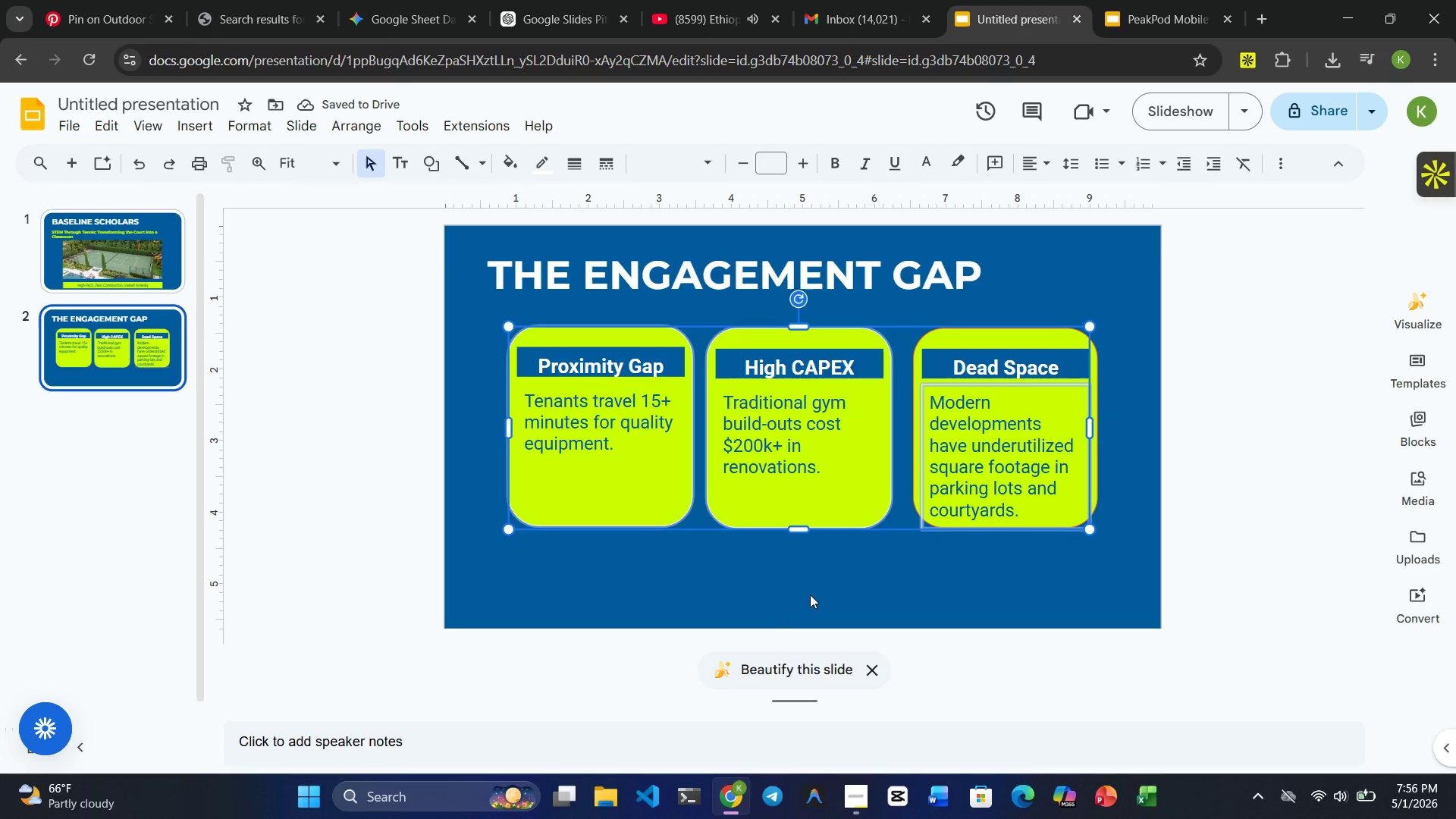 
key(Control+Z)
 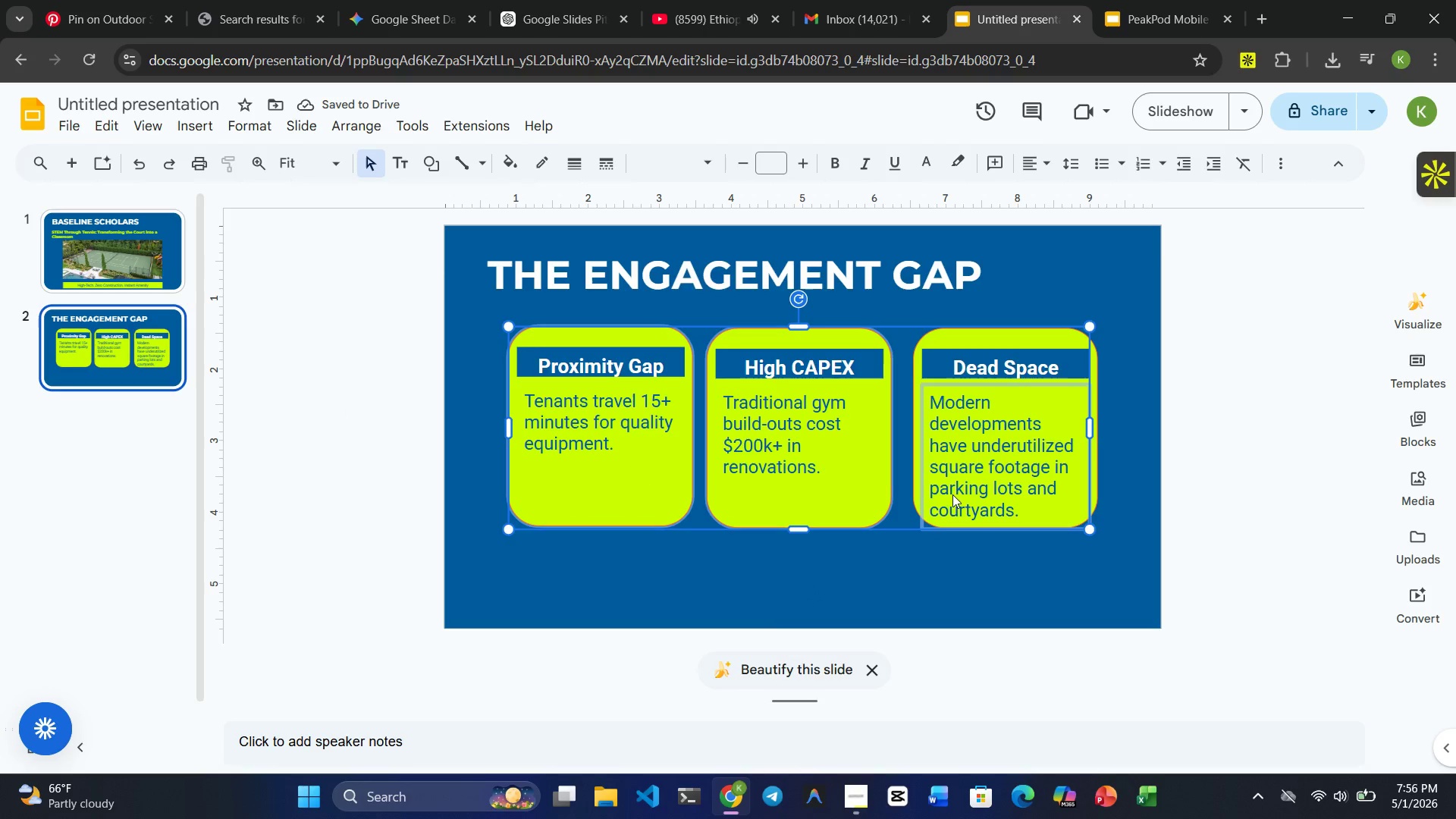 
left_click([1207, 484])
 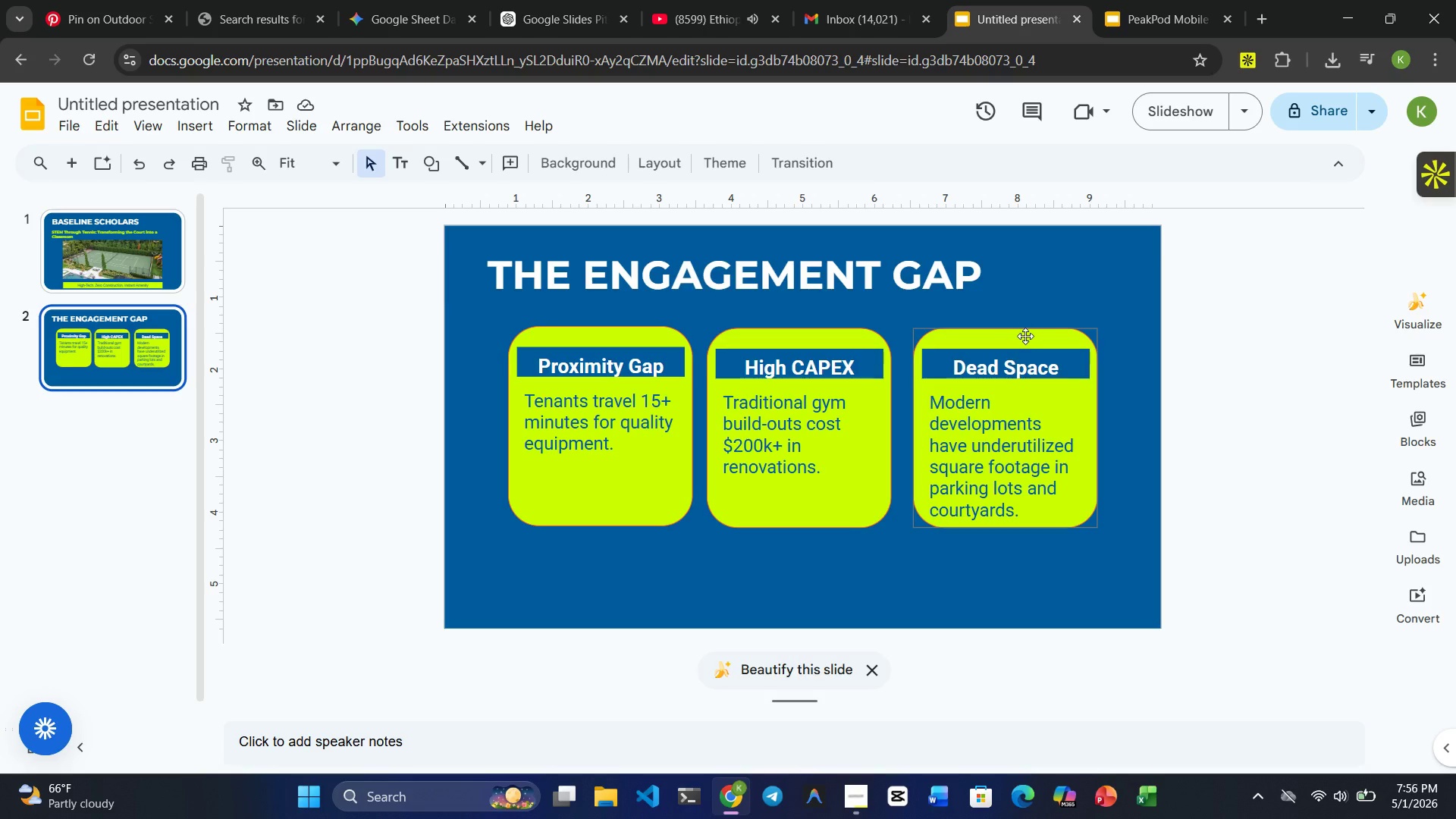 
left_click([1025, 336])
 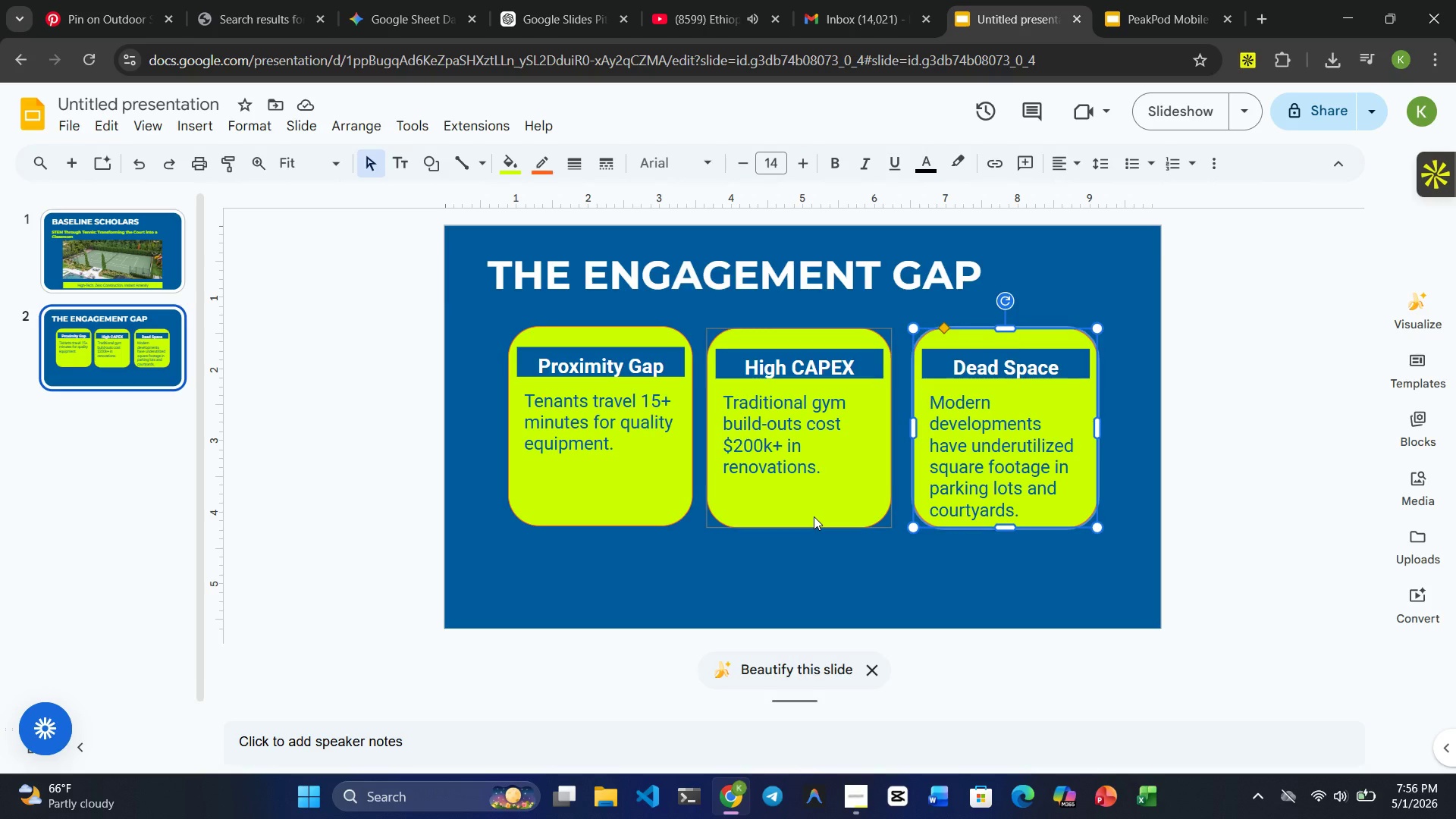 
left_click([814, 516])
 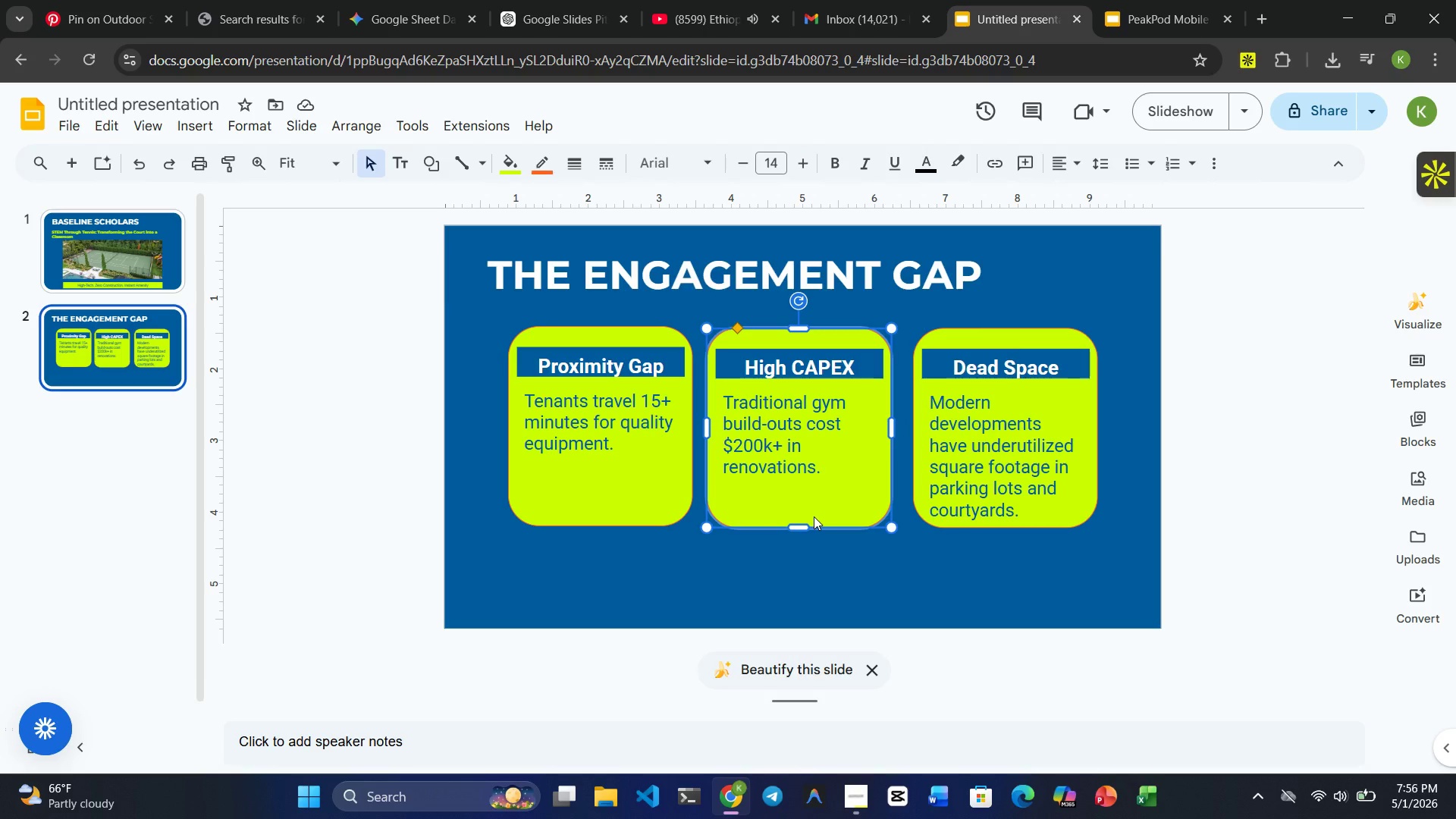 
hold_key(key=ControlRight, duration=2.02)
left_click([1075, 503])
 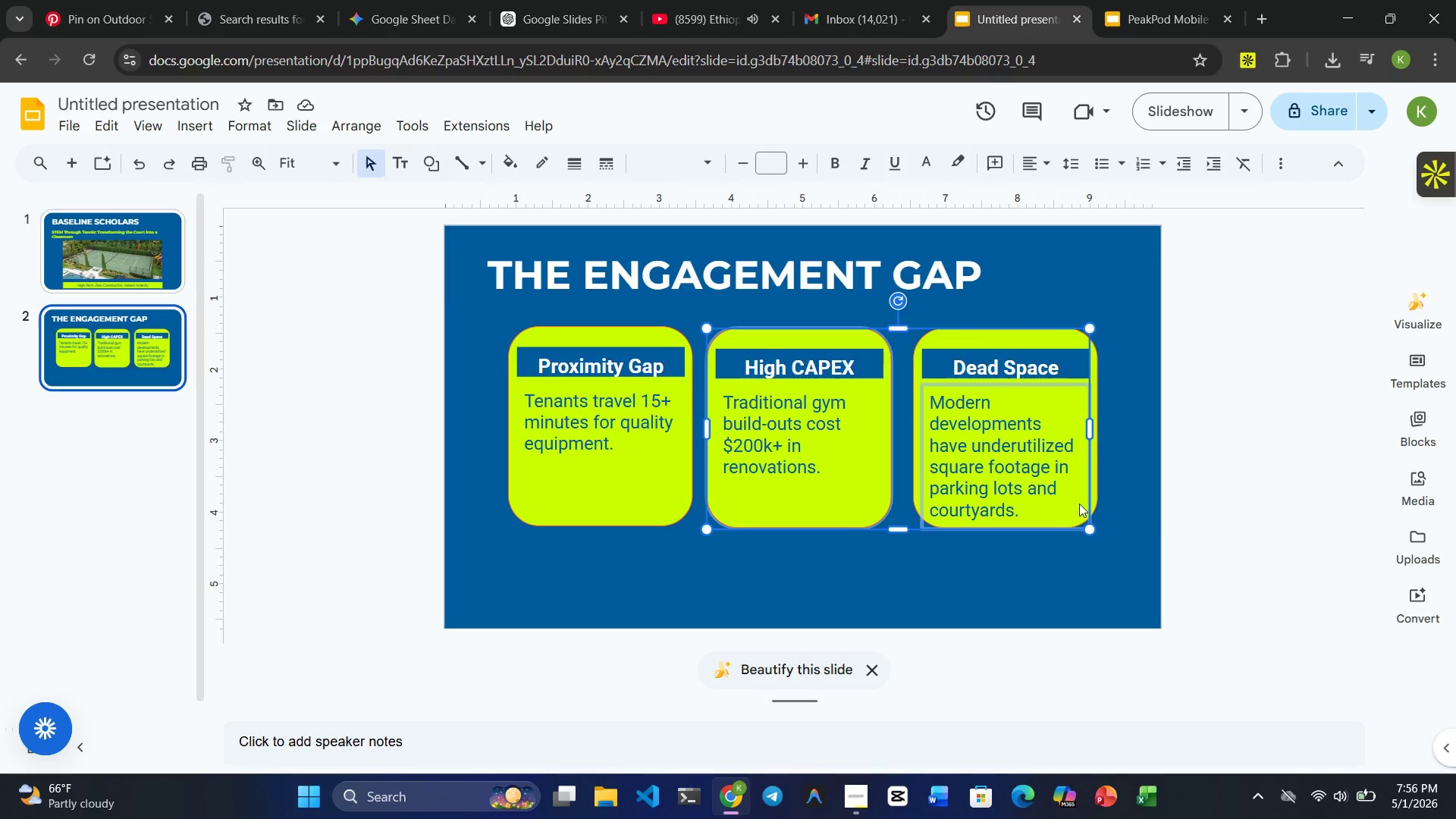 
left_click([1163, 519])
 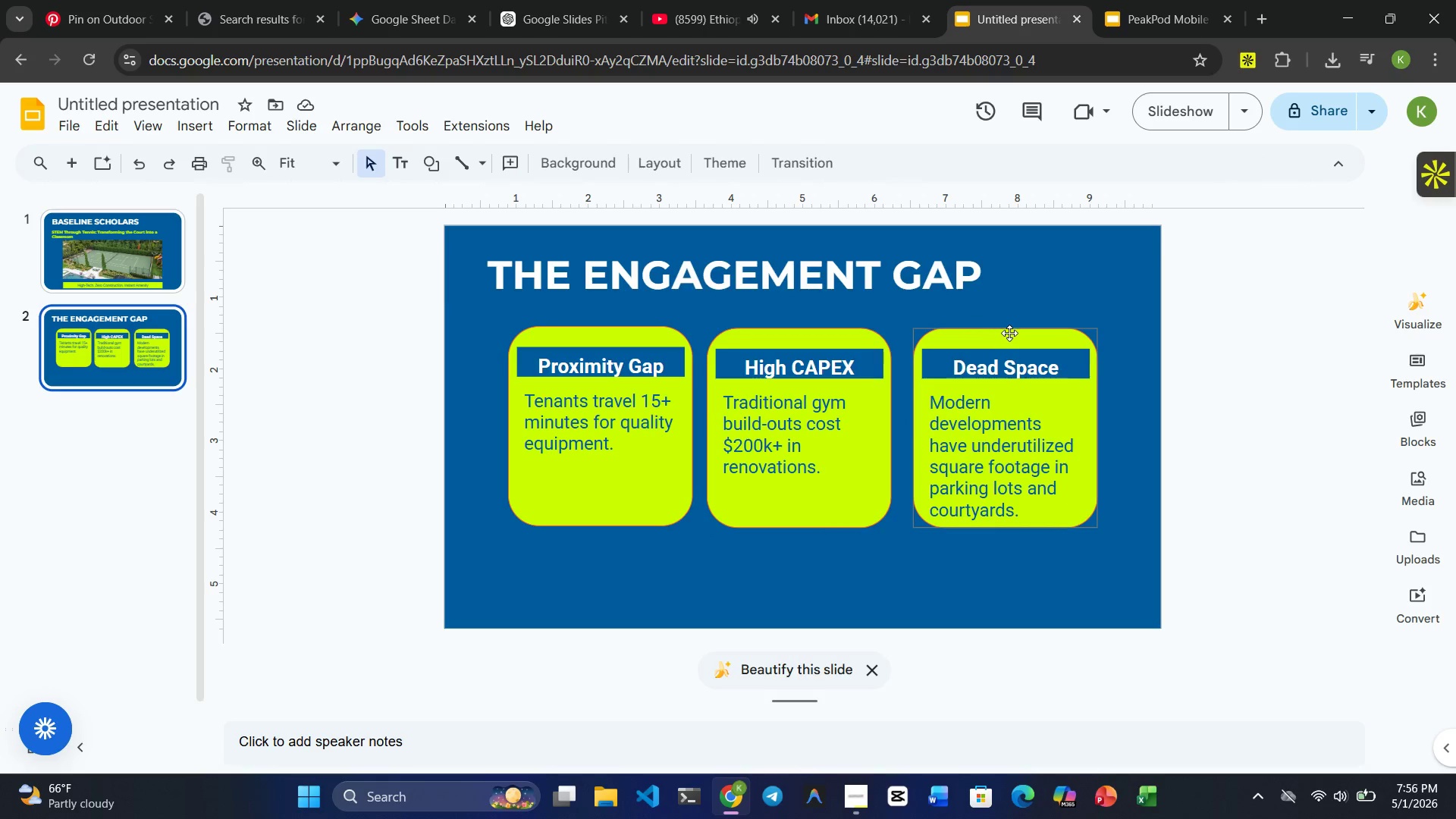 
left_click([1010, 334])
 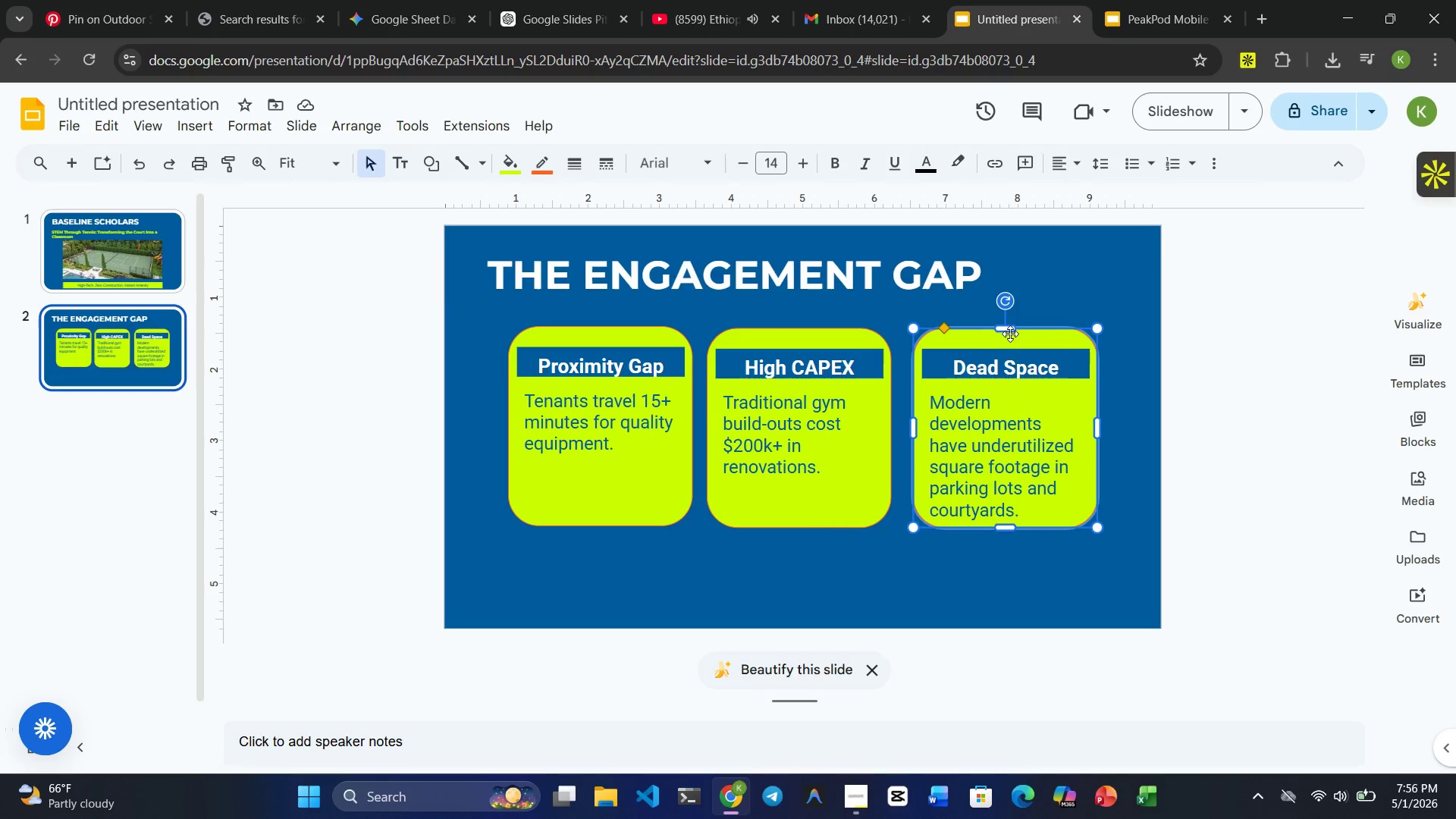 
hold_key(key=ControlRight, duration=4.0)
left_click([776, 515])
 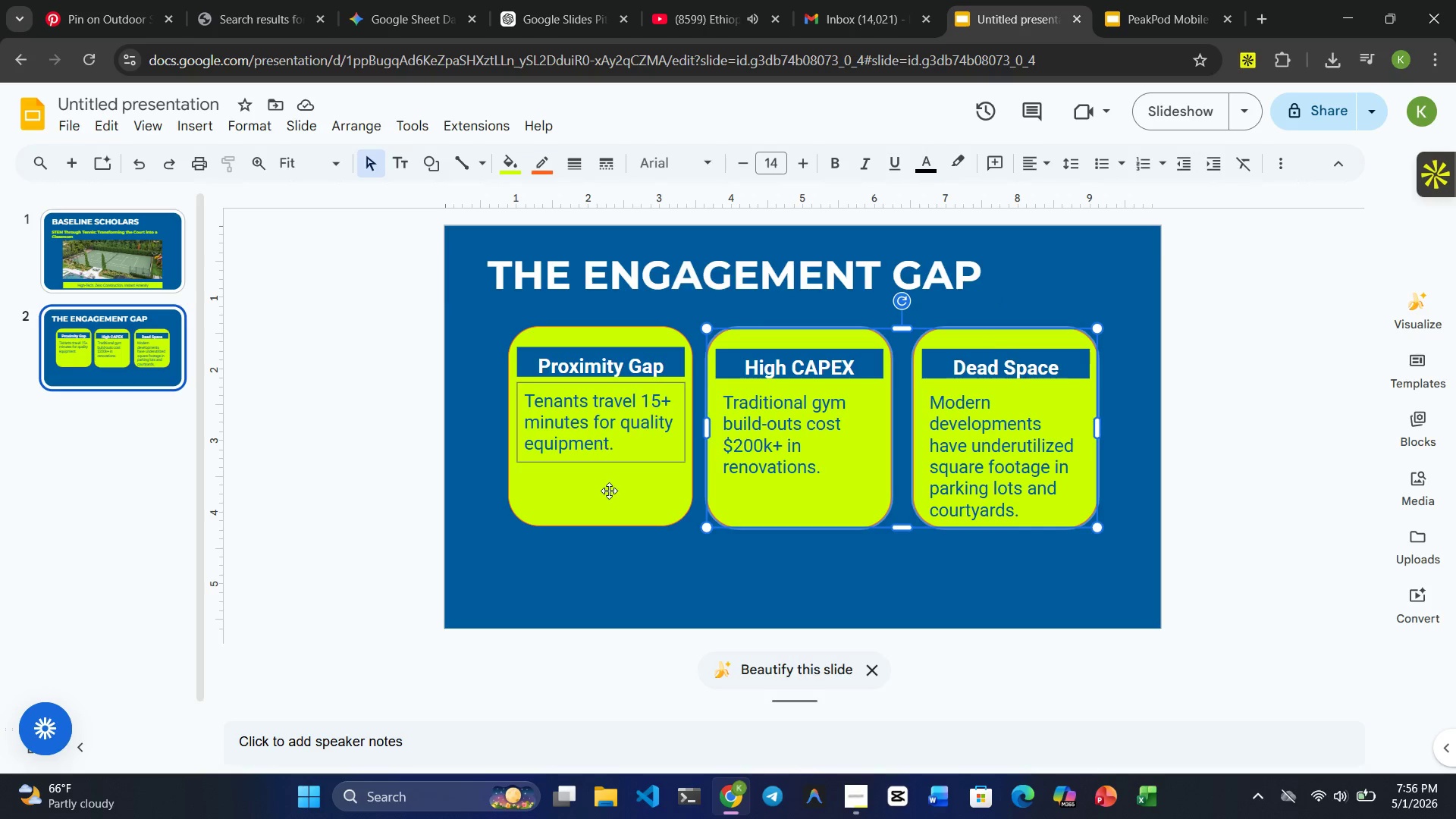 
left_click([613, 505])
 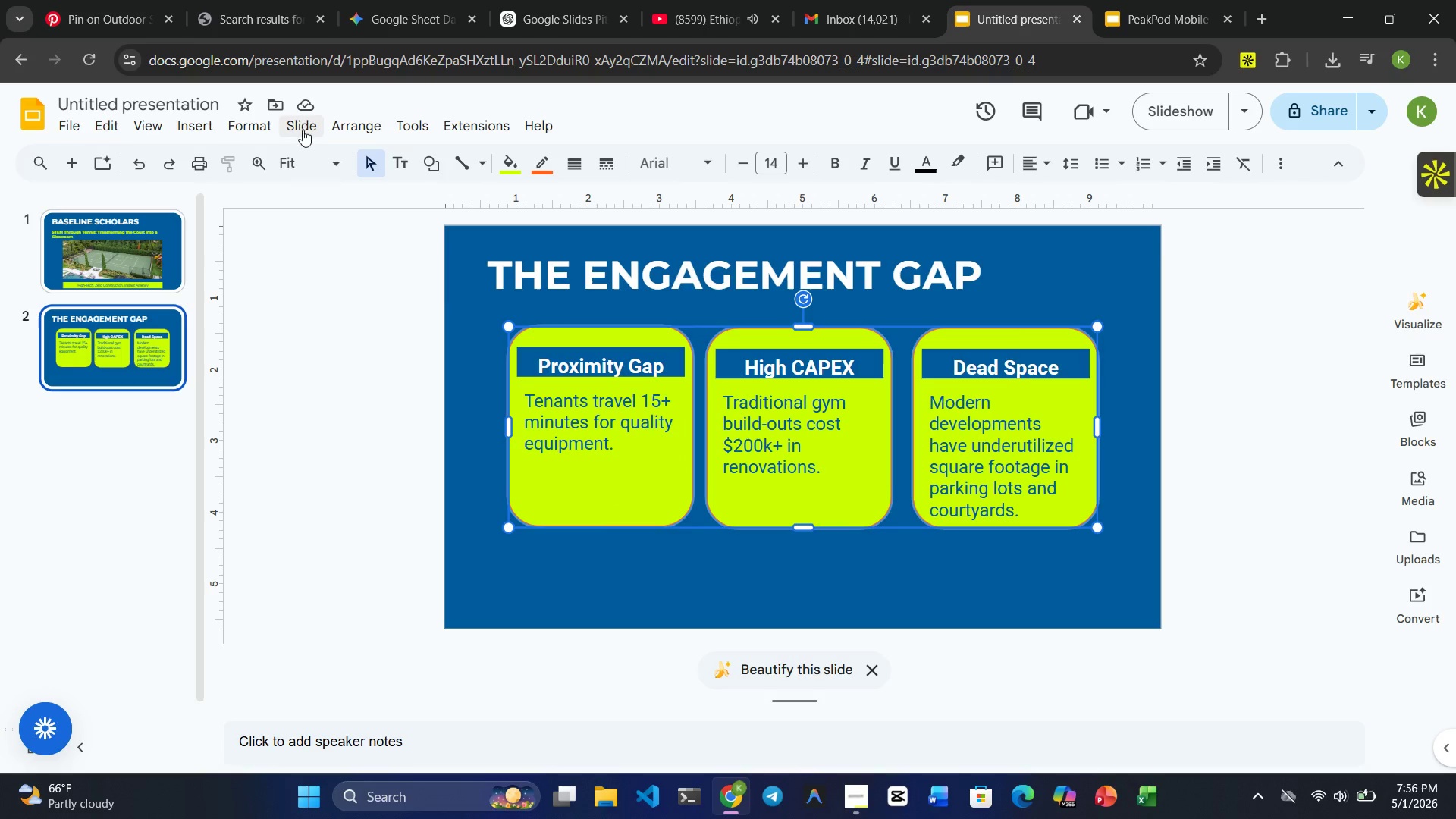 
left_click([259, 126])
 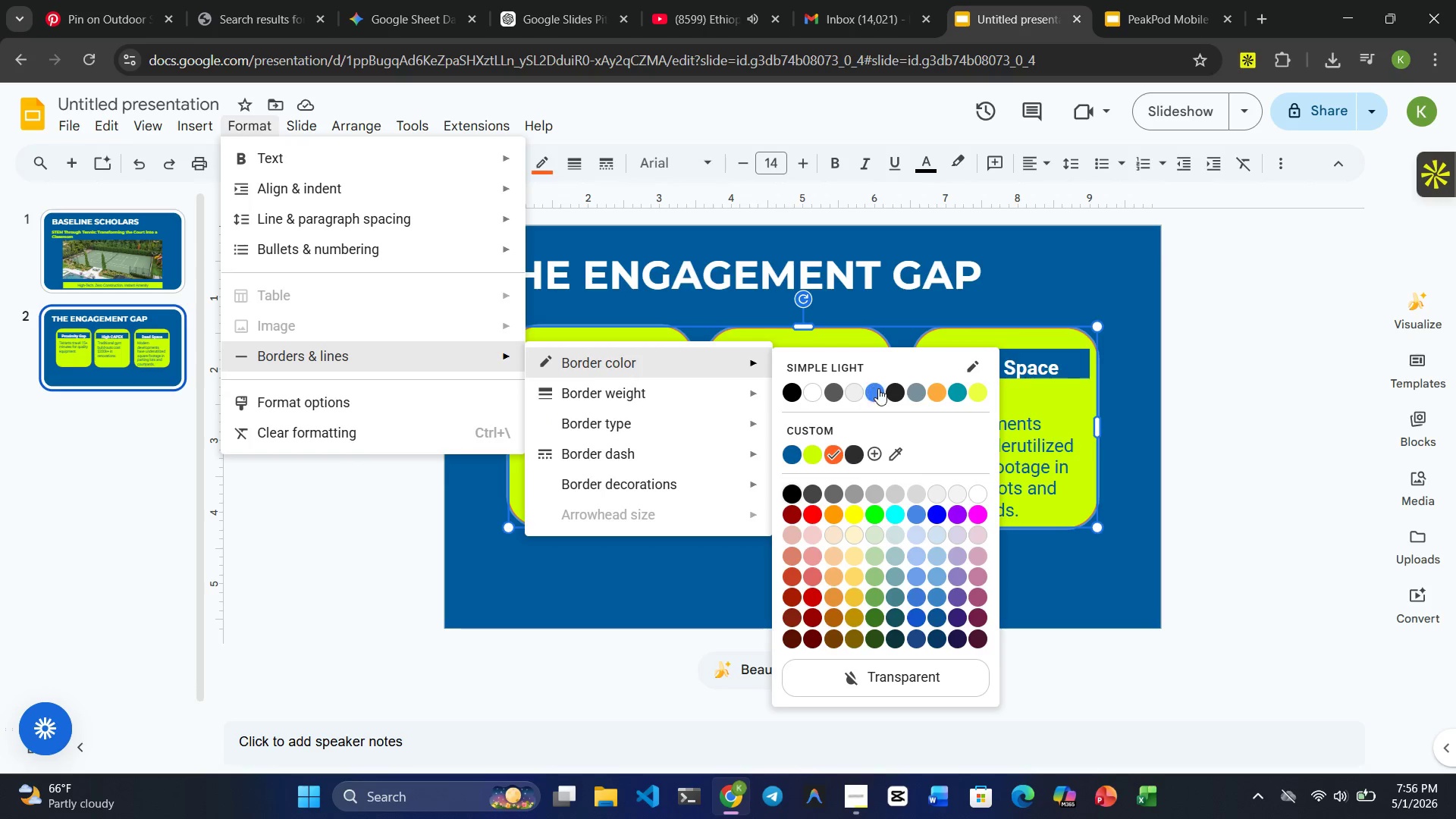 
left_click([812, 390])
 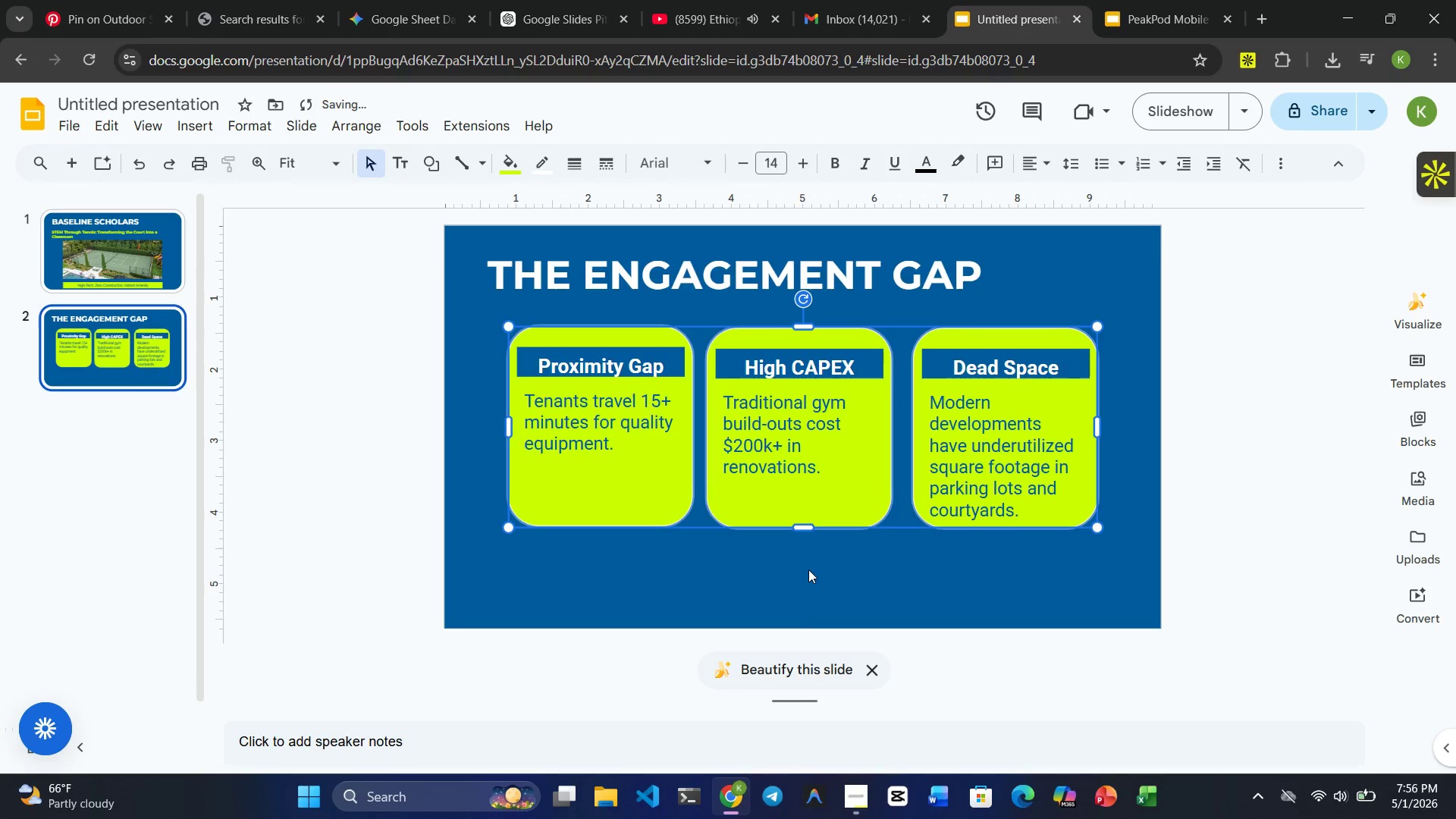 
left_click([809, 585])
 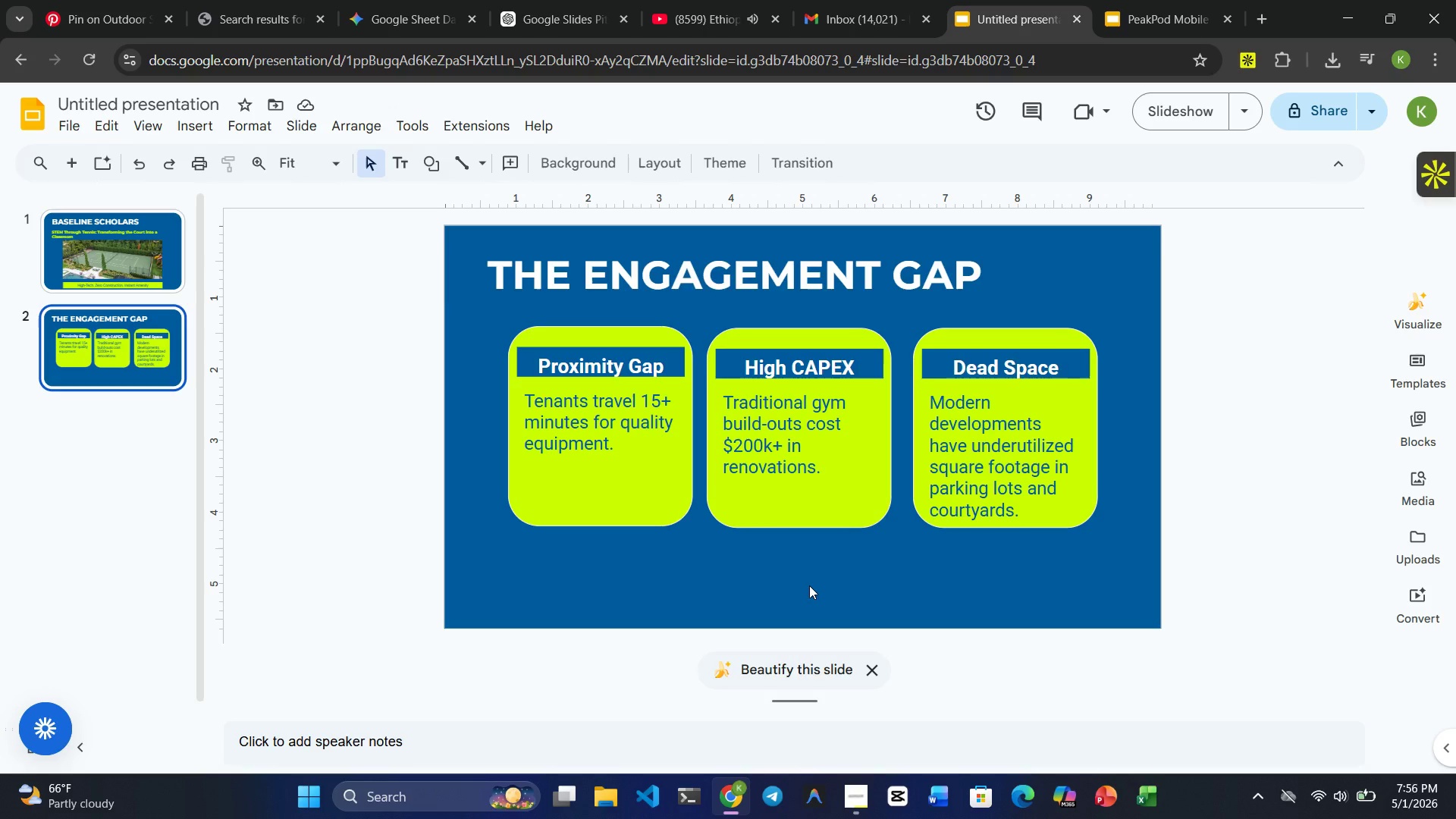 
wait(23.02)
 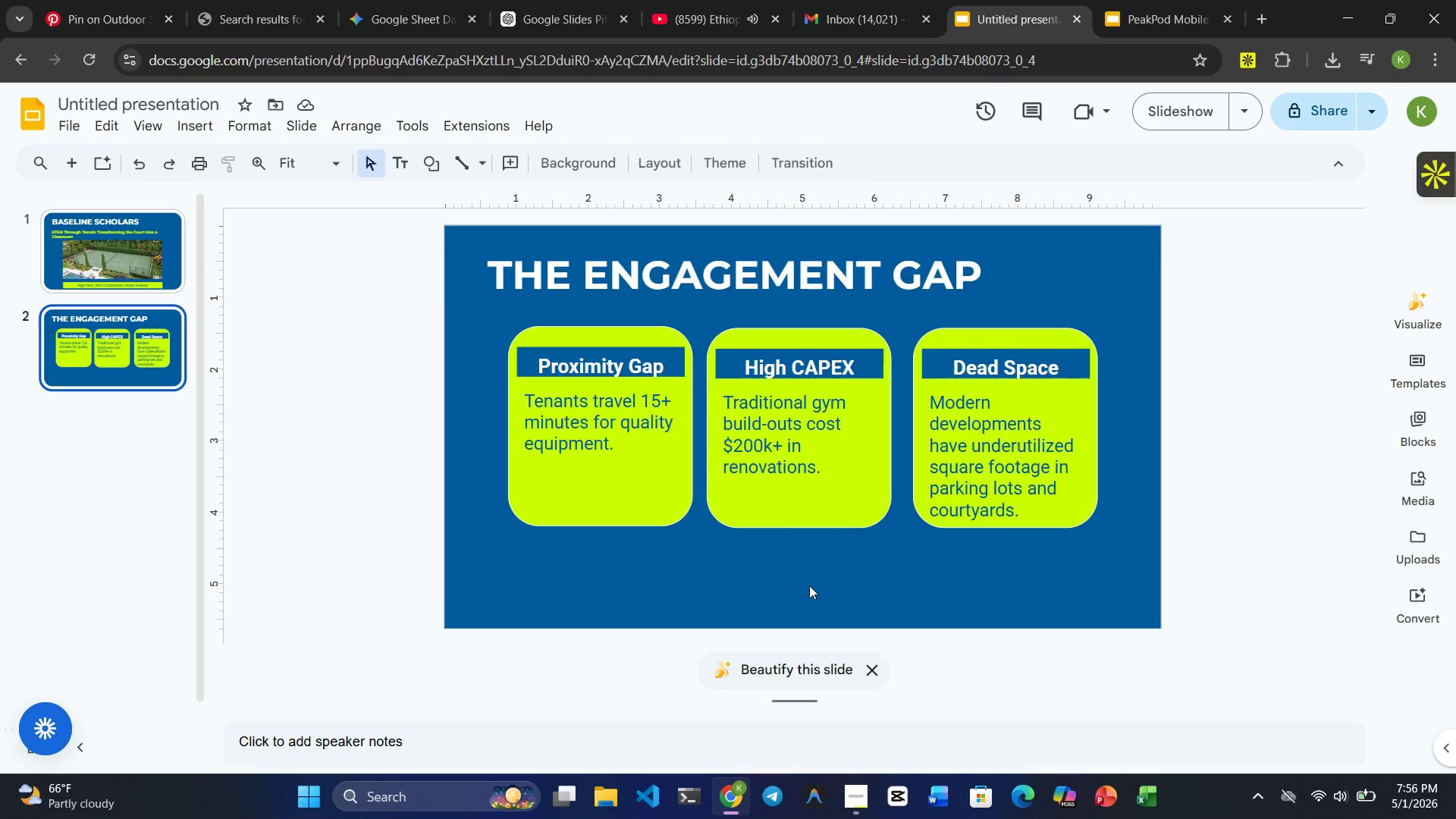 
double_click([597, 359])
 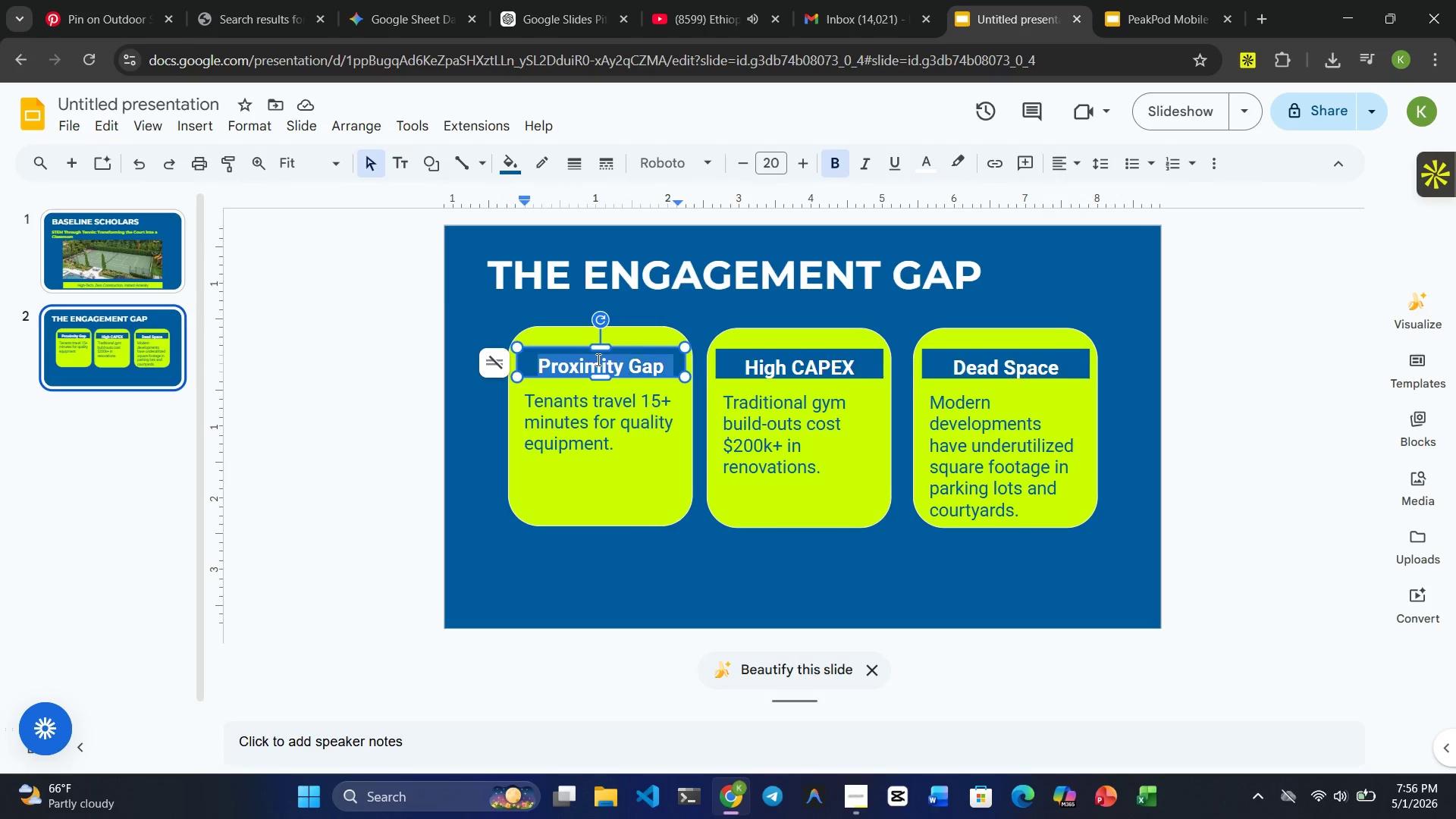 
triple_click([597, 359])
 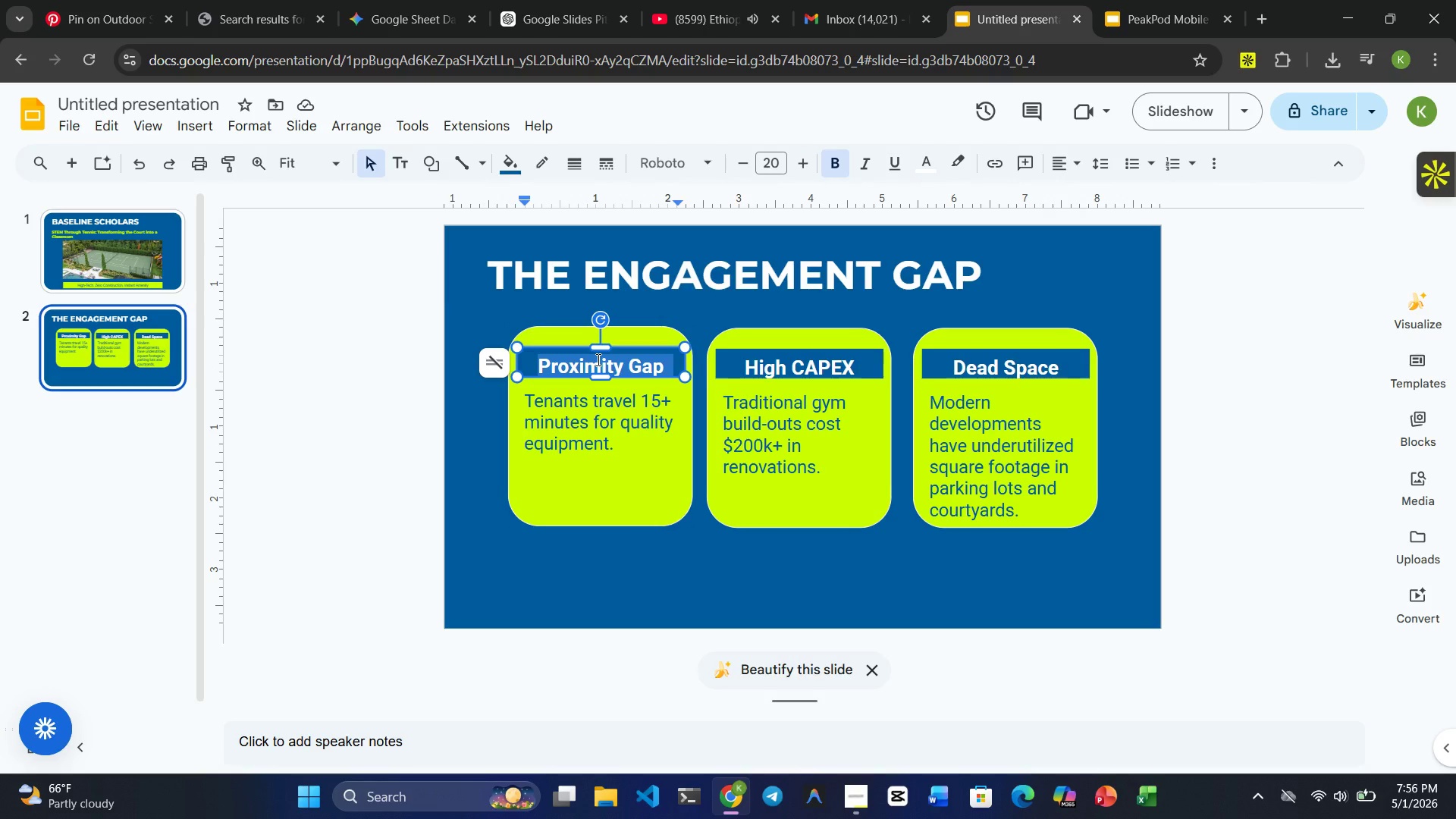 
type(Per)
key(Backspace)
key(Backspace)
key(Backspace)
type(pERCEP)
 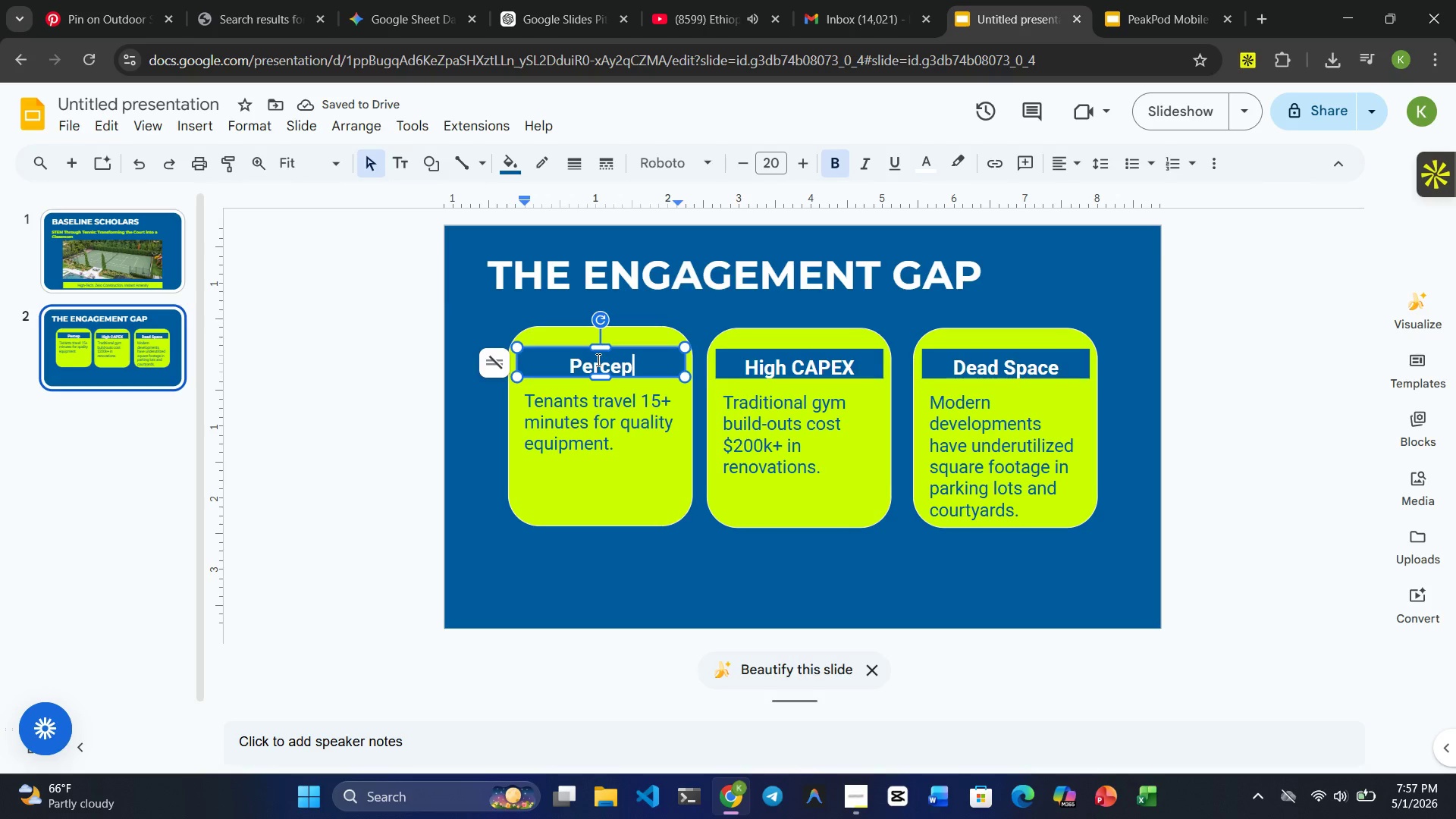 
wait(5.95)
 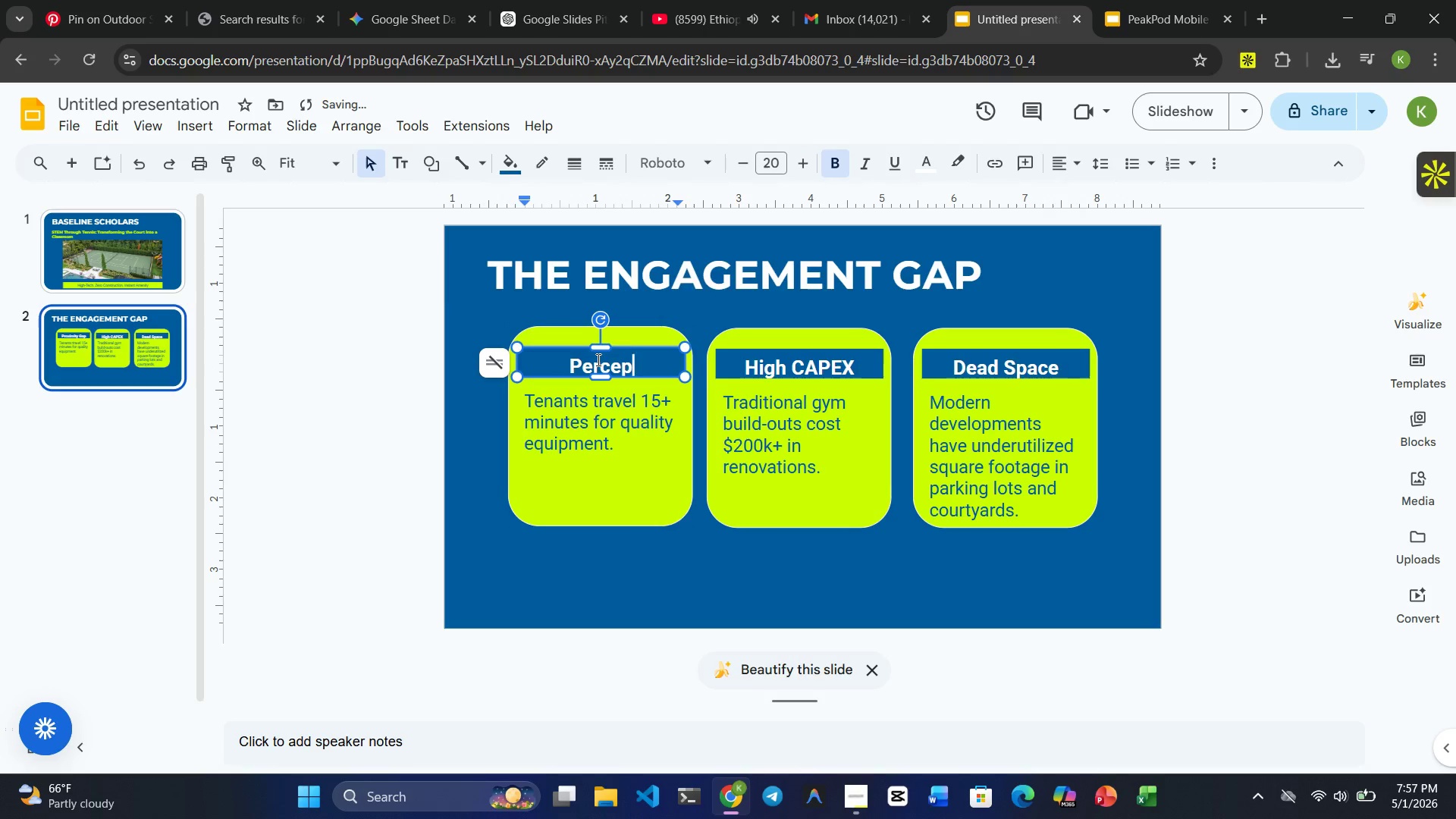 
type(tual Barrier)
 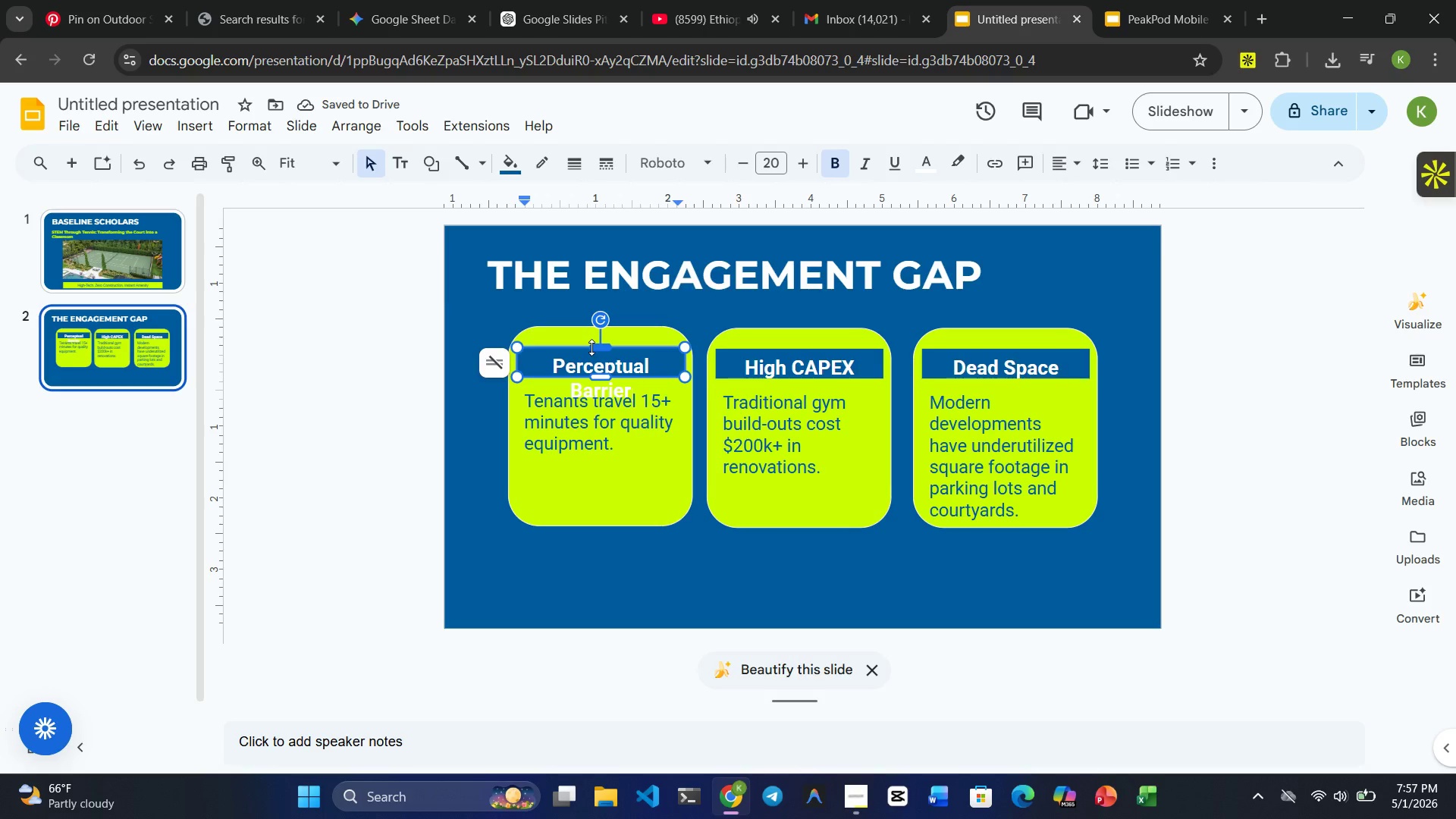 
left_click_drag(start_coordinate=[601, 347], to_coordinate=[601, 336])
 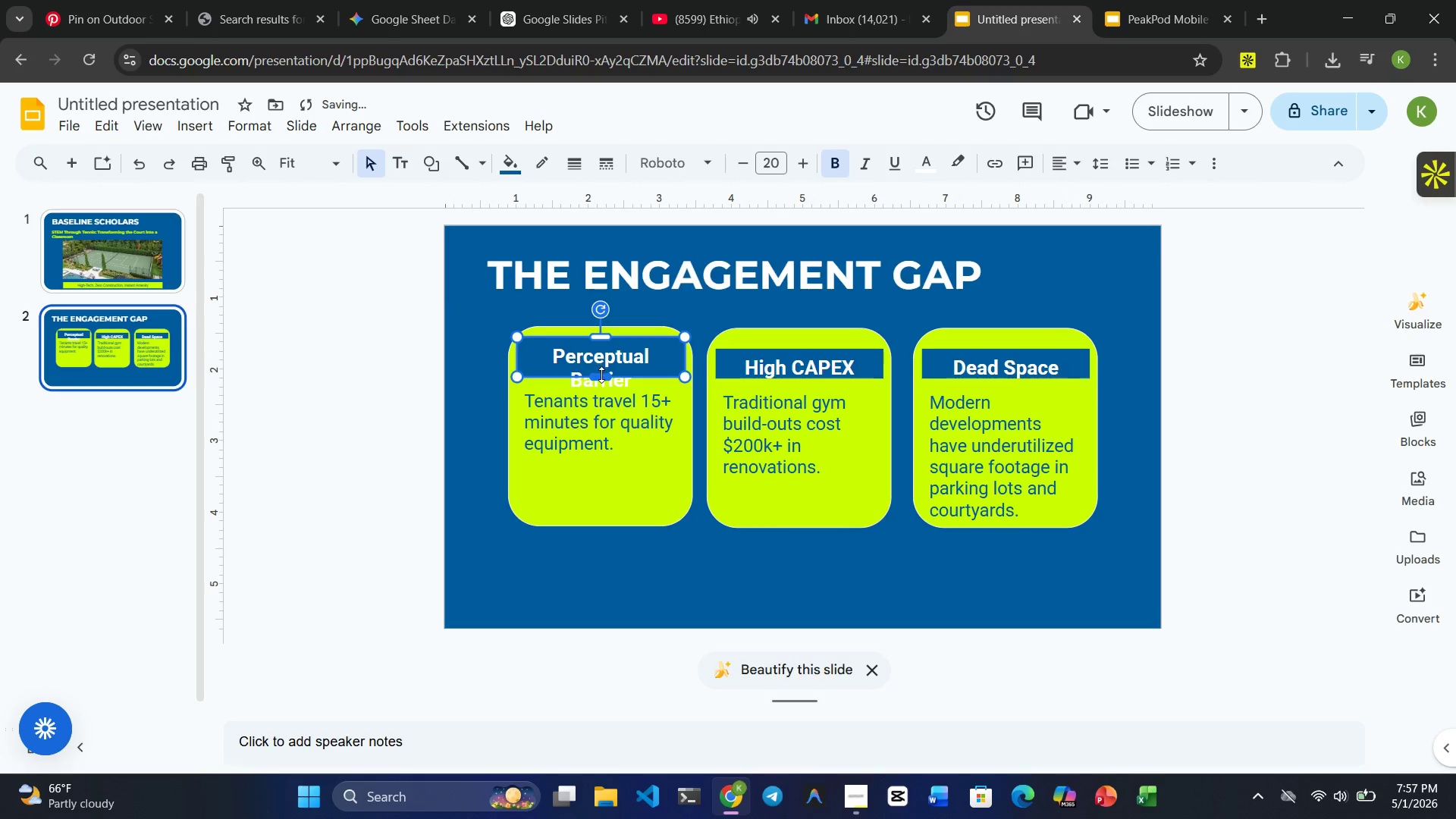 
left_click_drag(start_coordinate=[601, 375], to_coordinate=[607, 391])
 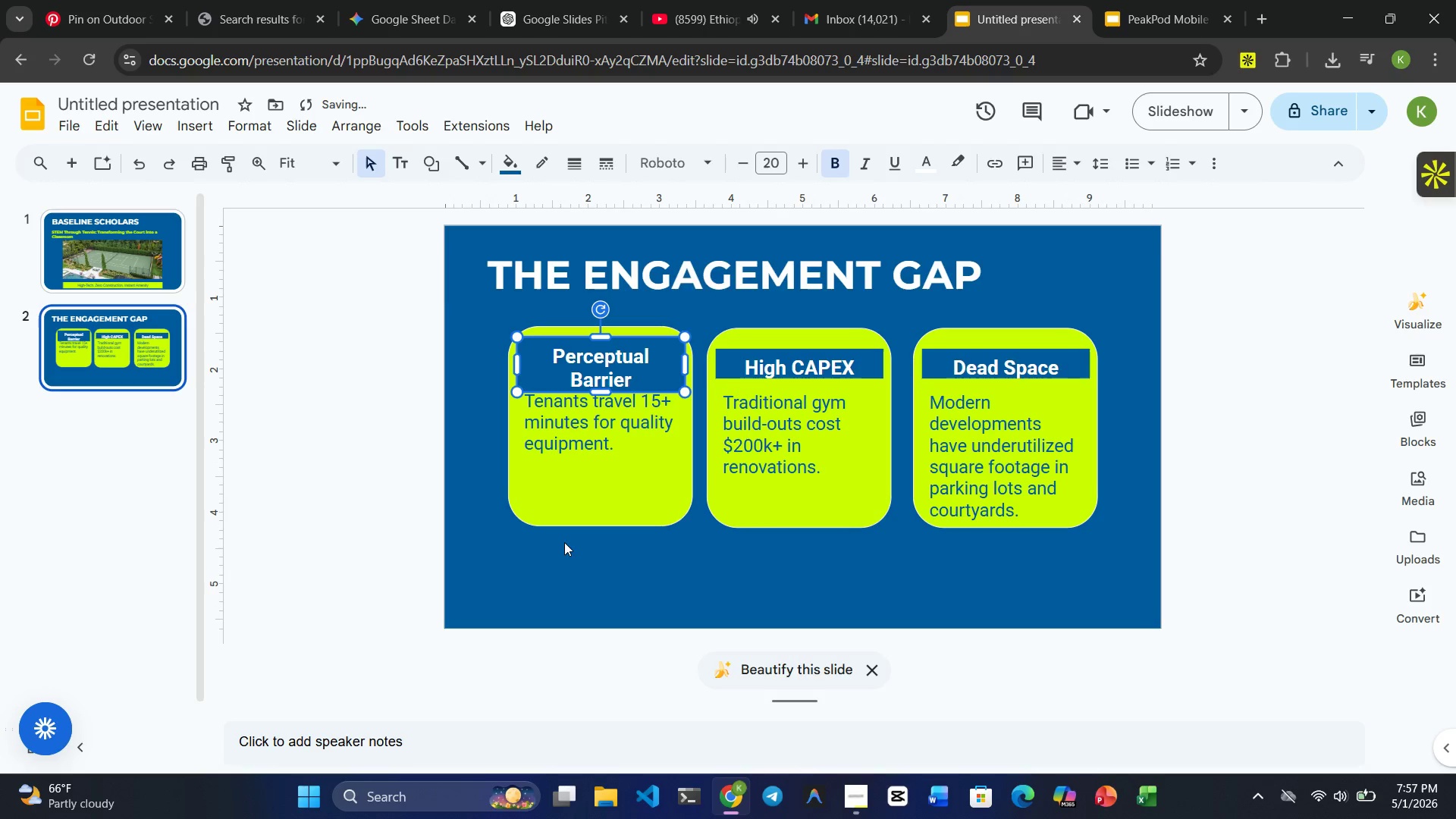 
left_click([526, 576])
 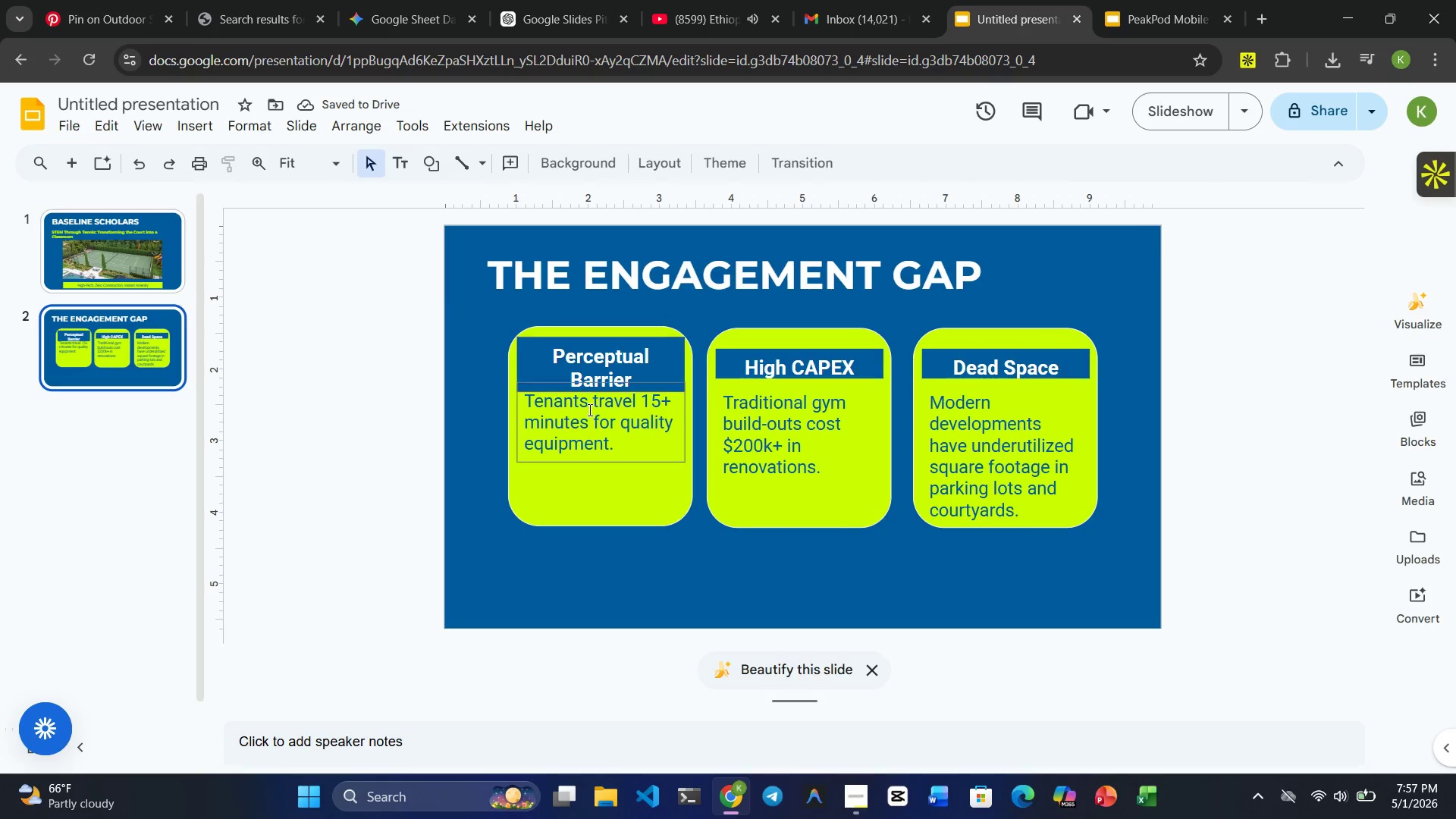 
left_click([588, 431])
 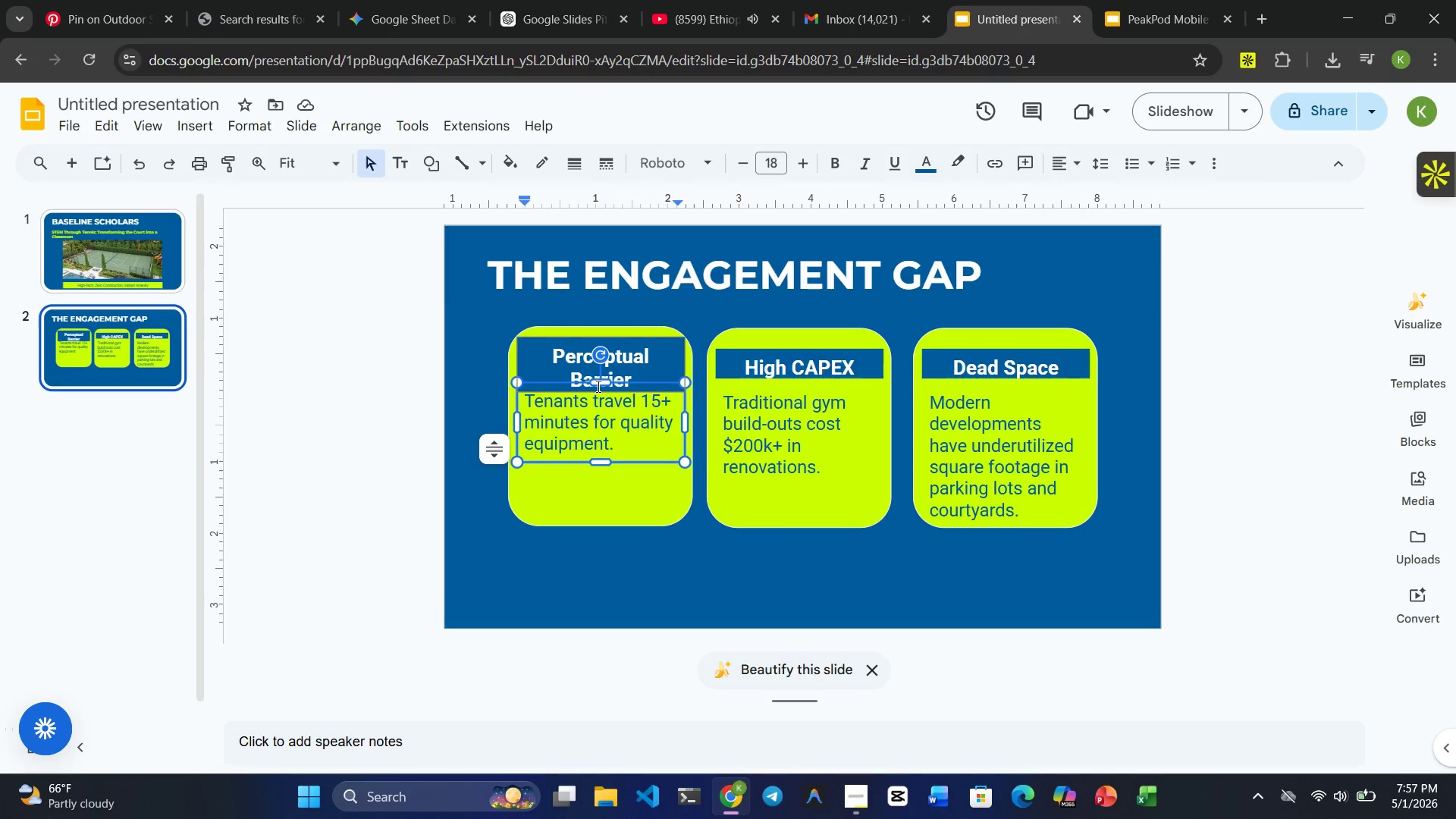 
left_click_drag(start_coordinate=[598, 384], to_coordinate=[600, 390])
 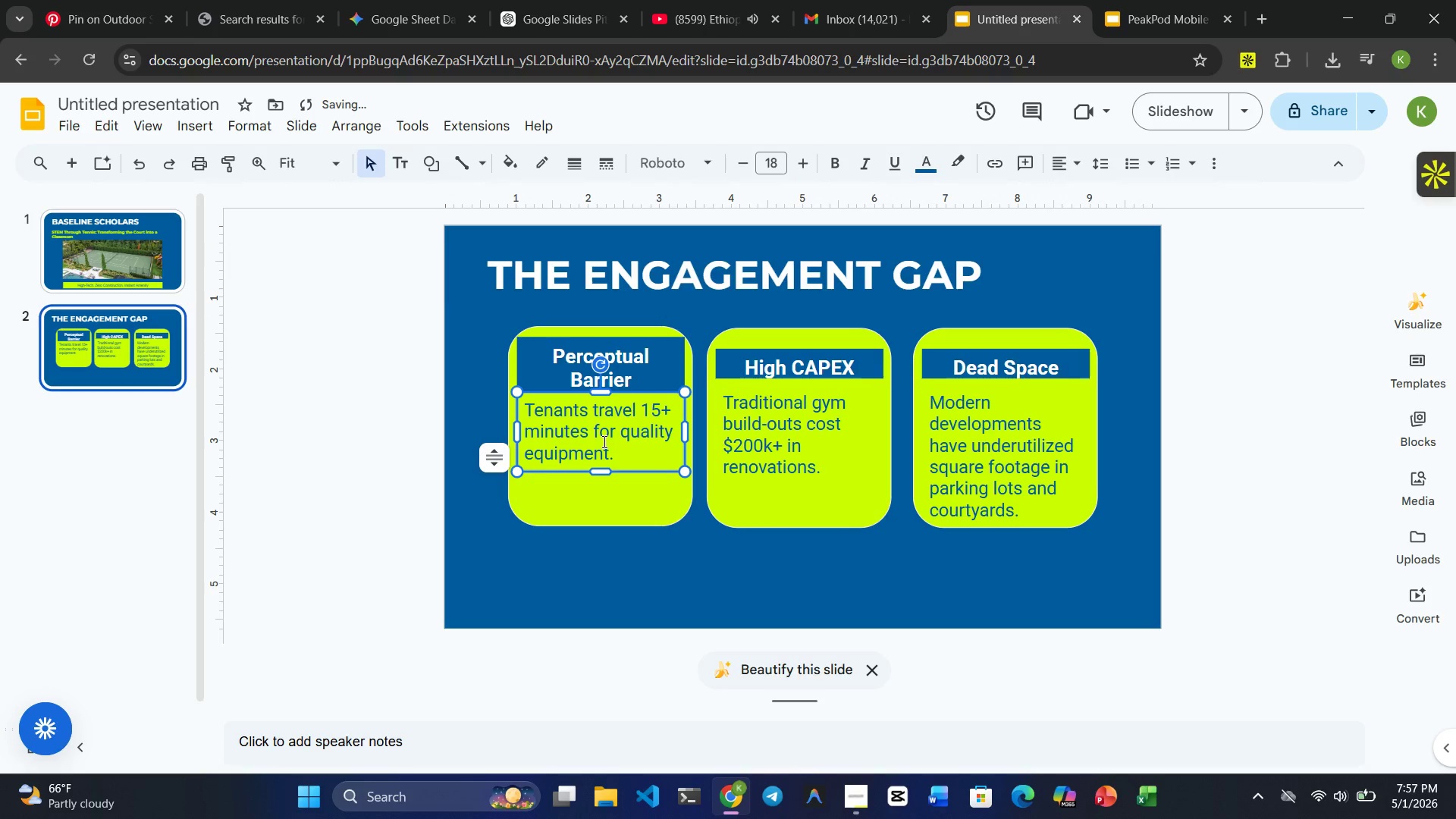 
left_click([603, 441])
 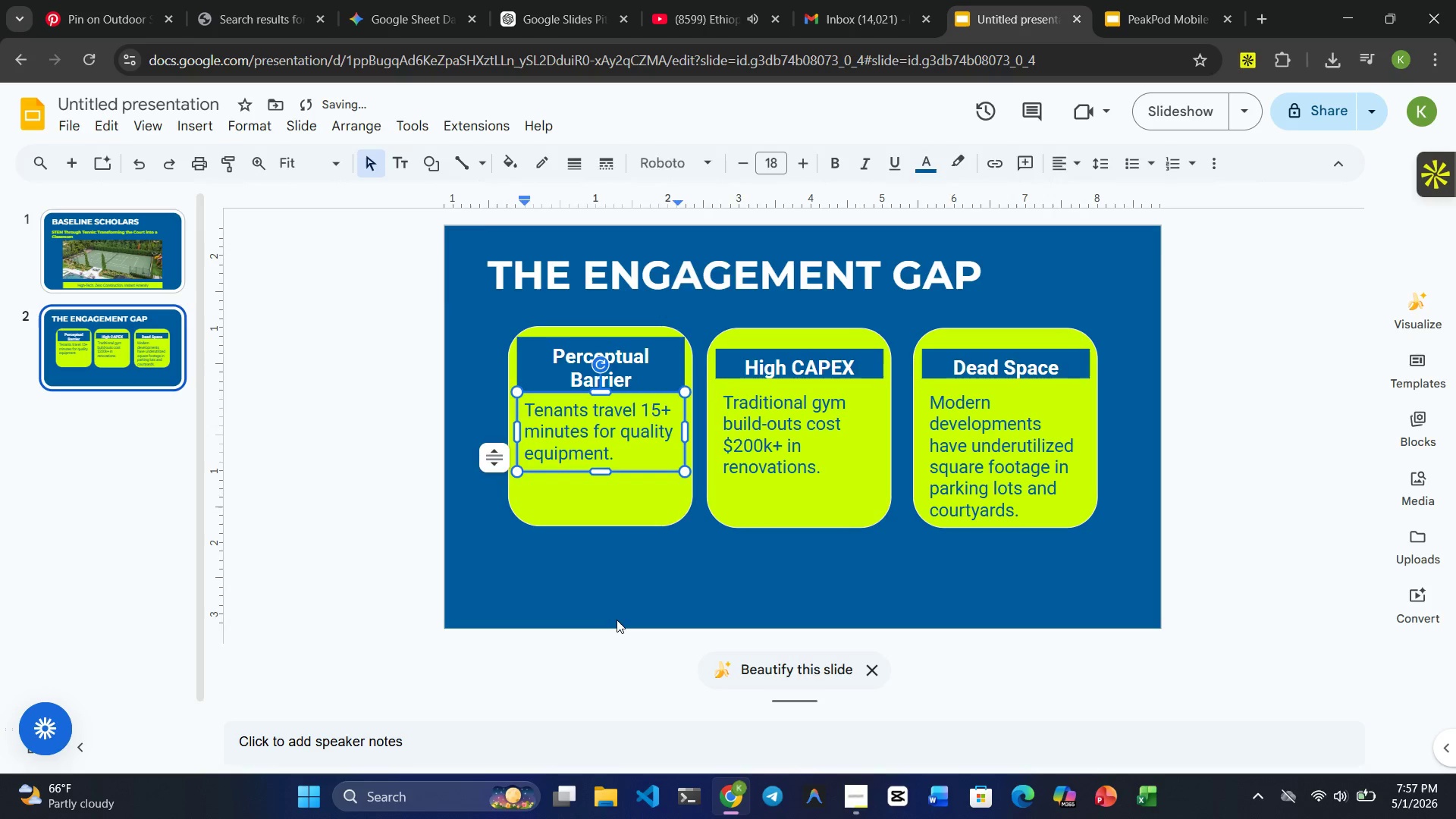 
left_click([617, 620])
 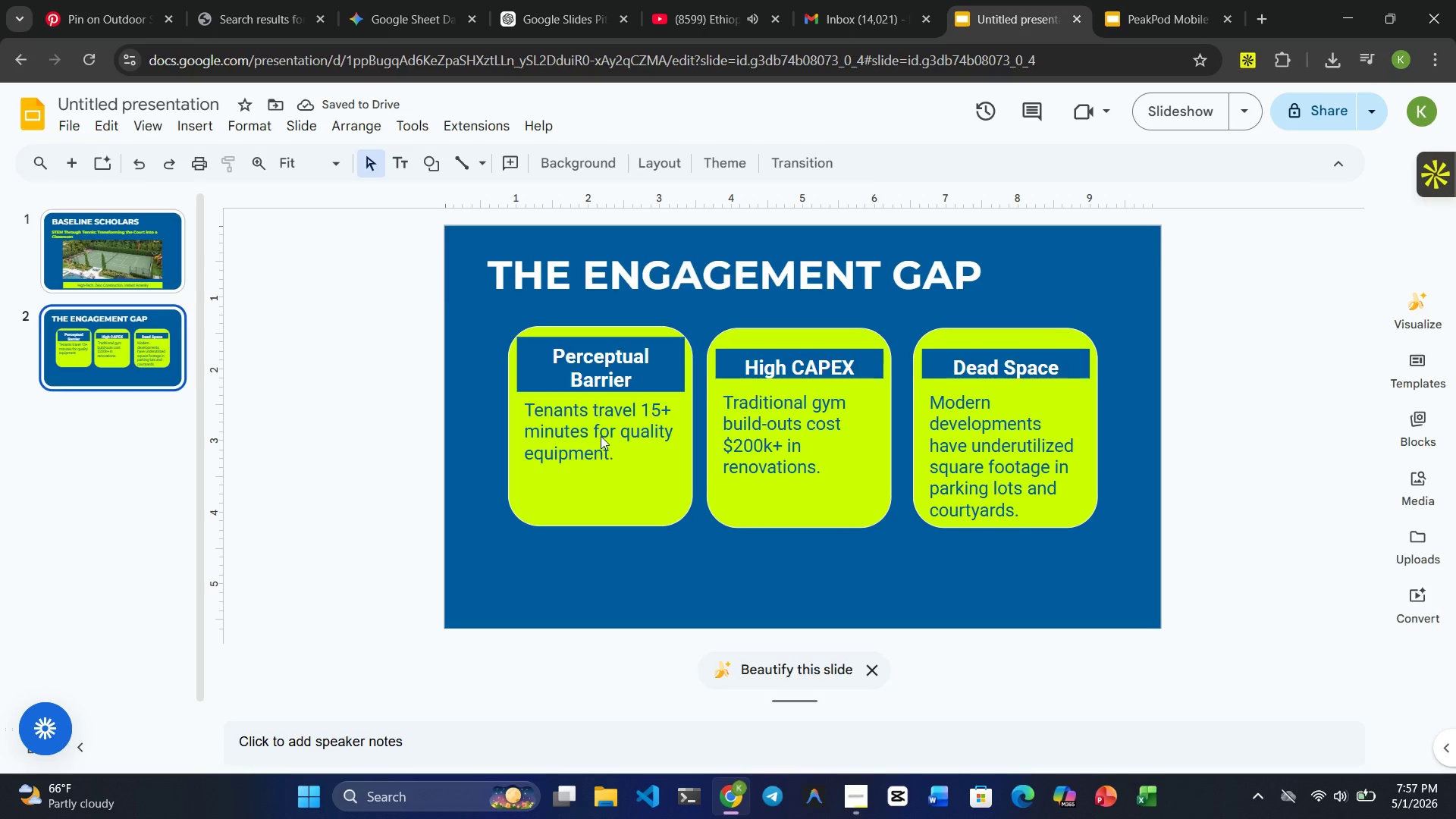 
left_click([601, 436])
 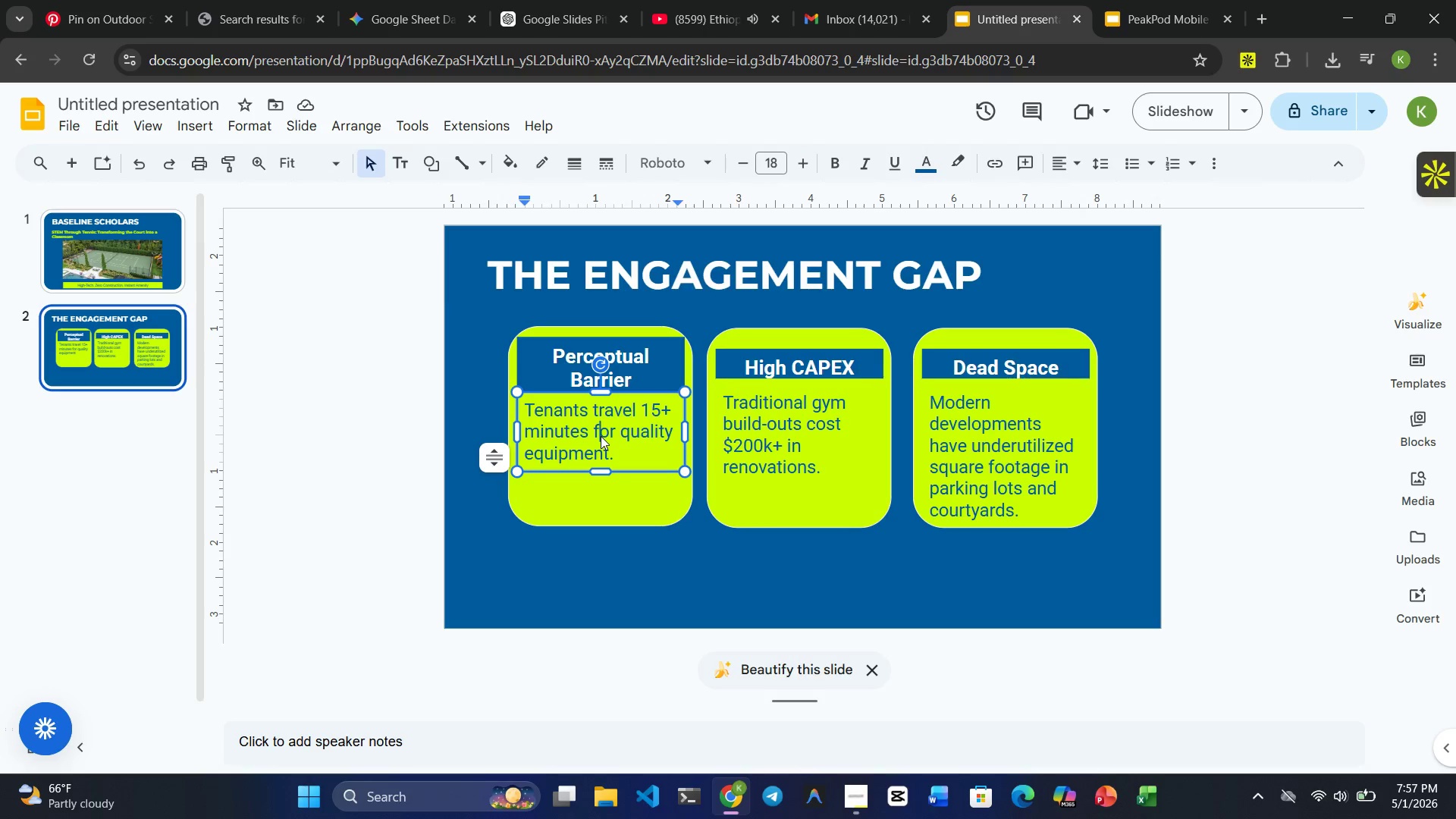 
wait(6.97)
 